 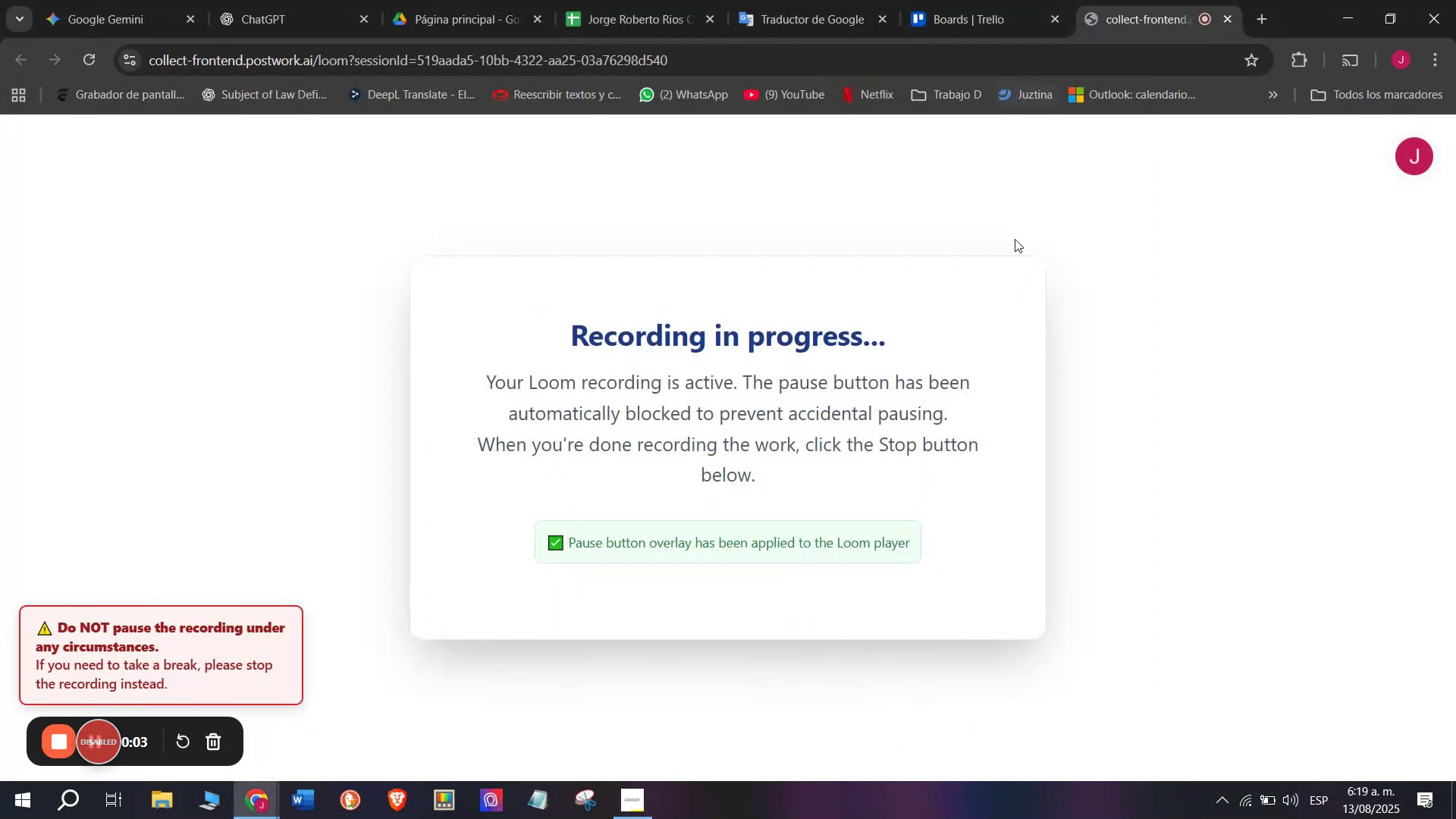 
left_click([984, 0])
 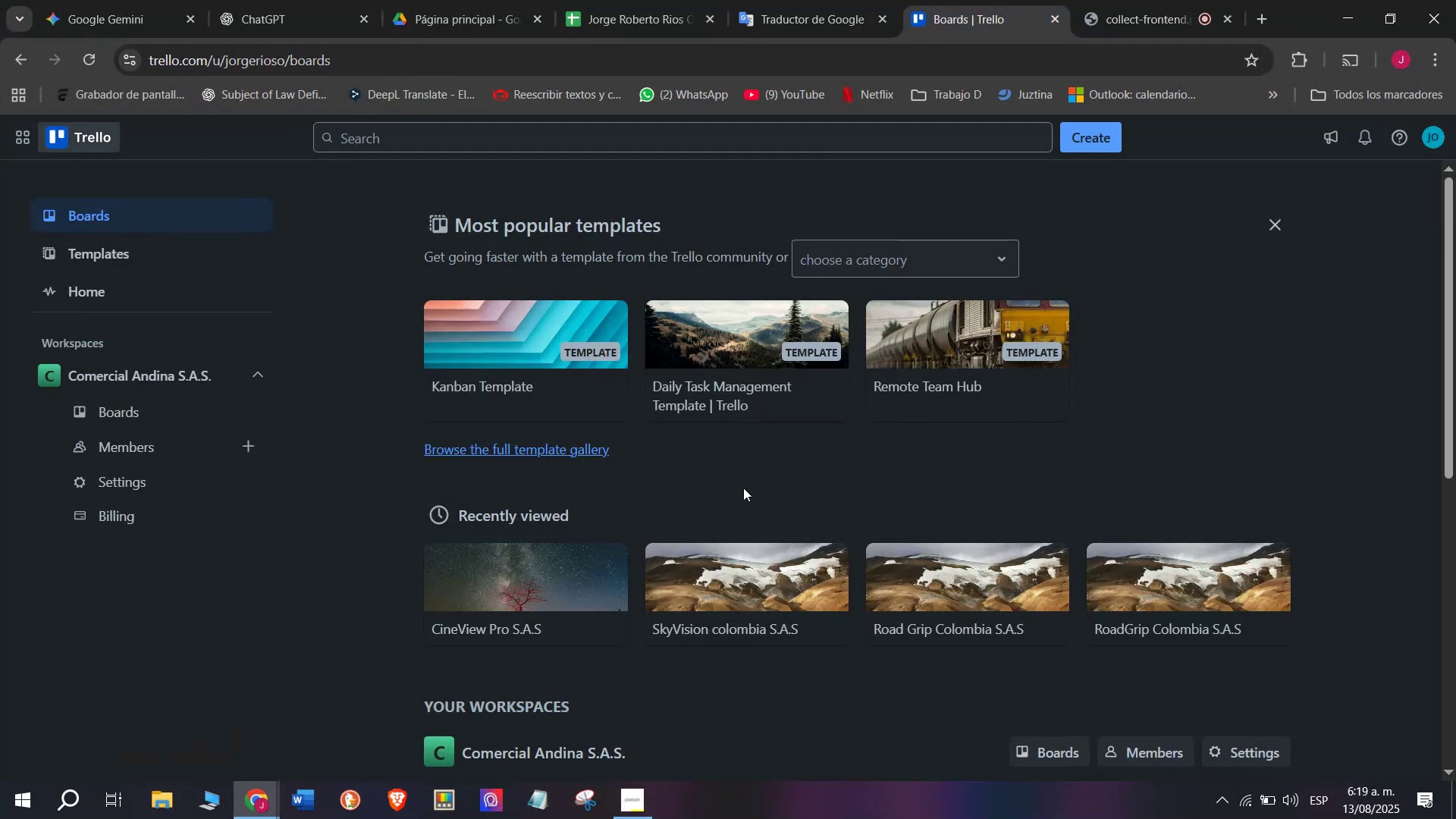 
scroll: coordinate [745, 482], scroll_direction: down, amount: 3.0
 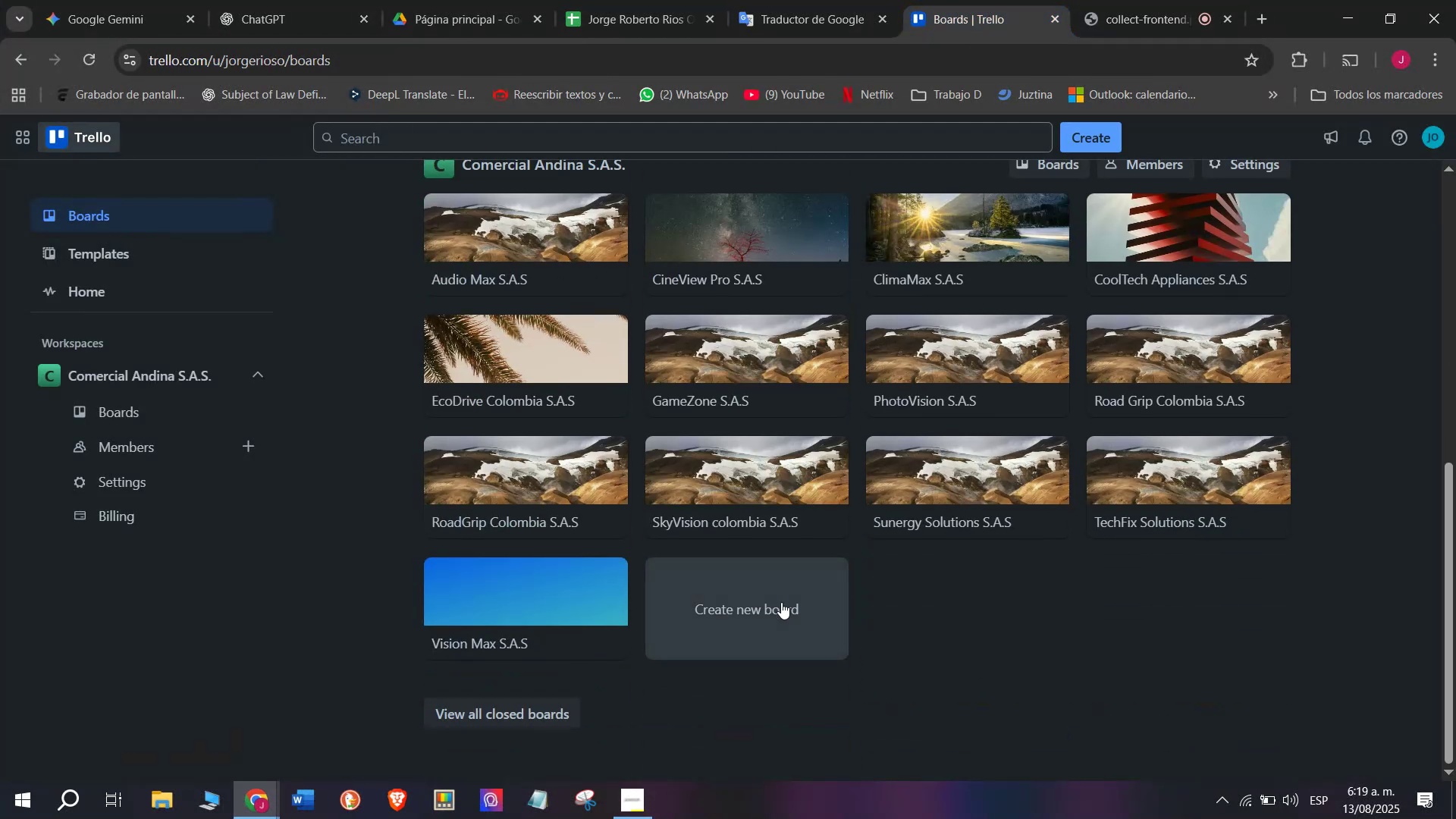 
left_click([781, 602])
 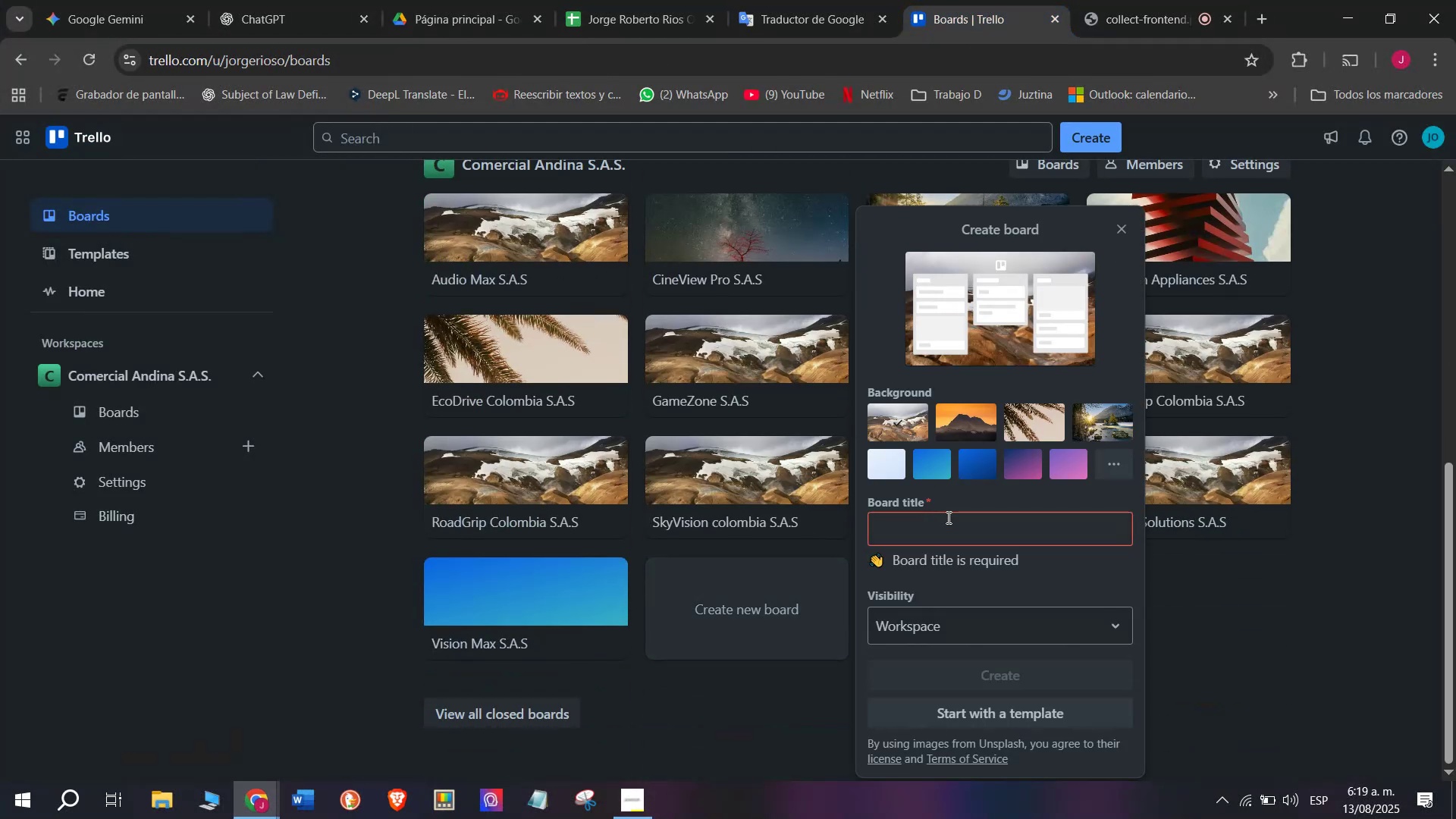 
left_click([949, 520])
 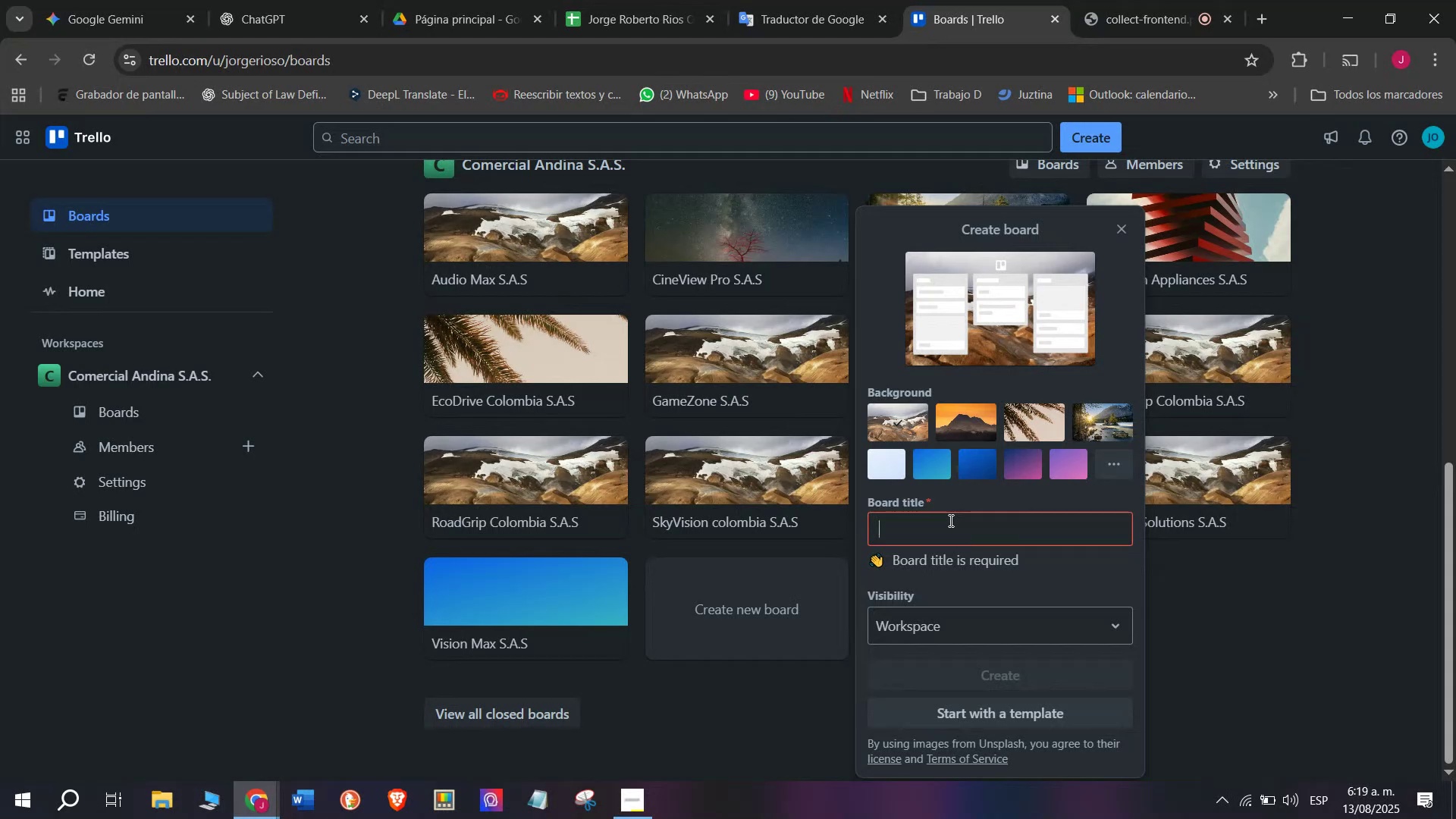 
type(TabTech Solutions S.A.S)
 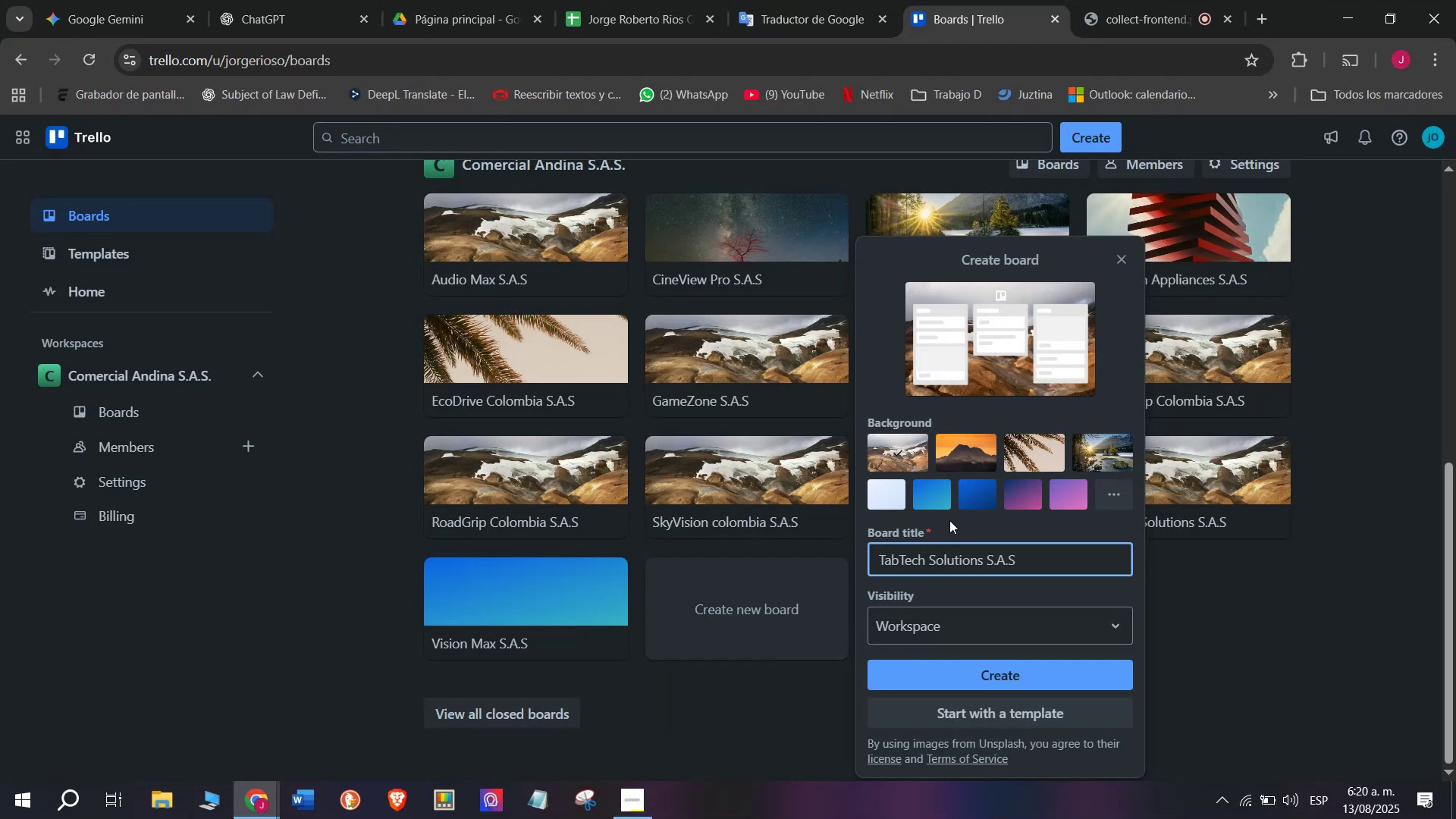 
key(Enter)
 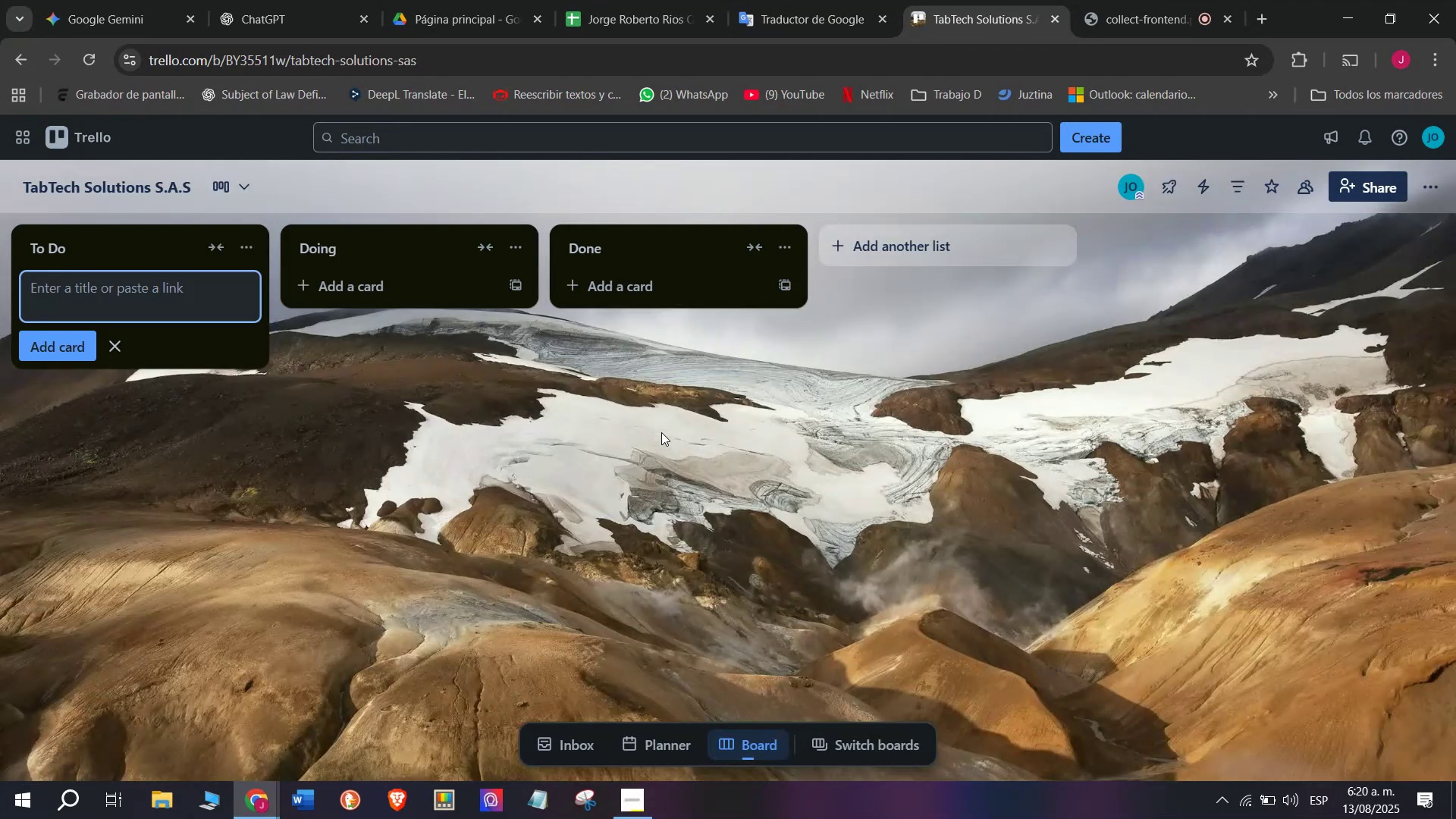 
right_click([456, 510])
 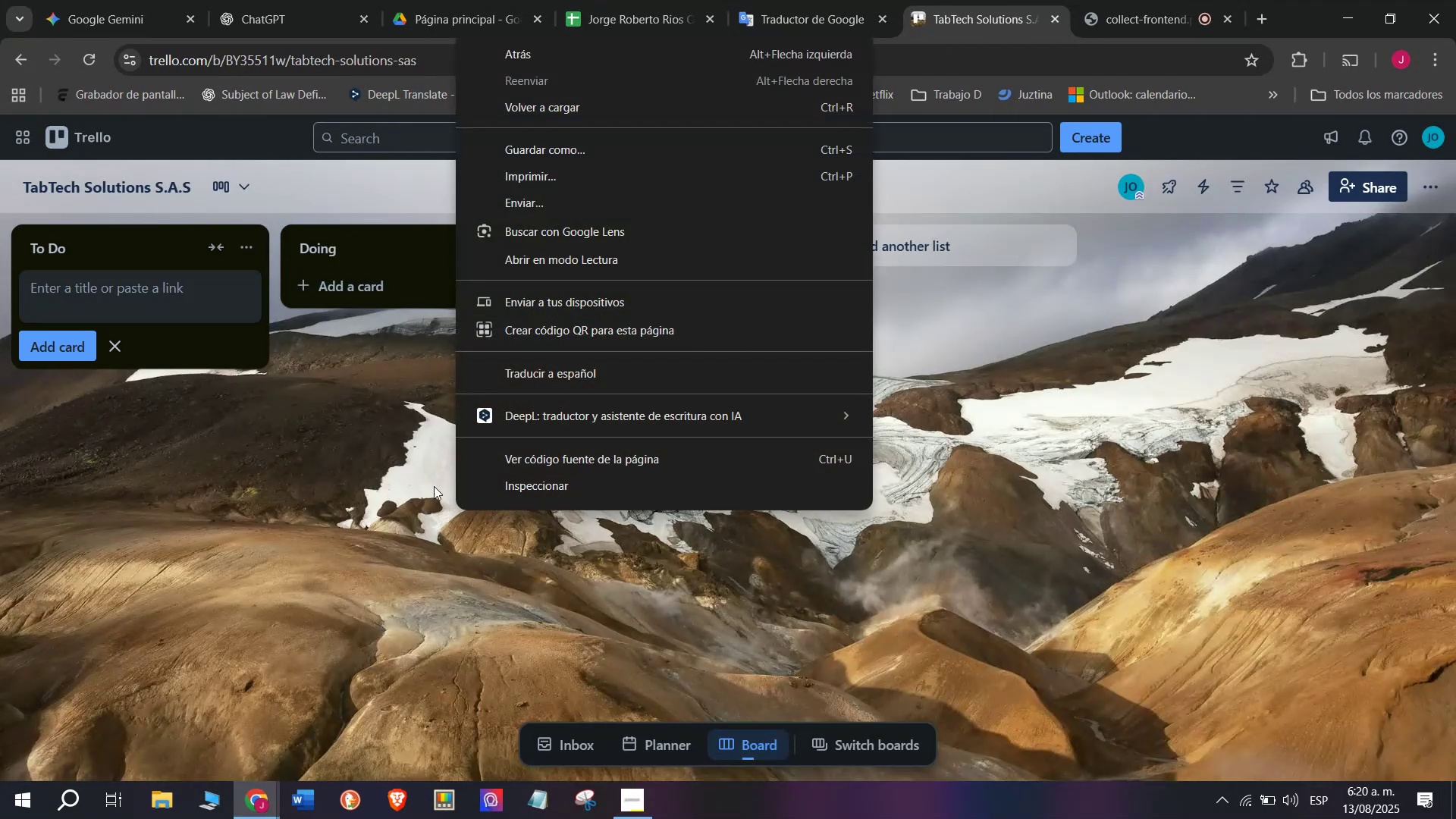 
left_click([373, 492])
 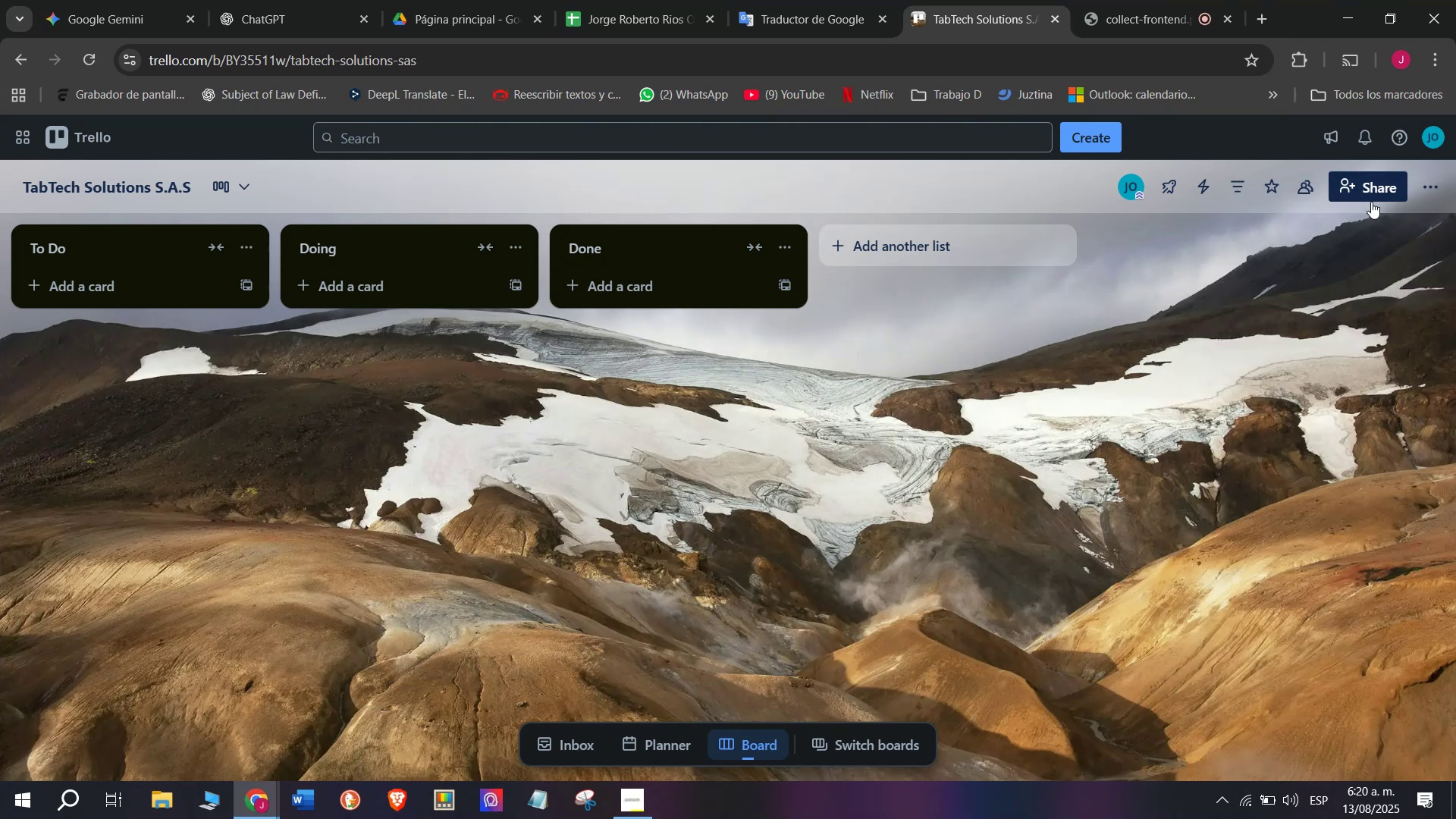 
left_click([1425, 183])
 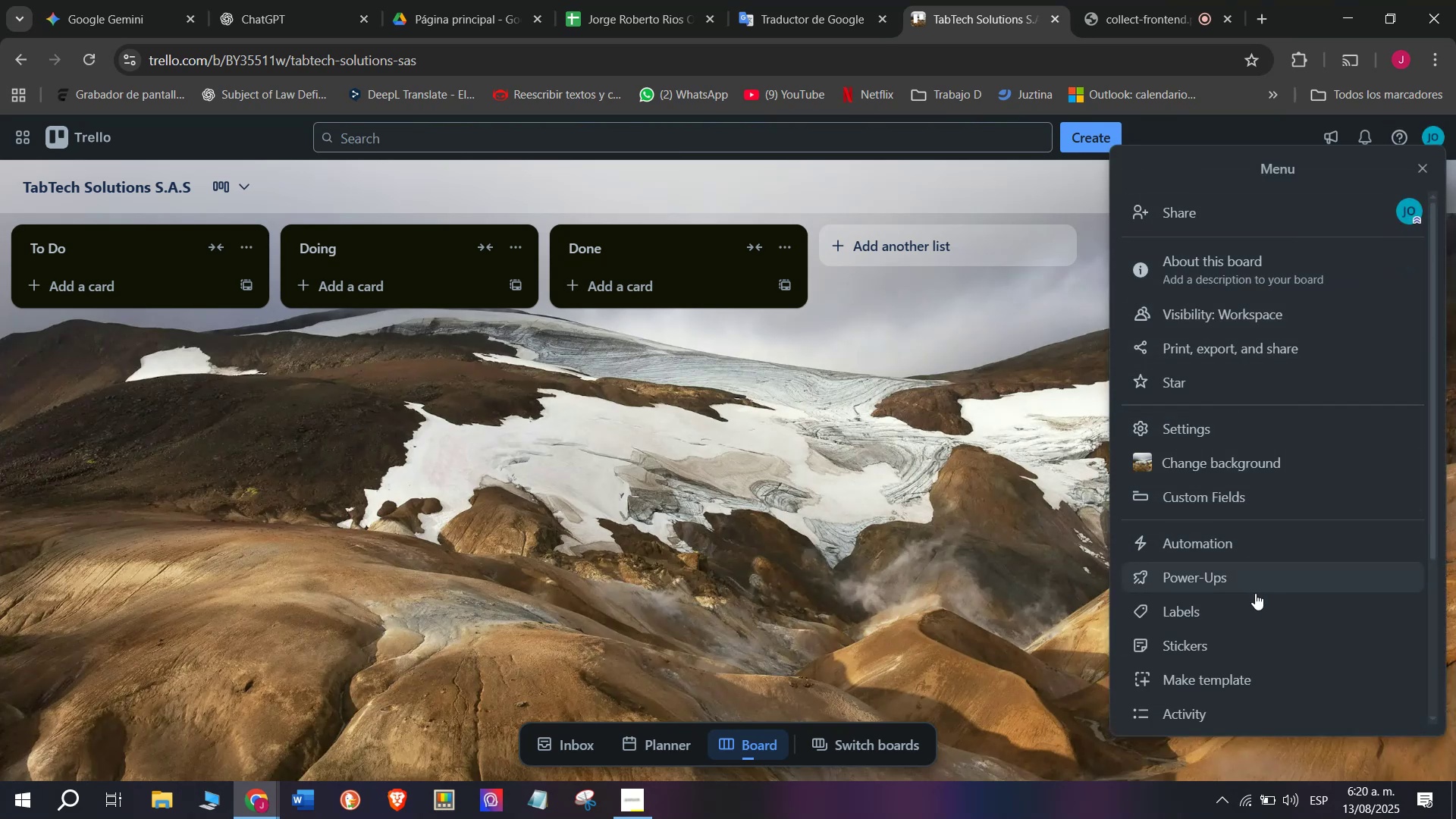 
mouse_move([1287, 444])
 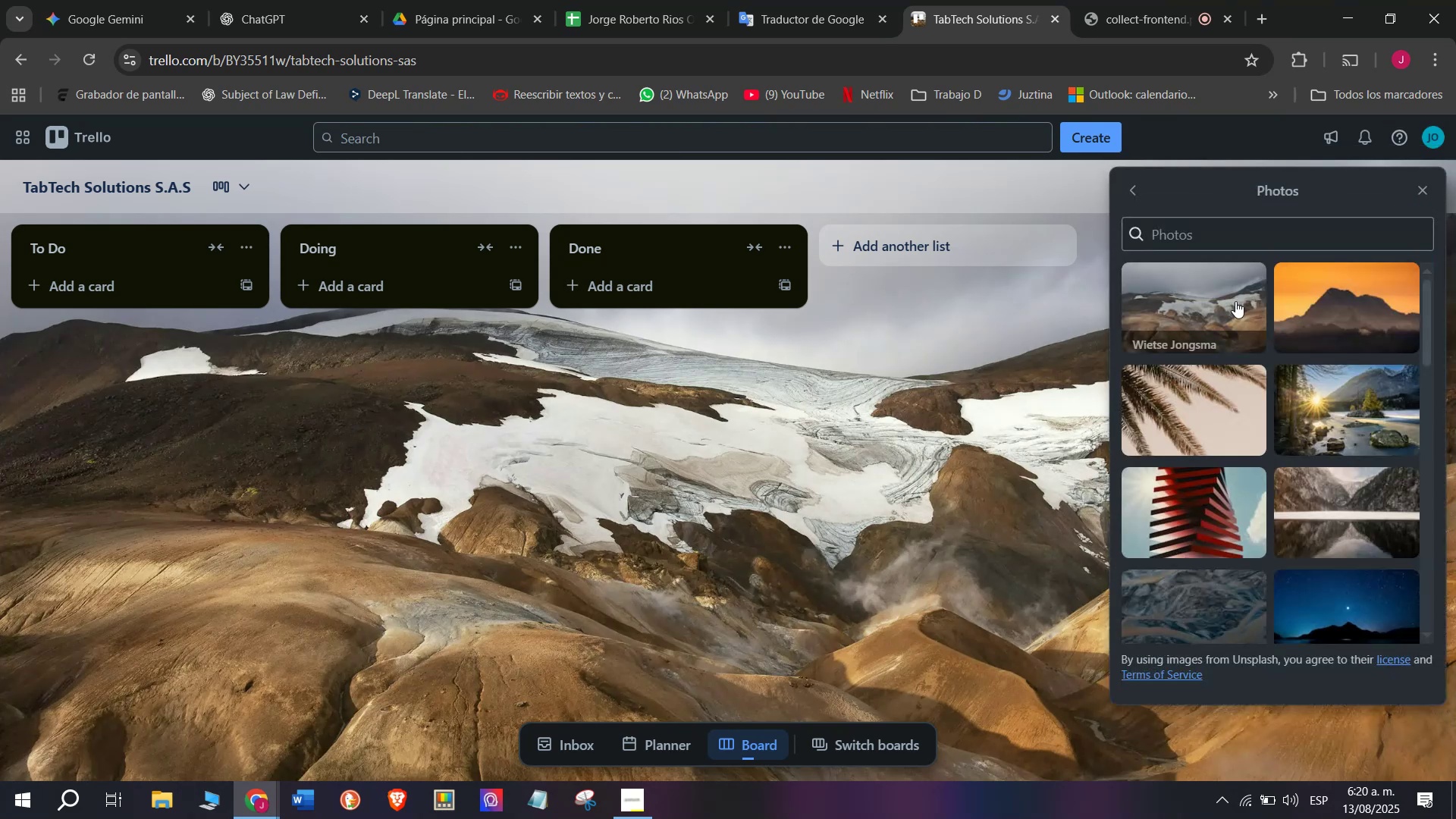 
scroll: coordinate [1301, 532], scroll_direction: down, amount: 24.0
 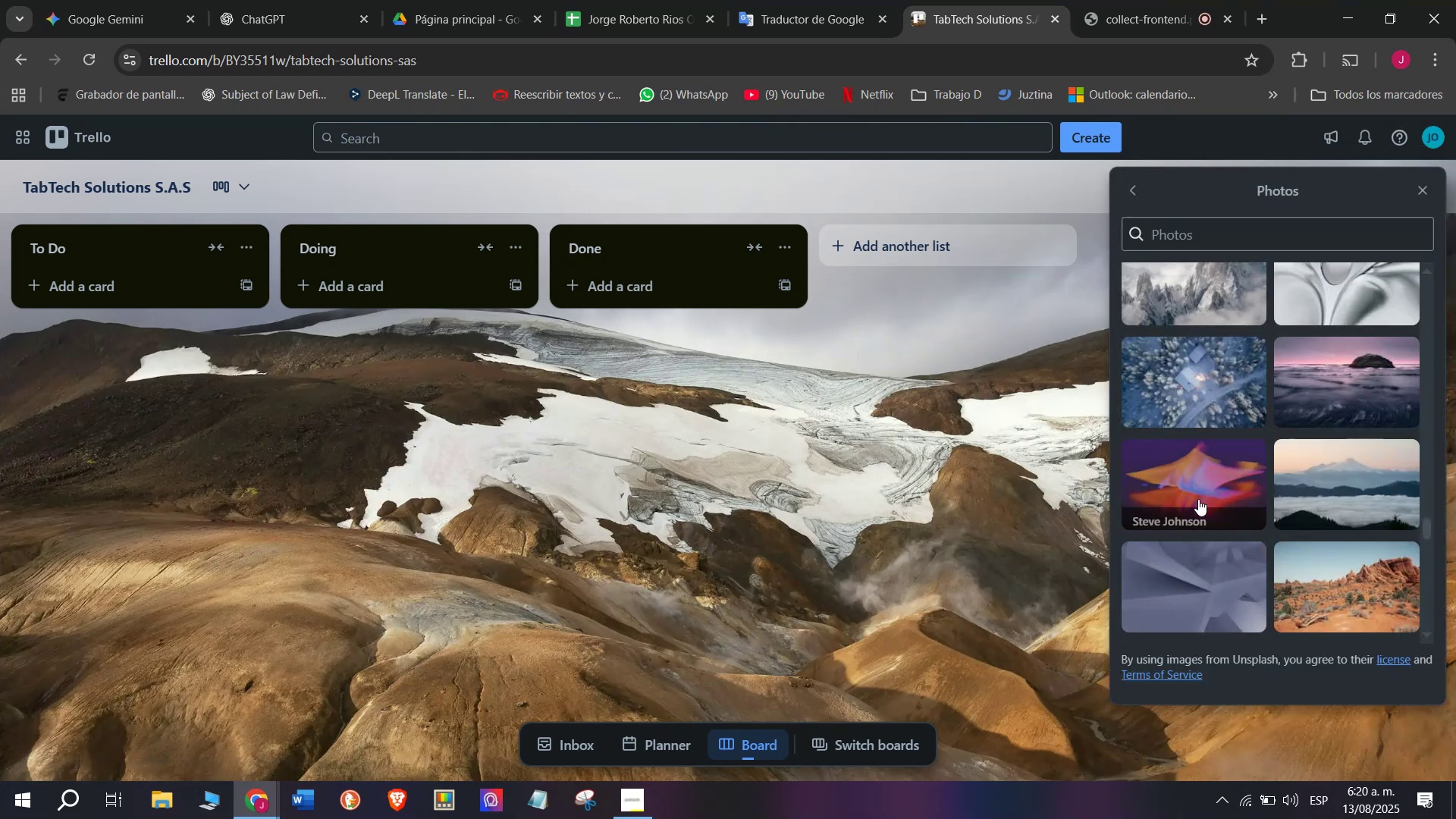 
left_click([1198, 491])
 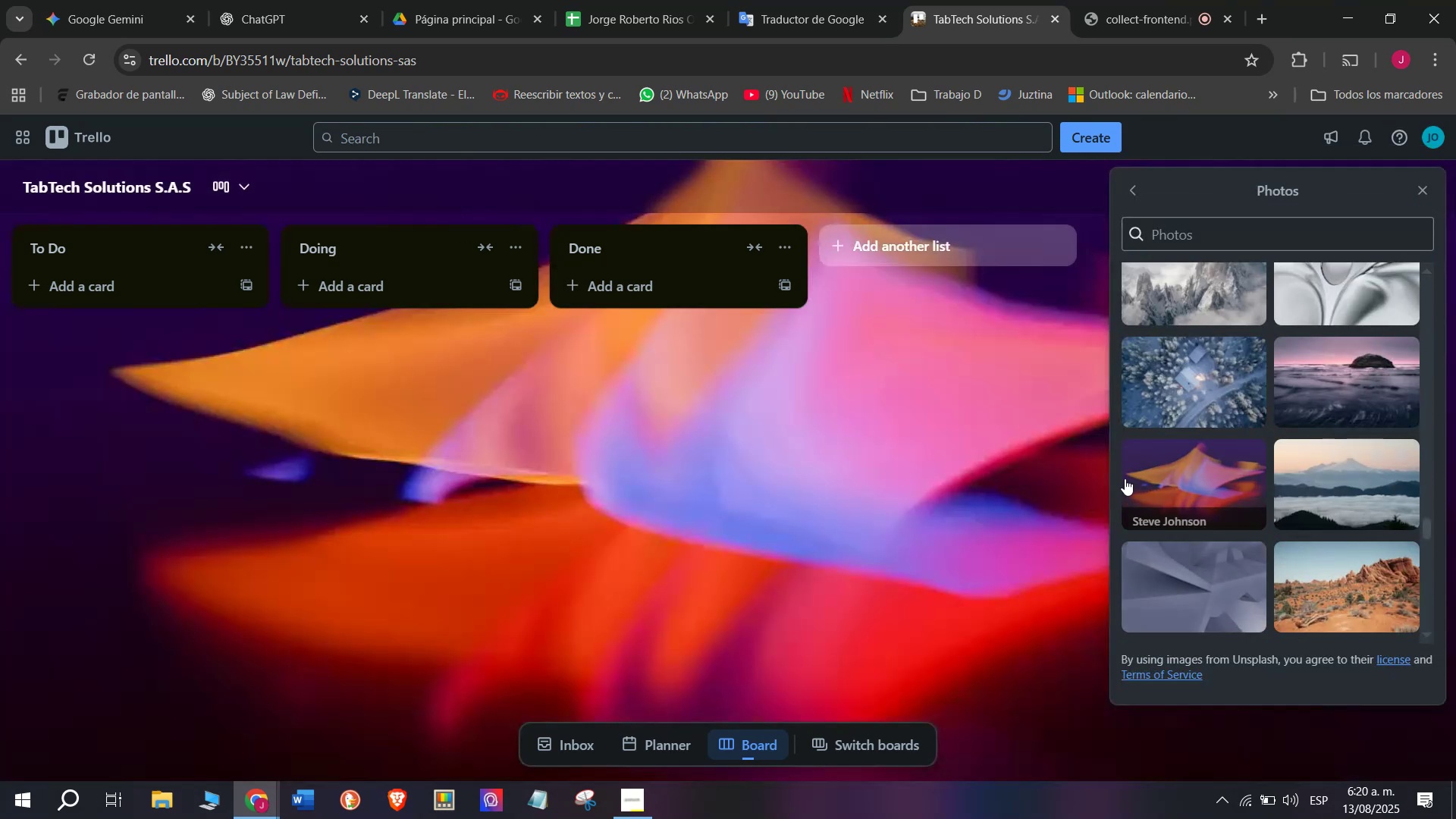 
left_click([703, 496])
 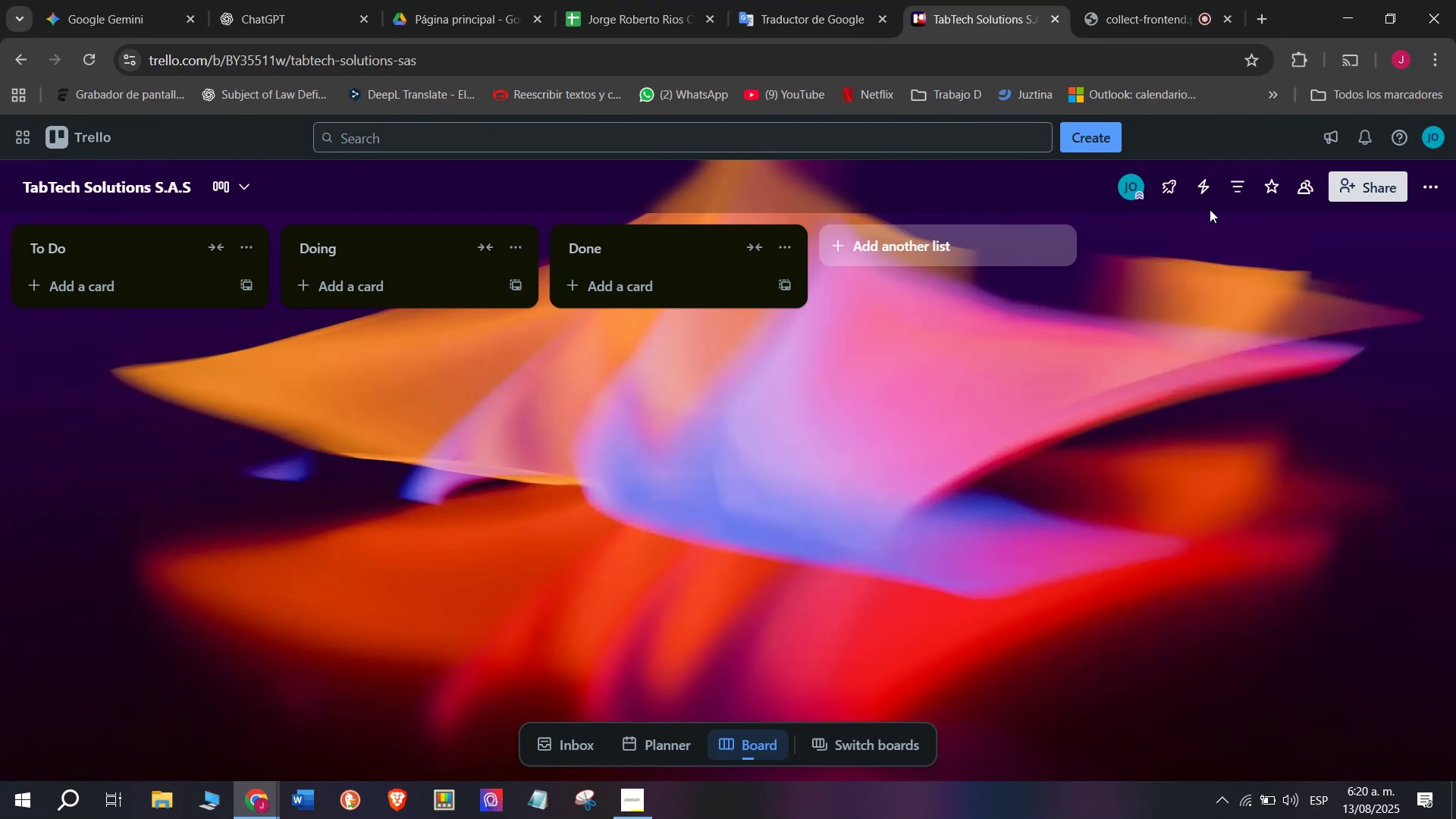 
left_click([1431, 182])
 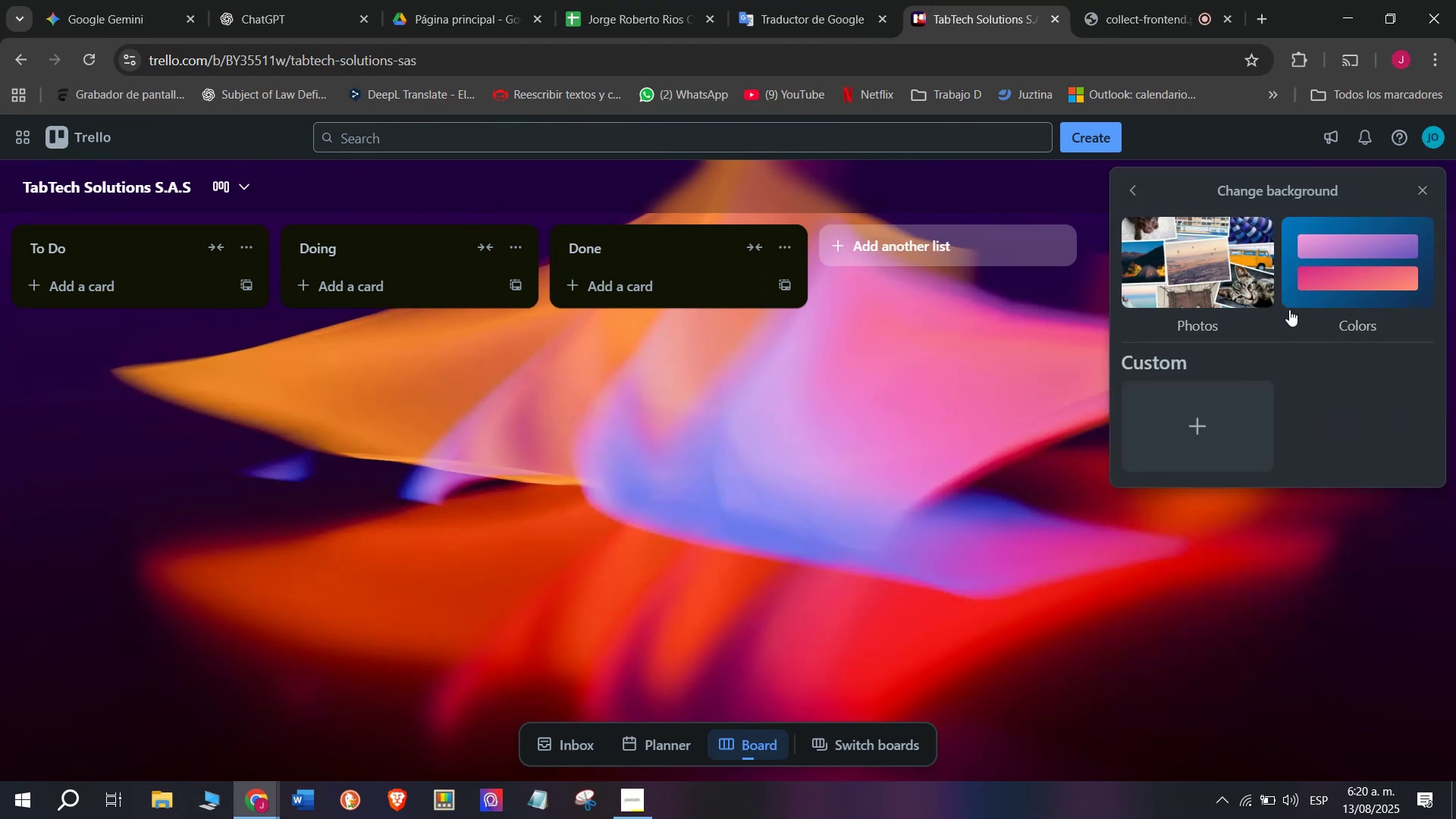 
left_click([1165, 288])
 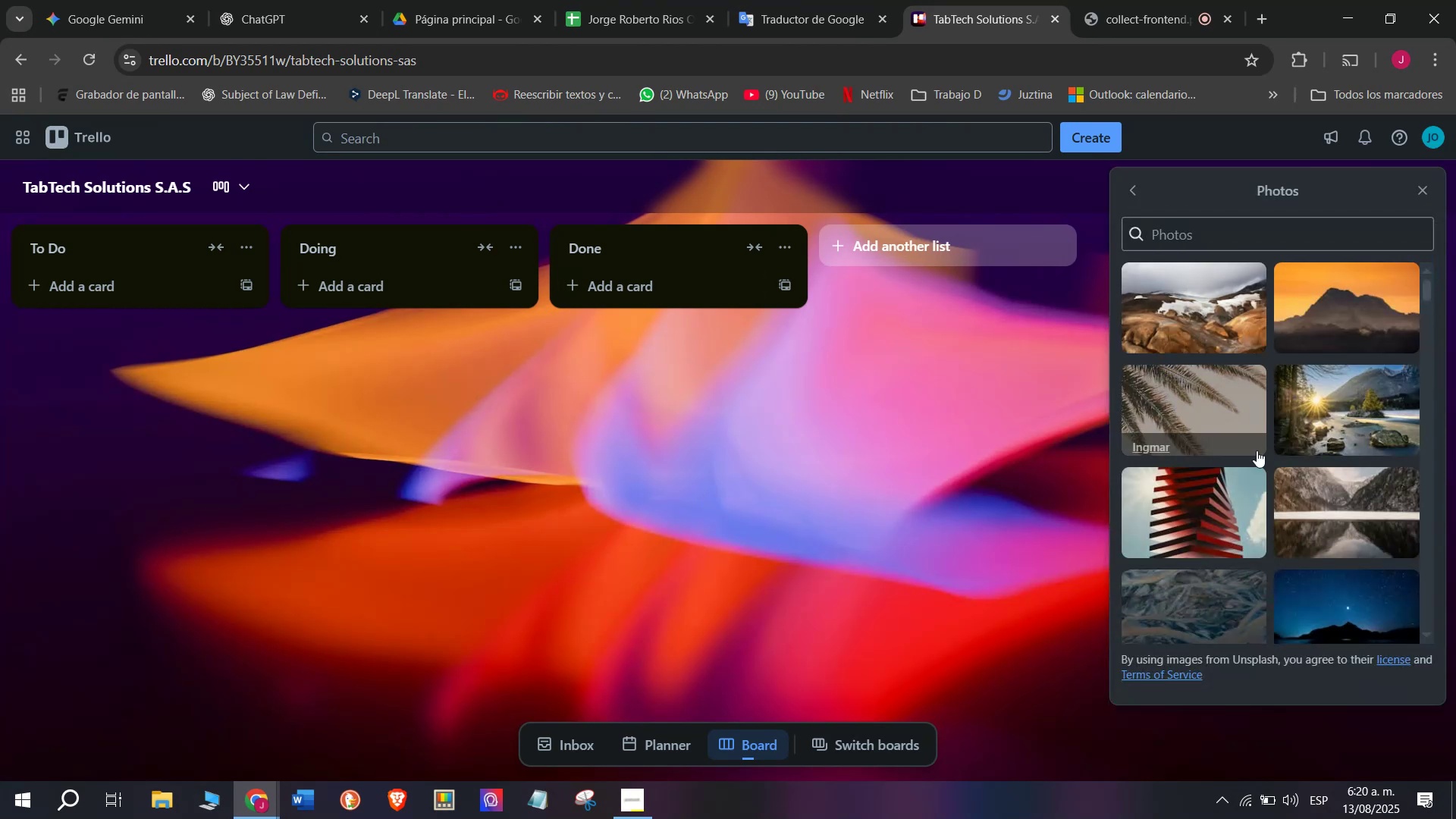 
scroll: coordinate [1257, 529], scroll_direction: down, amount: 30.0
 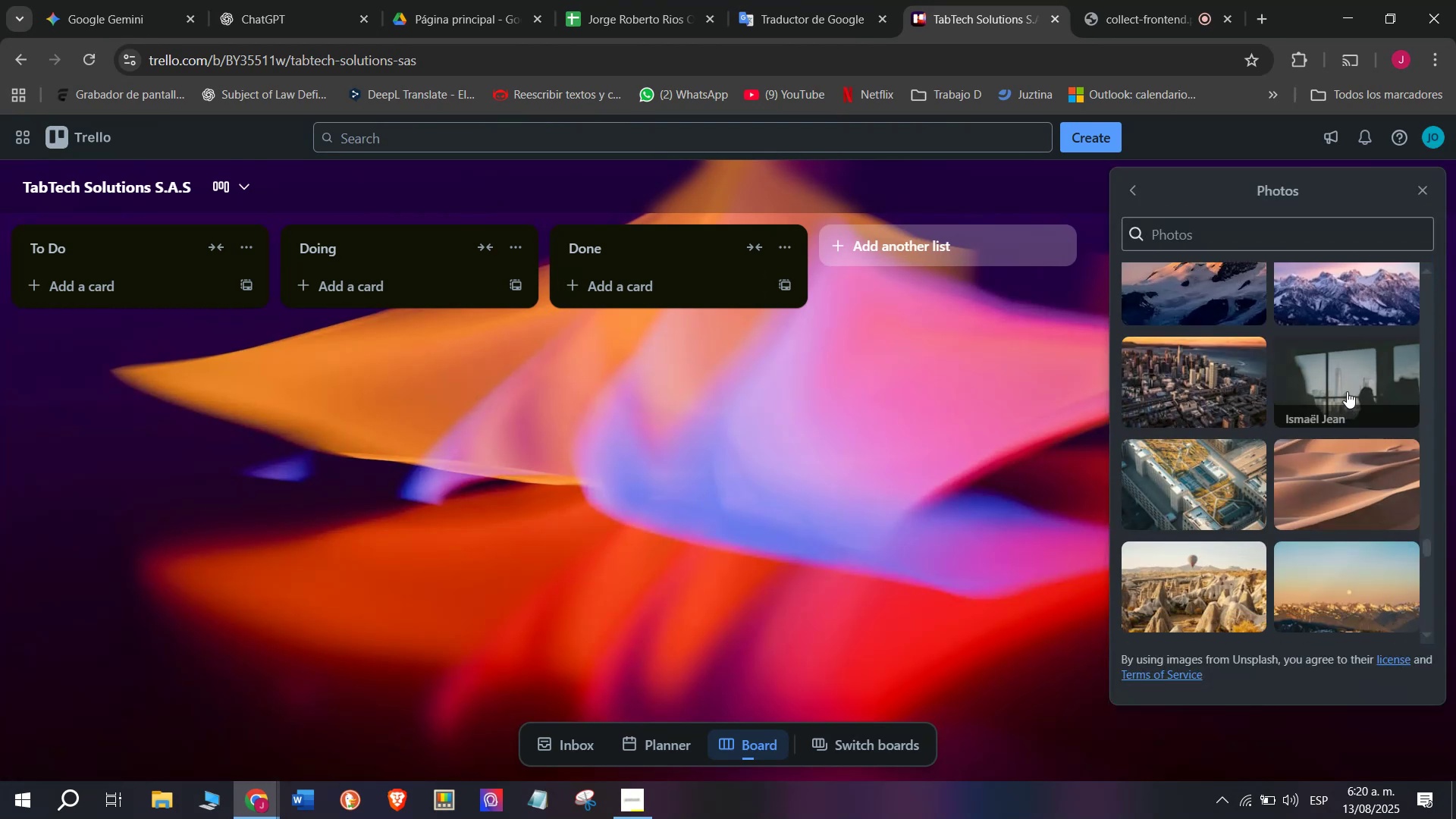 
scroll: coordinate [1205, 393], scroll_direction: up, amount: 1.0
 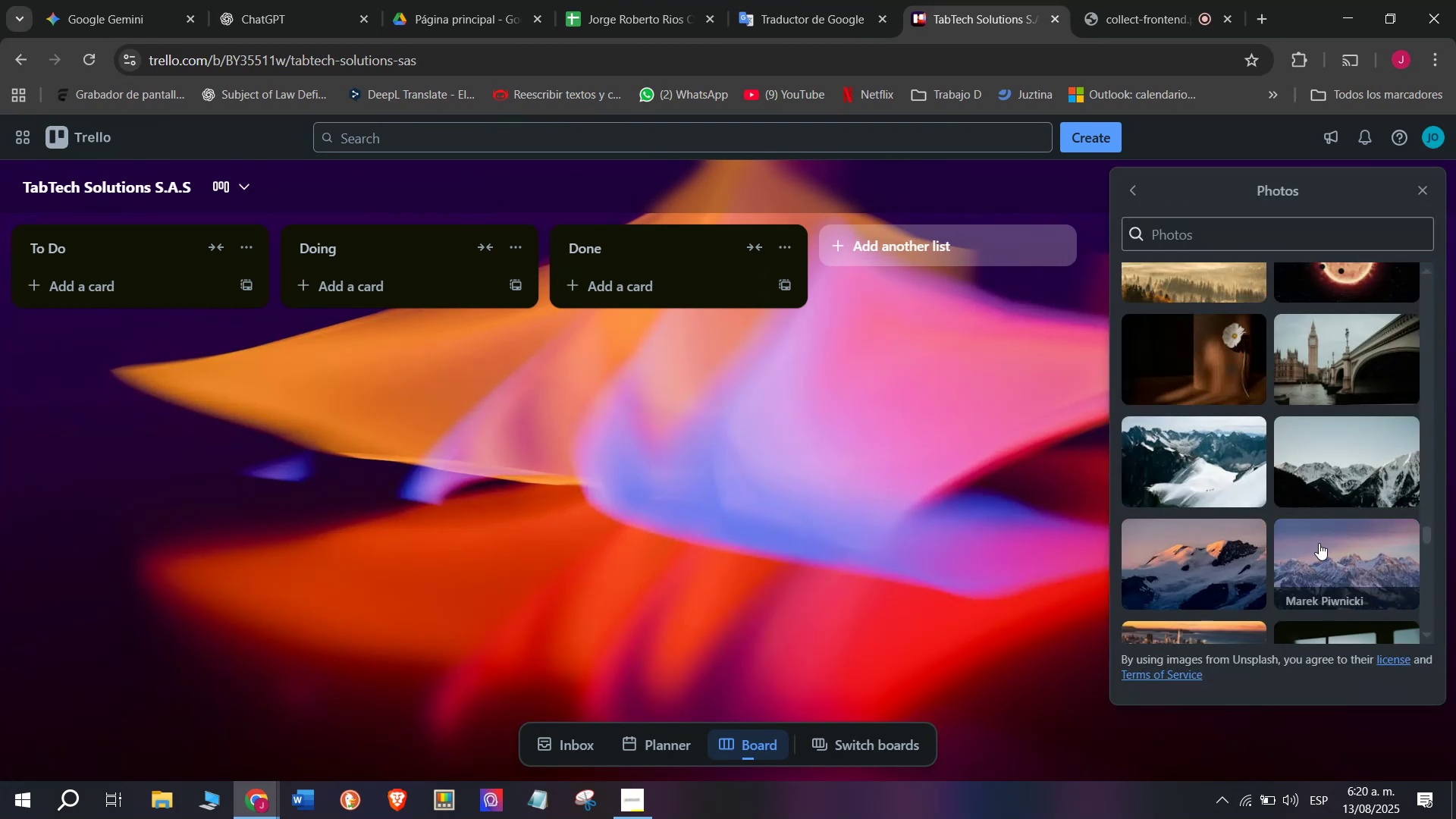 
left_click([1324, 540])
 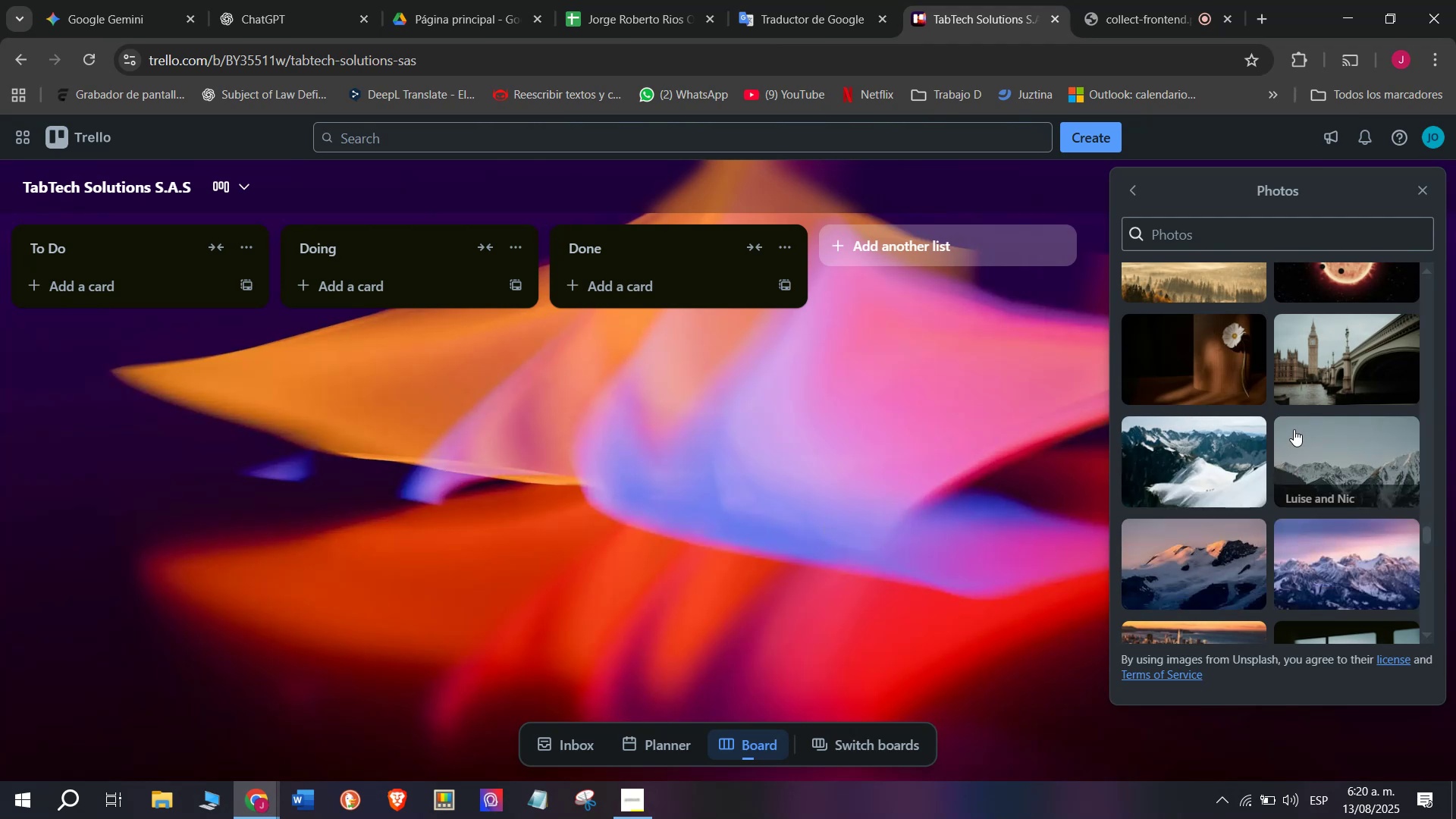 
left_click([700, 474])
 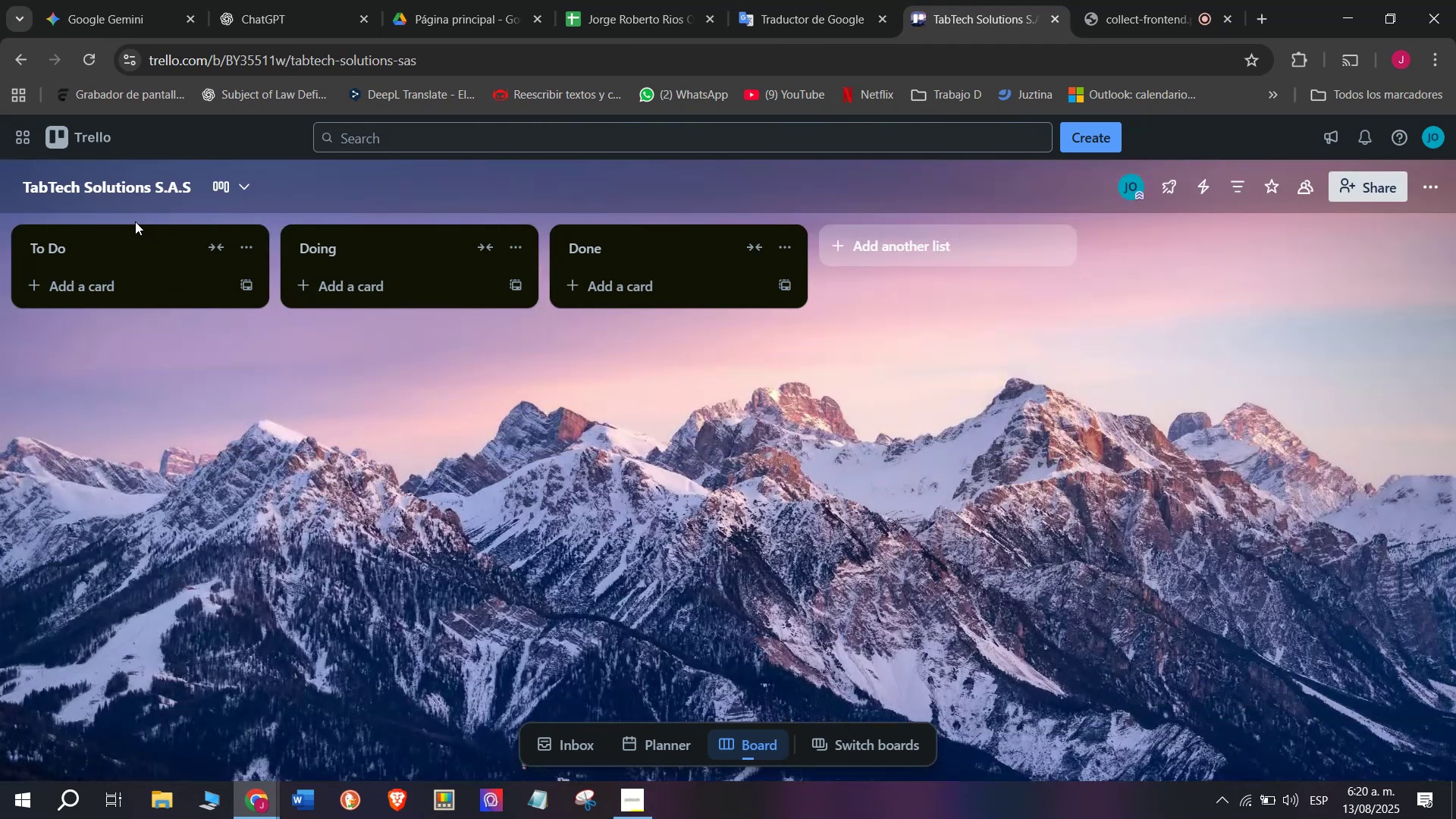 
left_click([157, 242])
 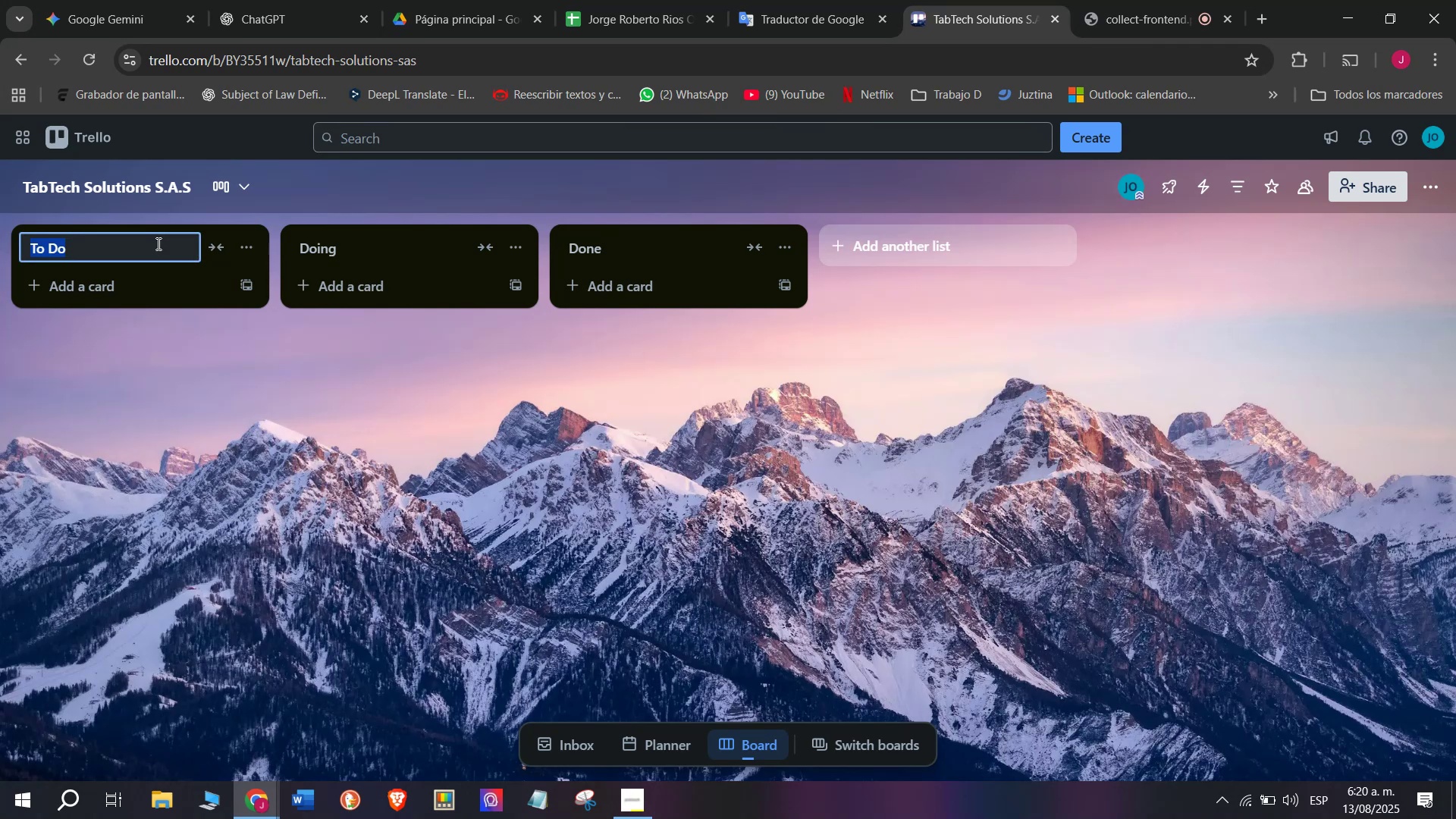 
wait(7.15)
 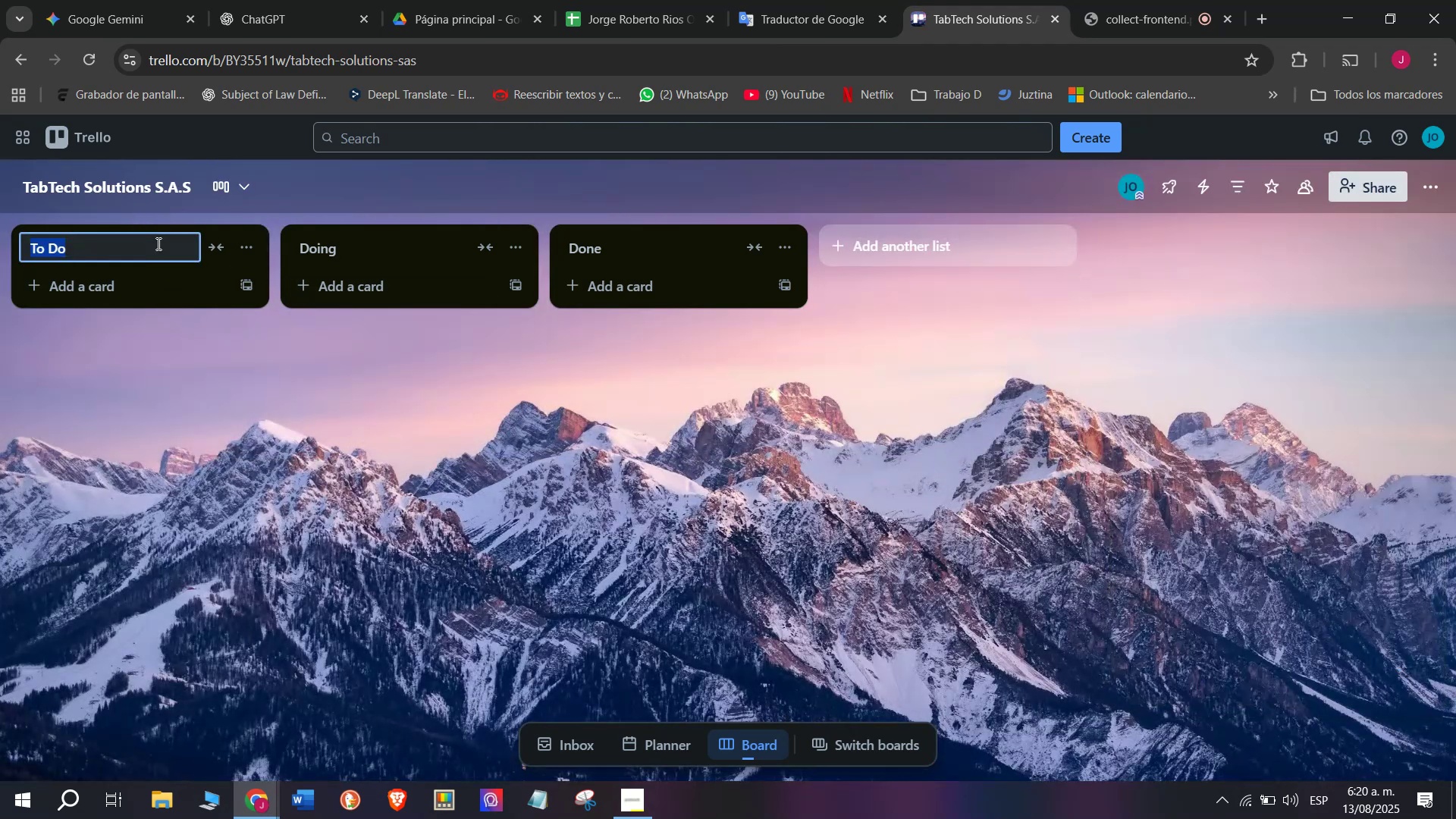 
left_click([159, 177])
 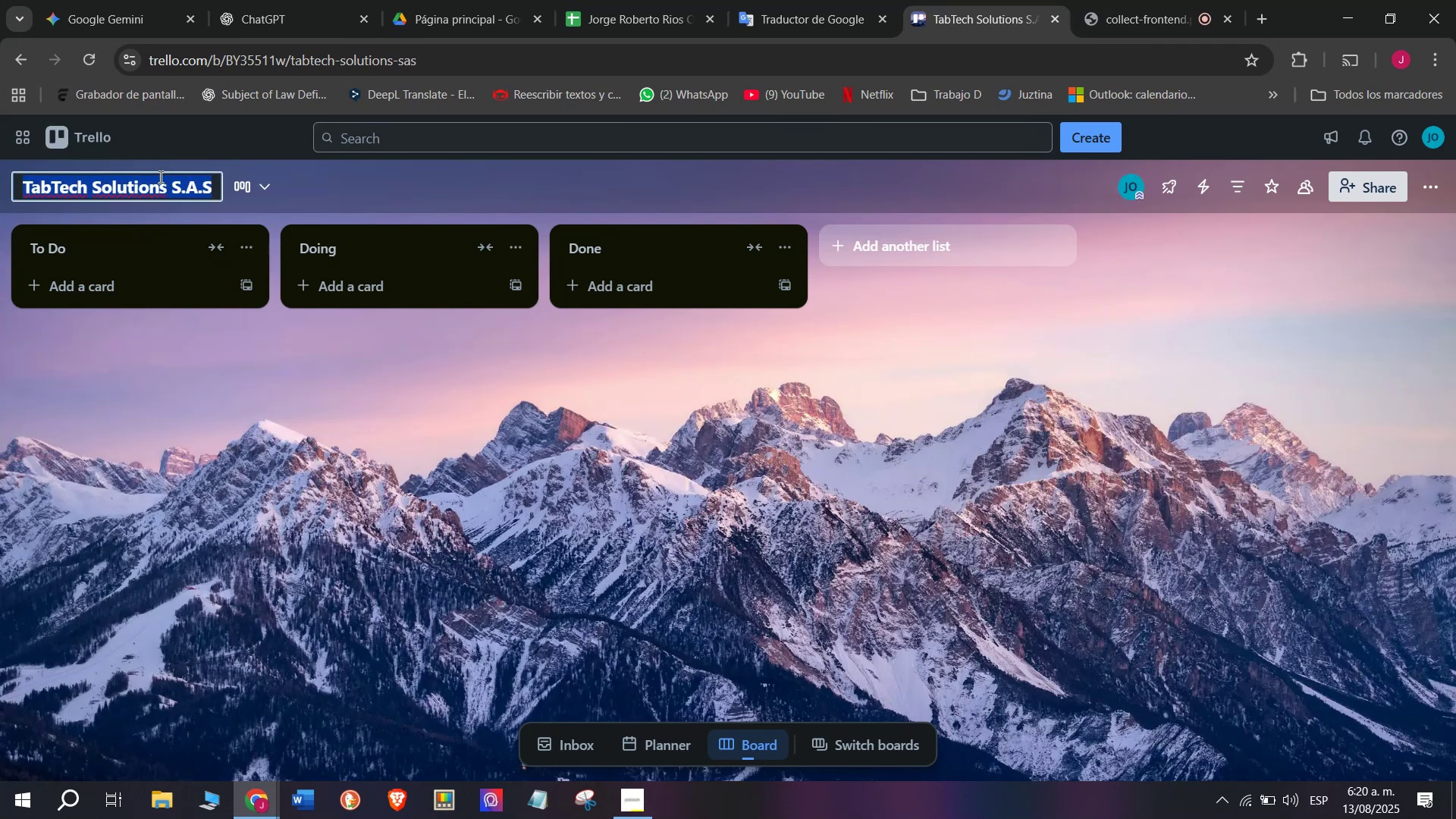 
key(Control+C)
 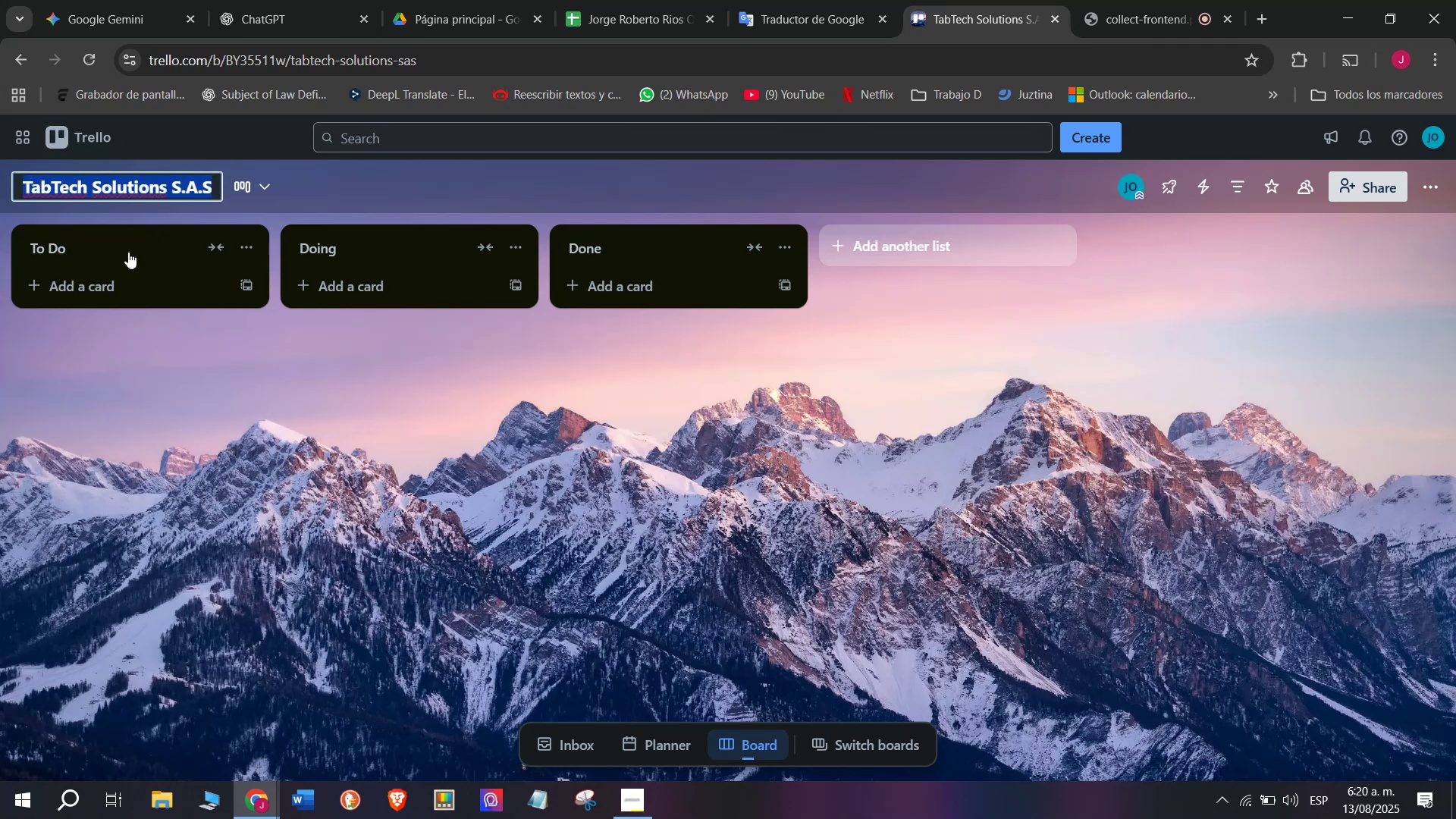 
left_click([128, 253])
 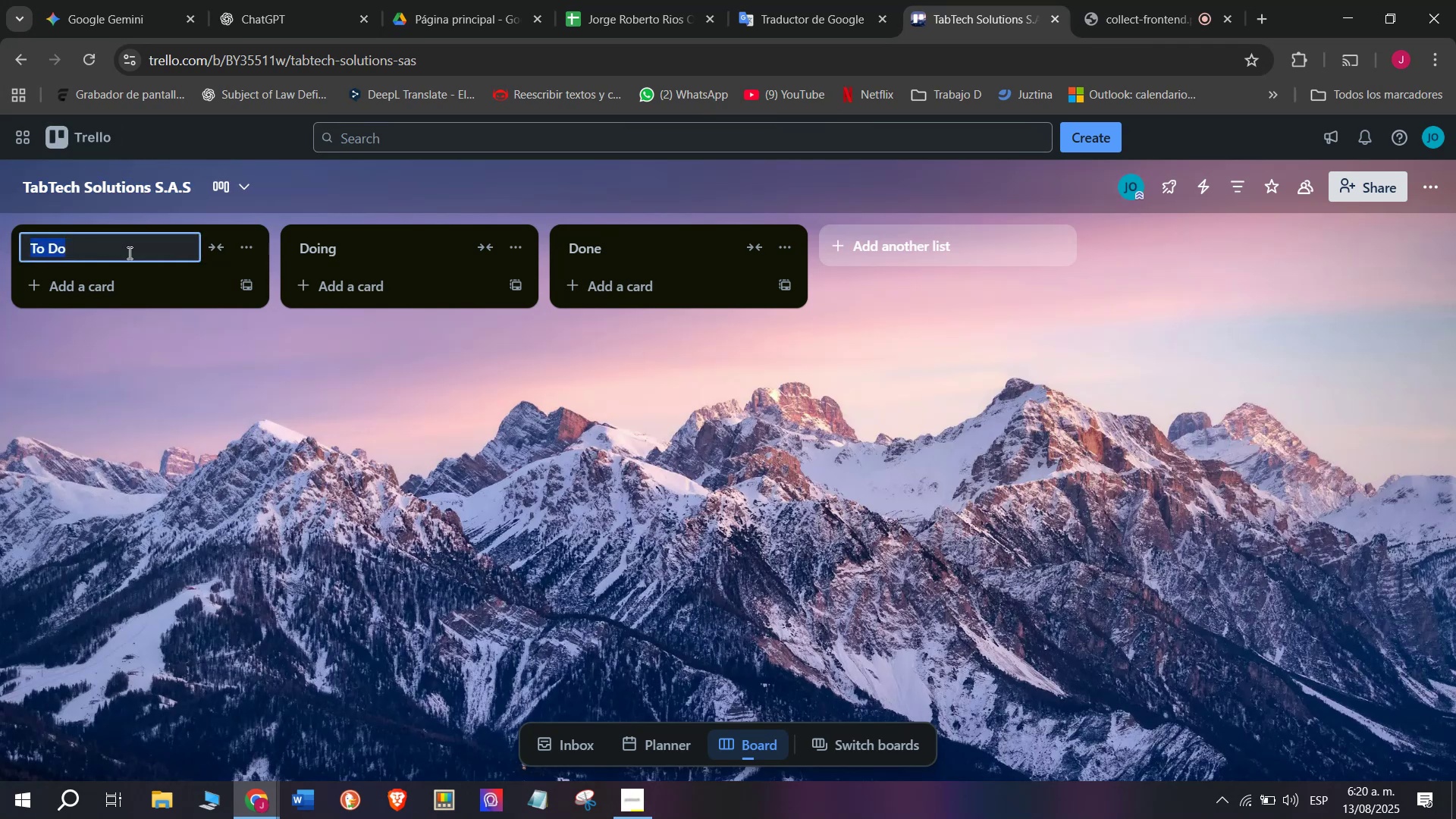 
key(Control+ControlLeft)
 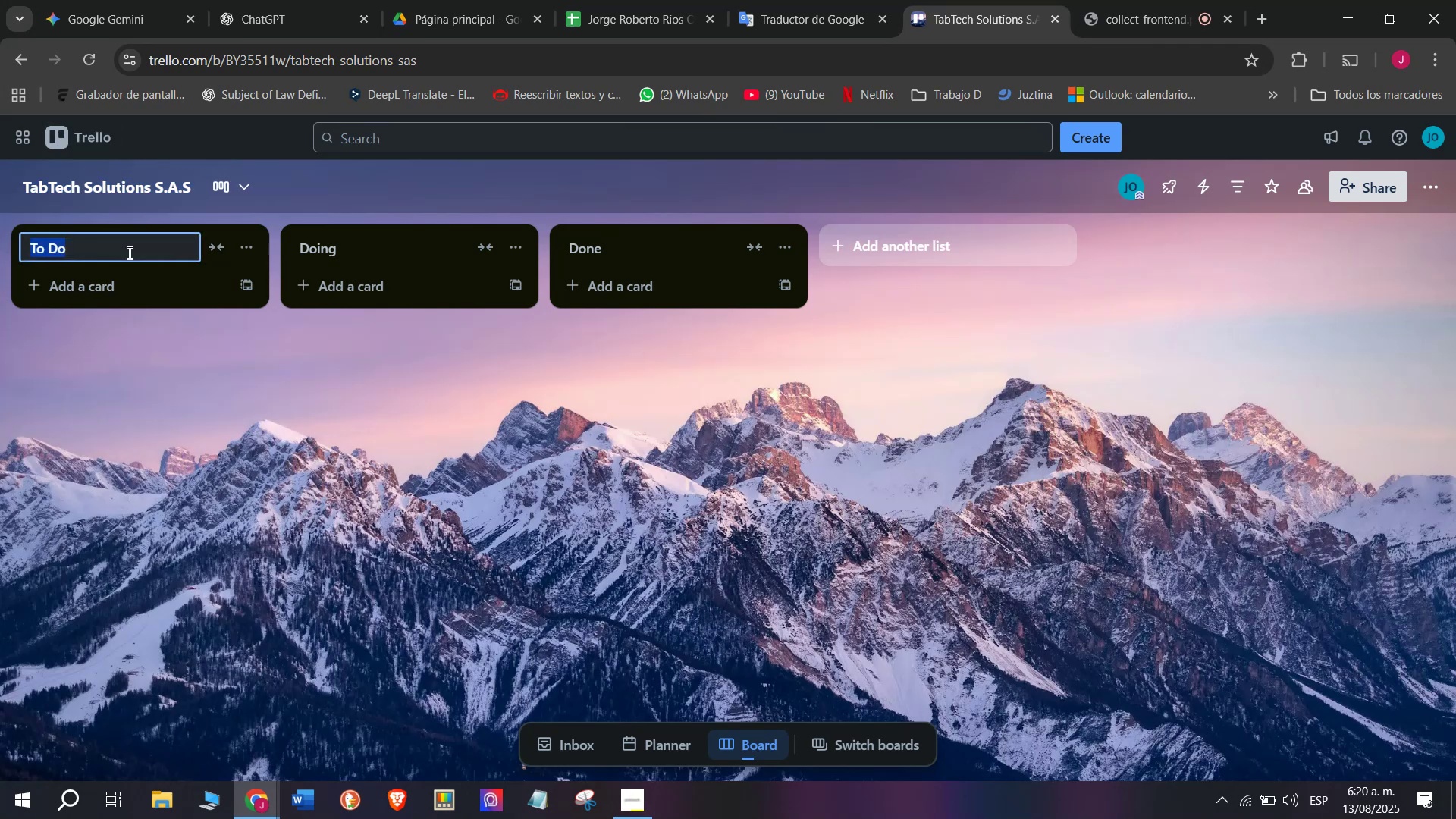 
key(Control+V)
 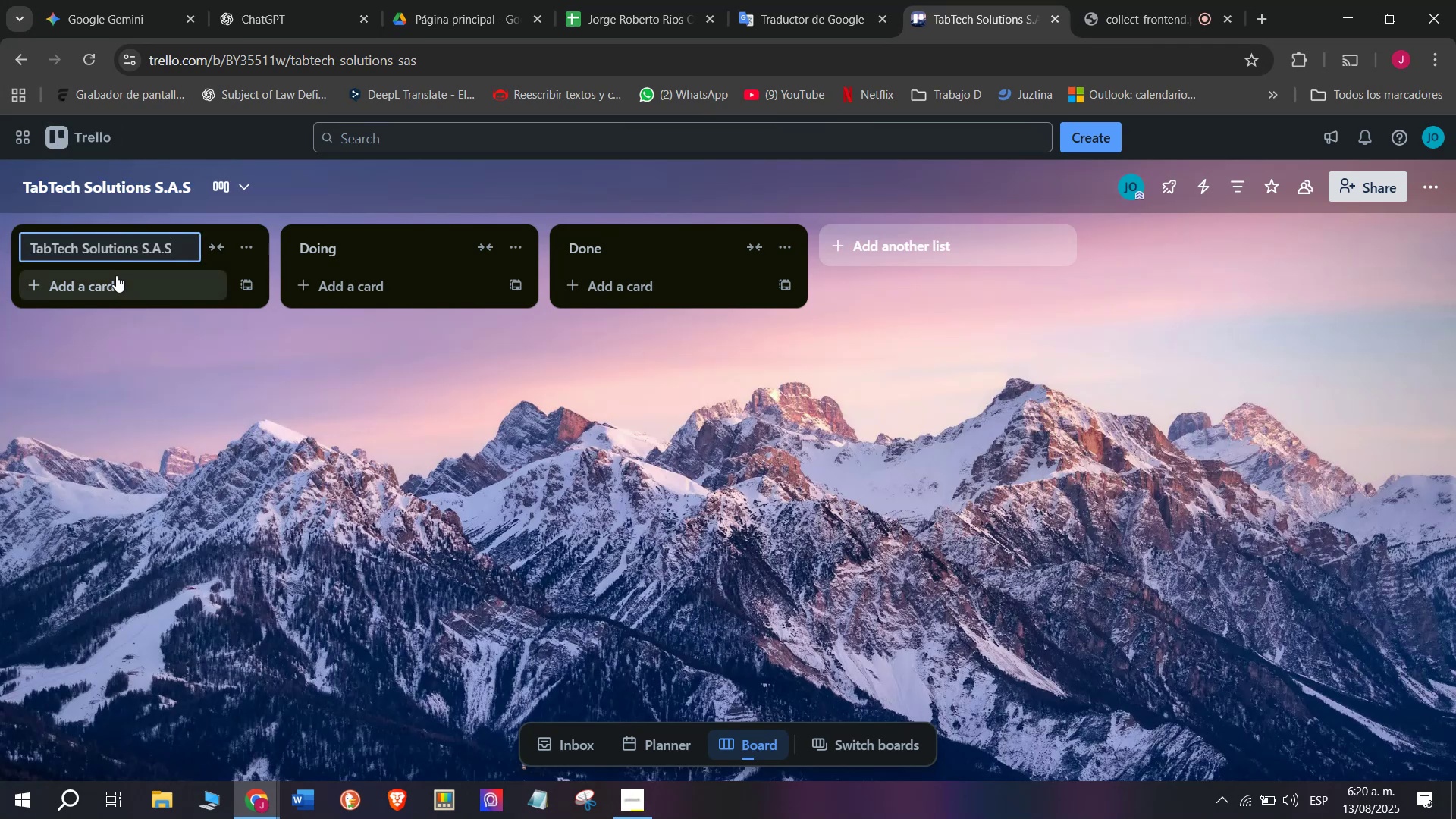 
left_click([116, 275])
 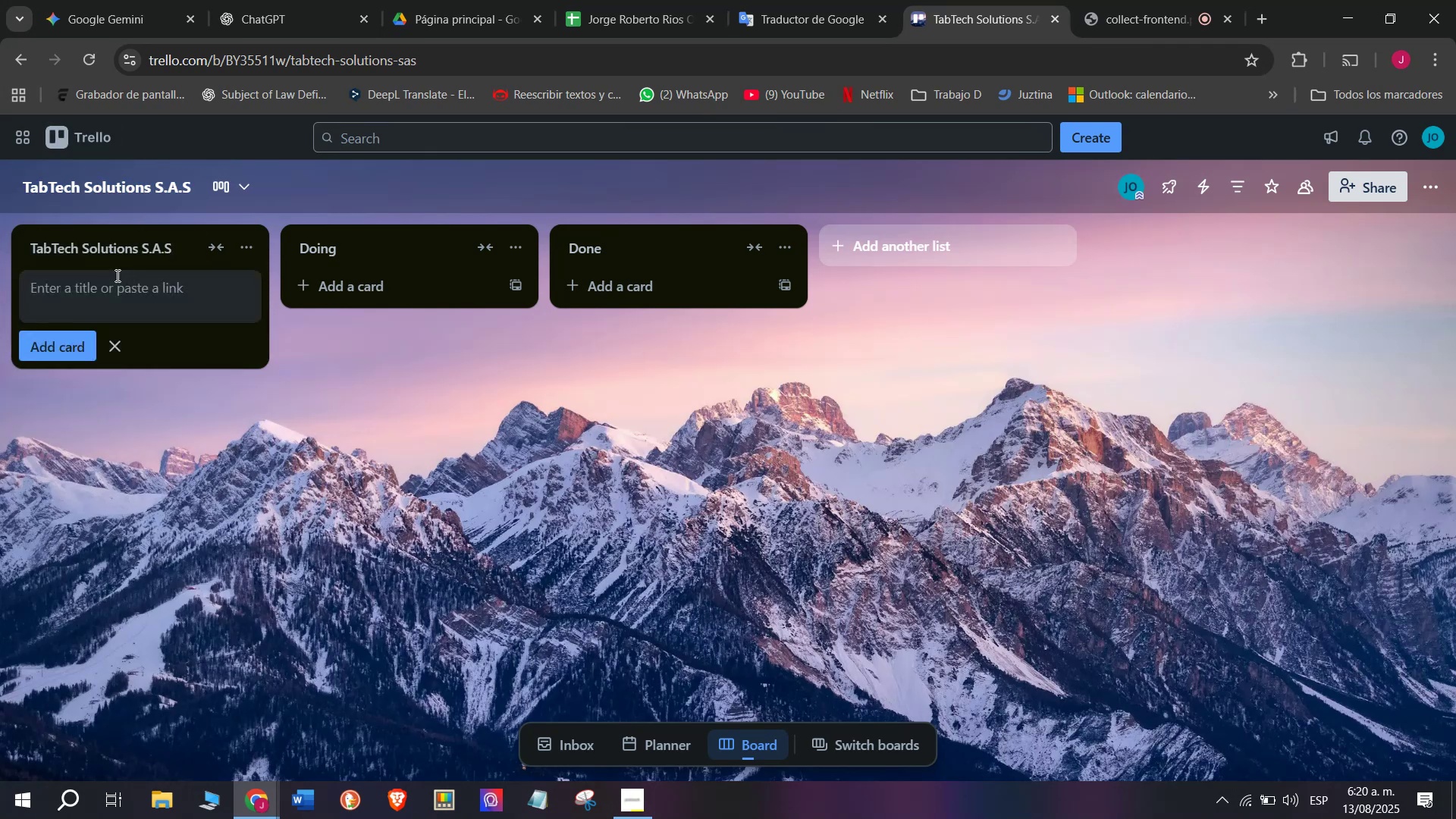 
type(Descr)
 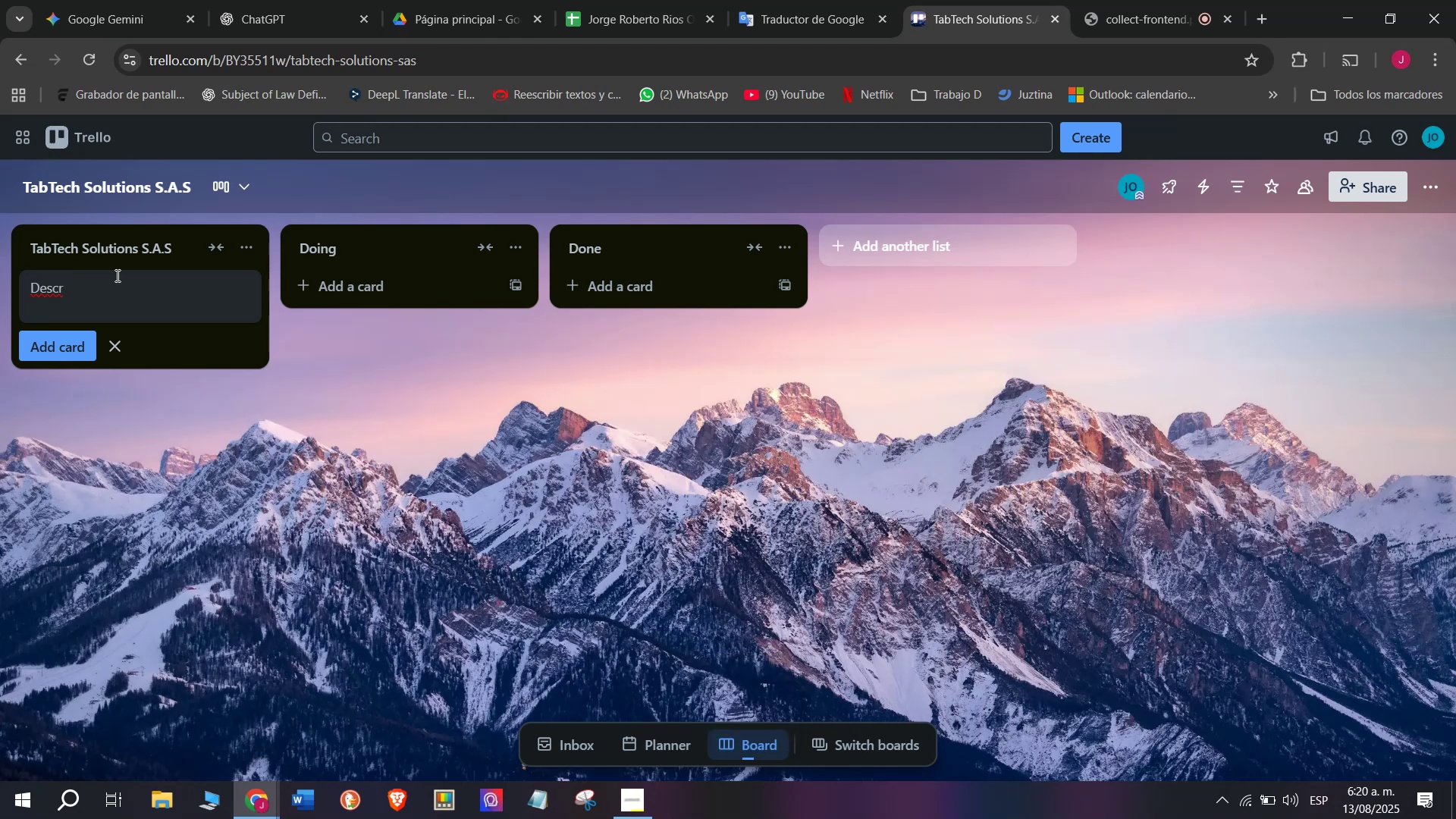 
wait(5.53)
 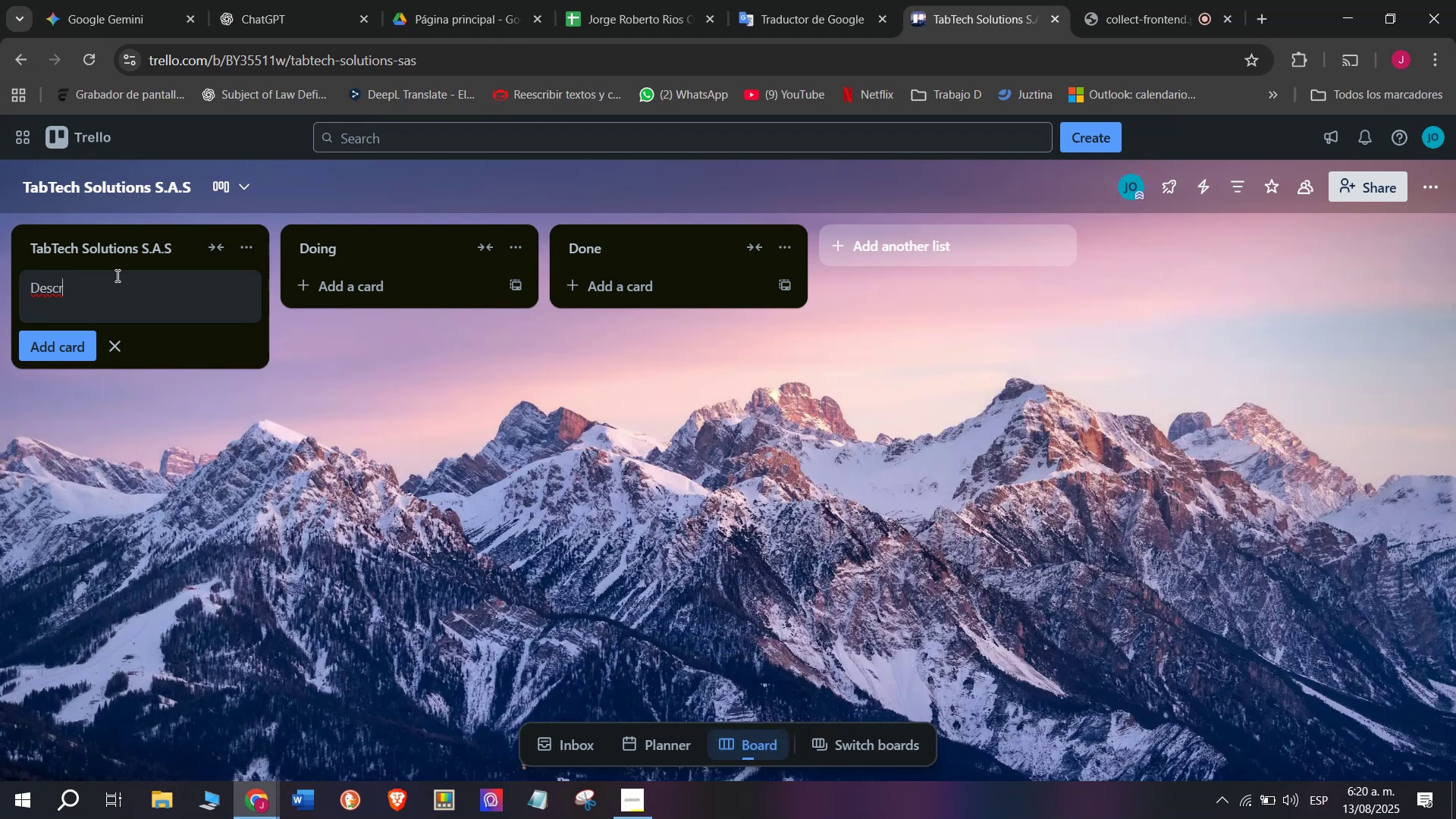 
type(iptio)
 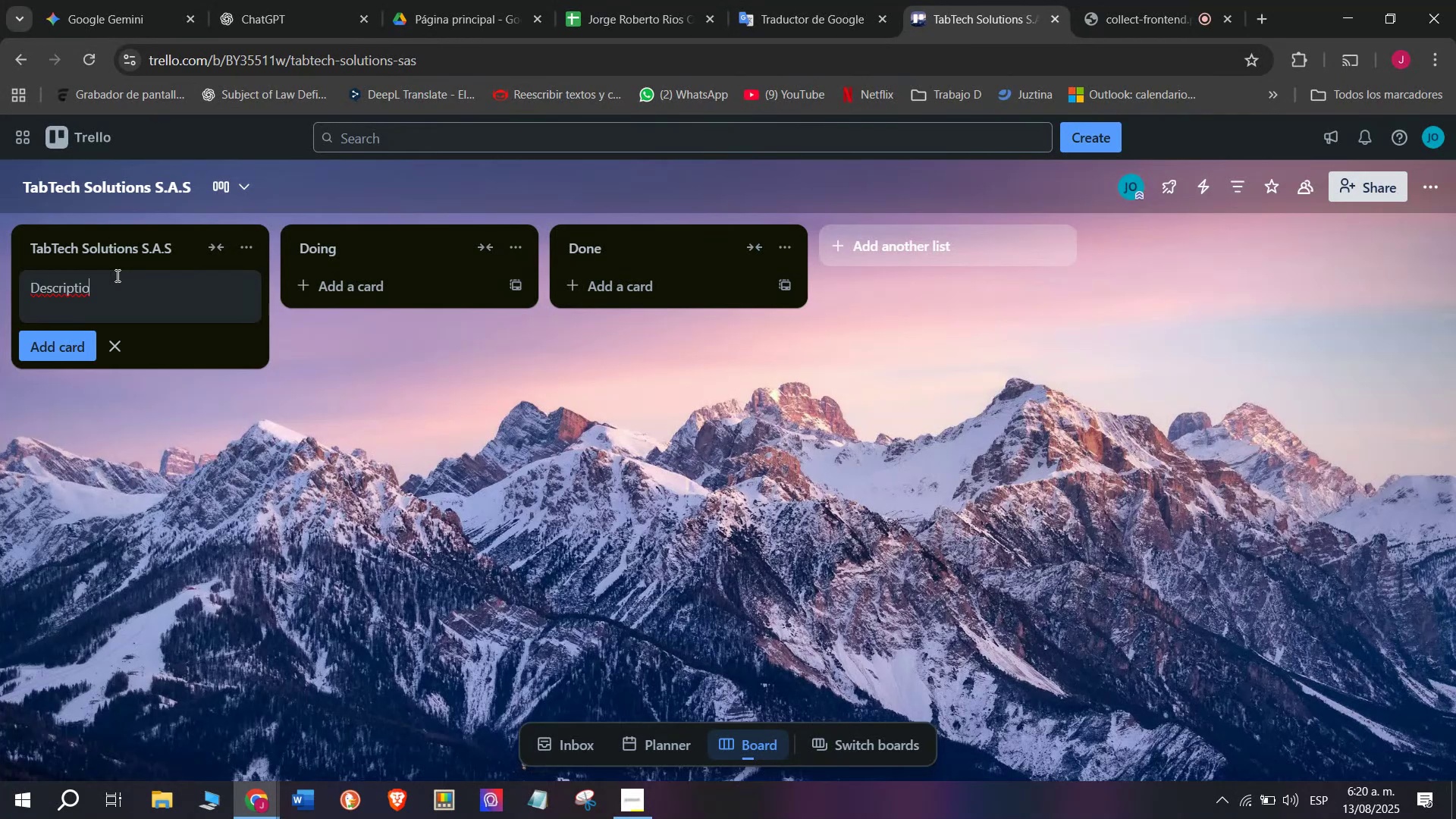 
key(N)
 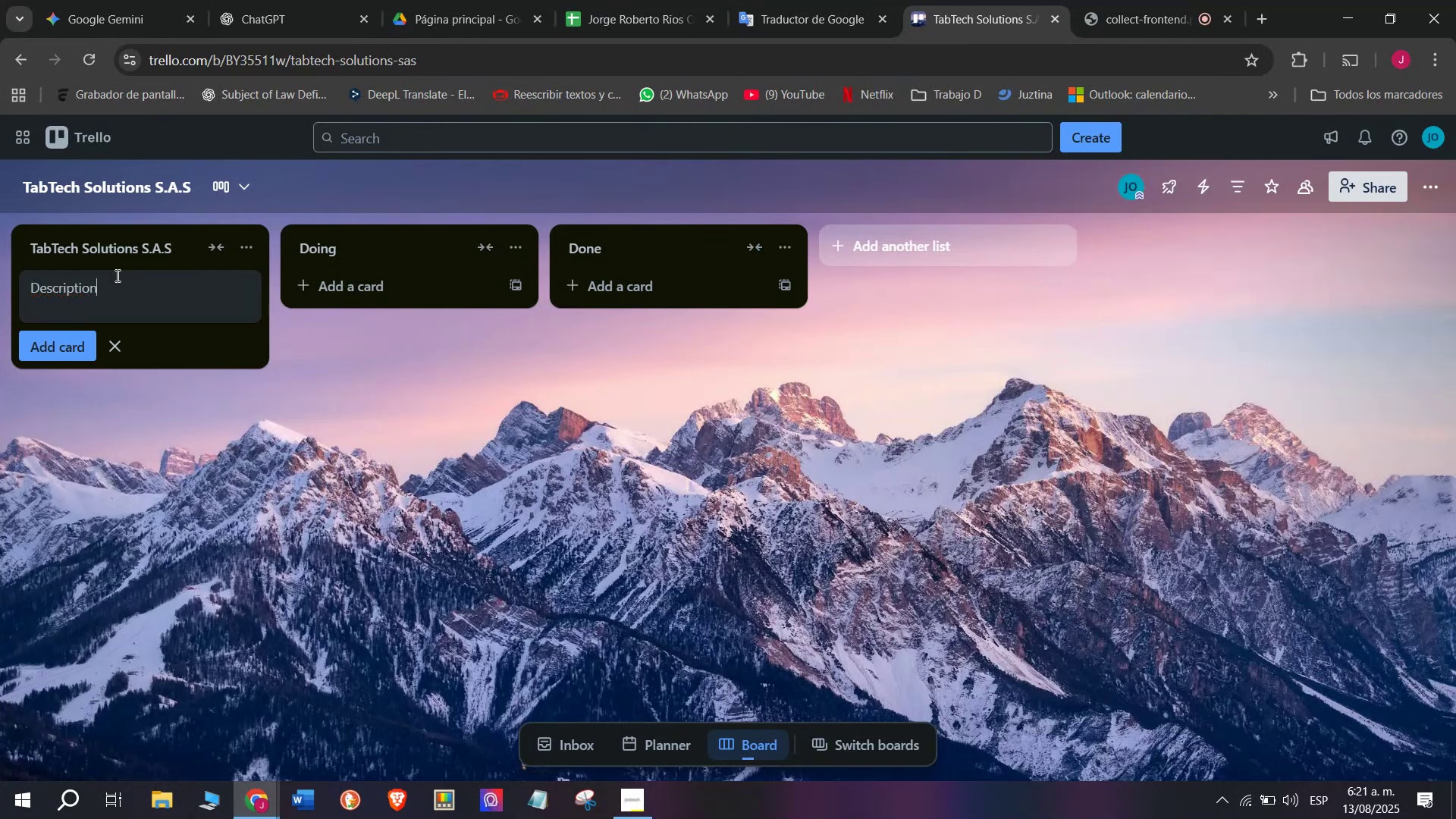 
key(Enter)
 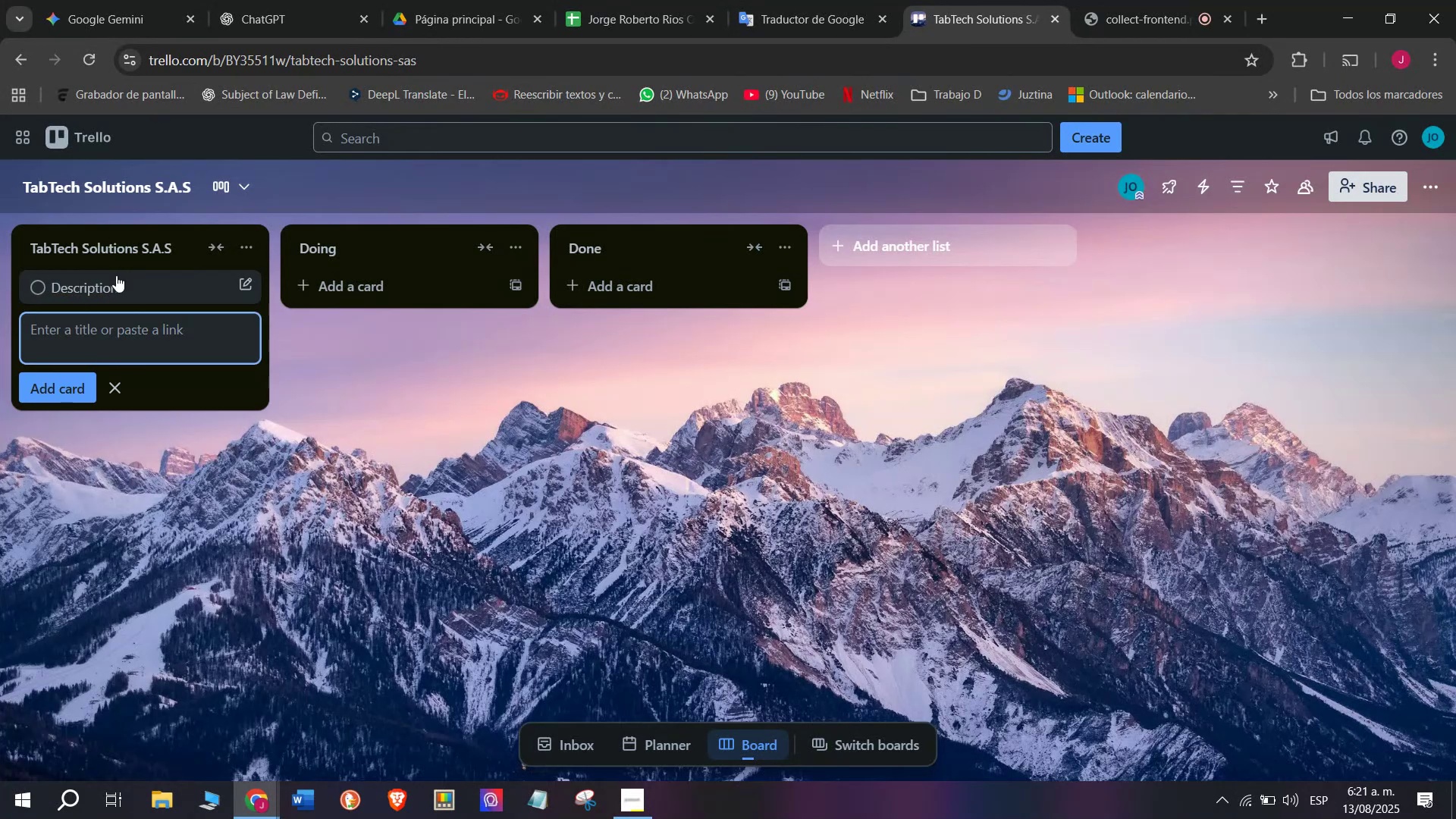 
type(Mission)
 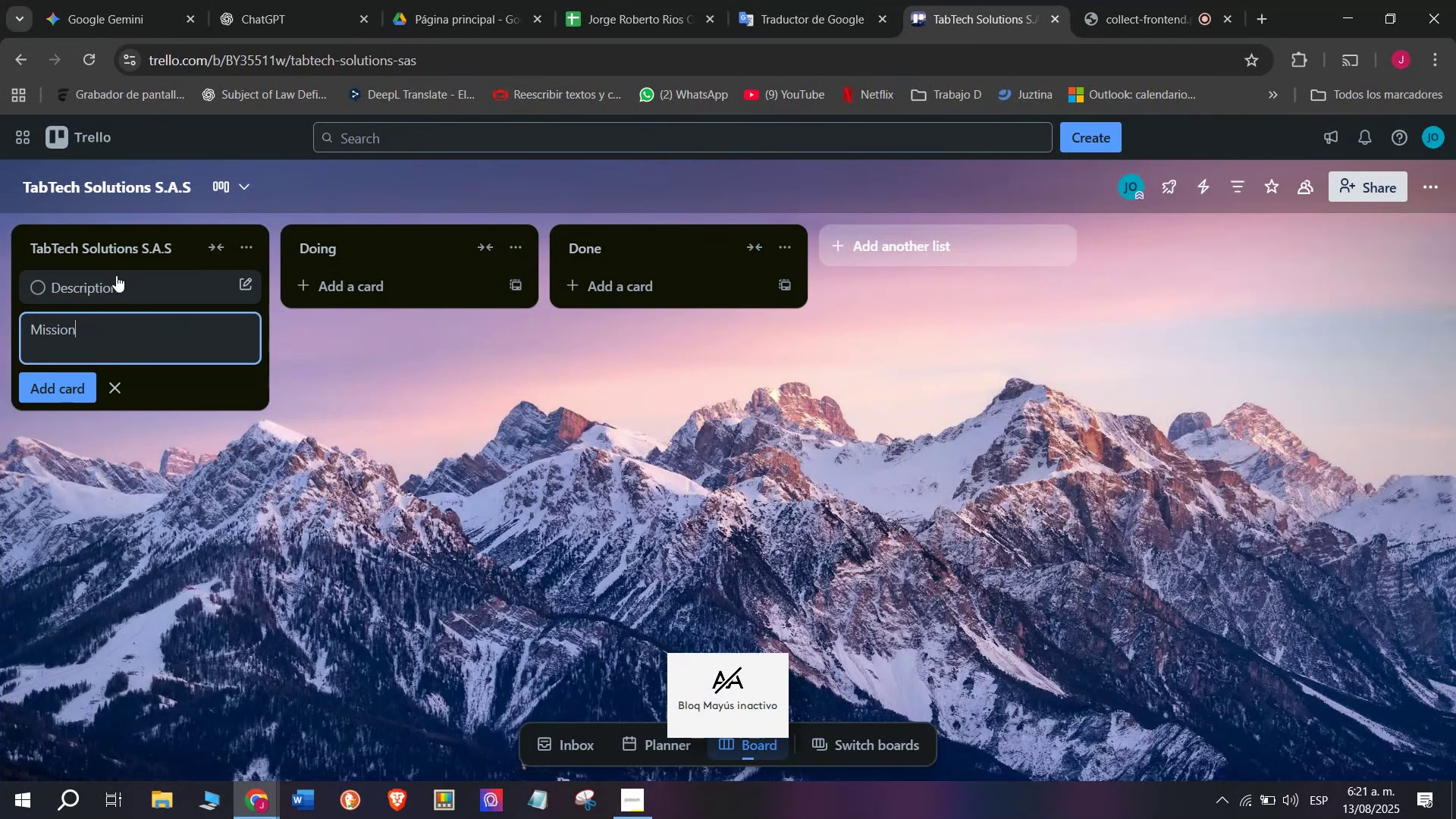 
key(Enter)
 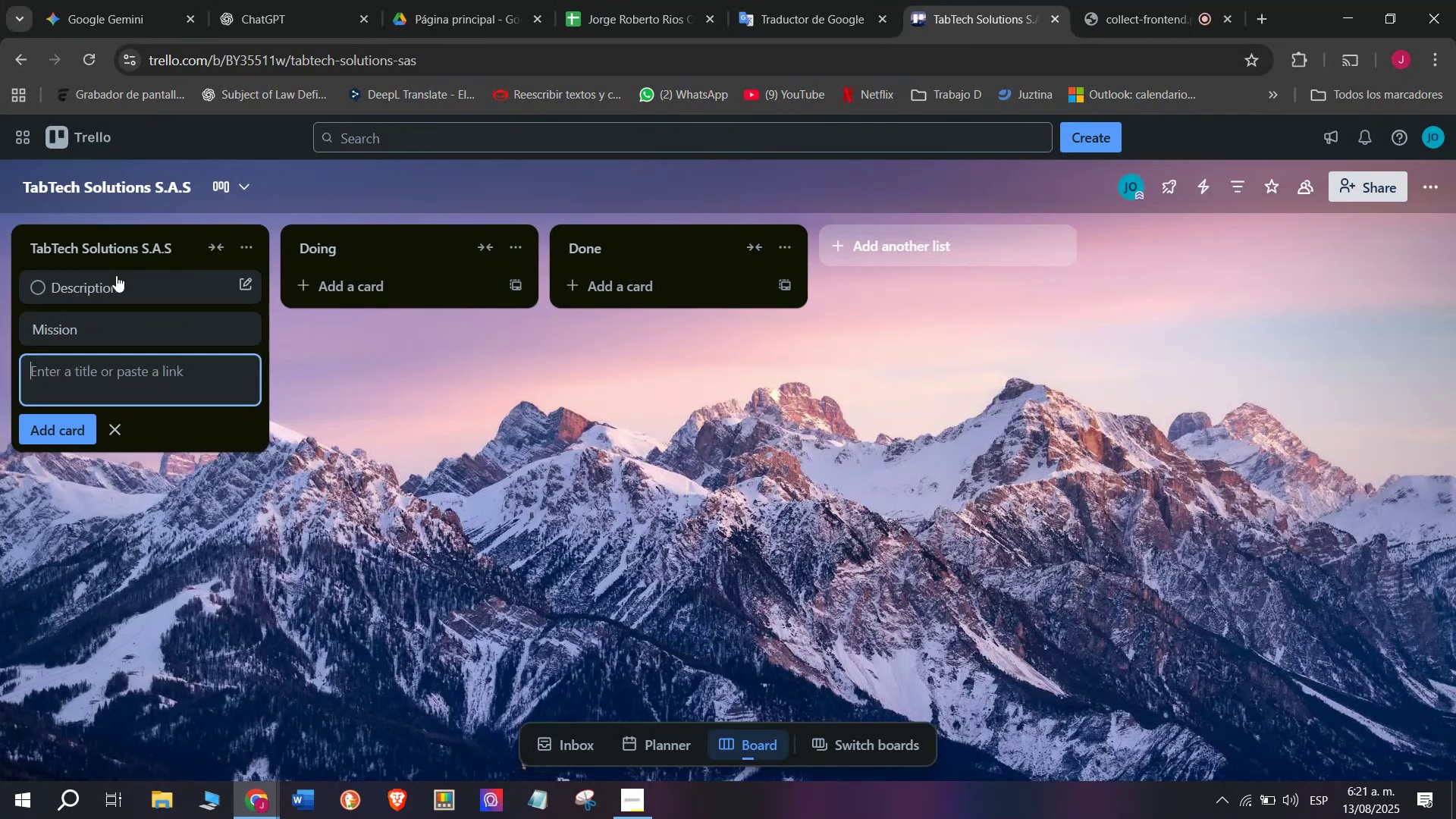 
type(Vision)
 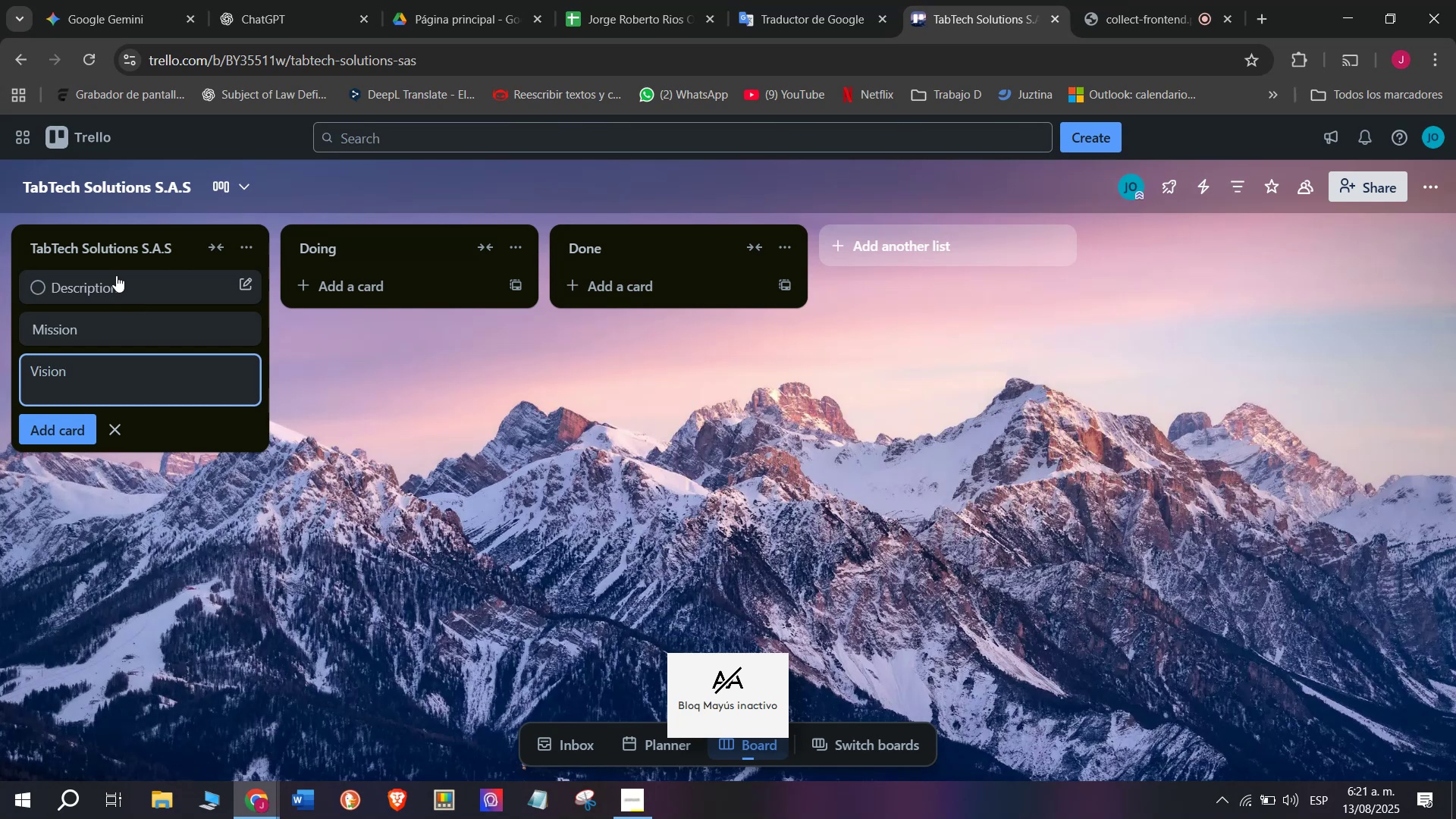 
key(Enter)
 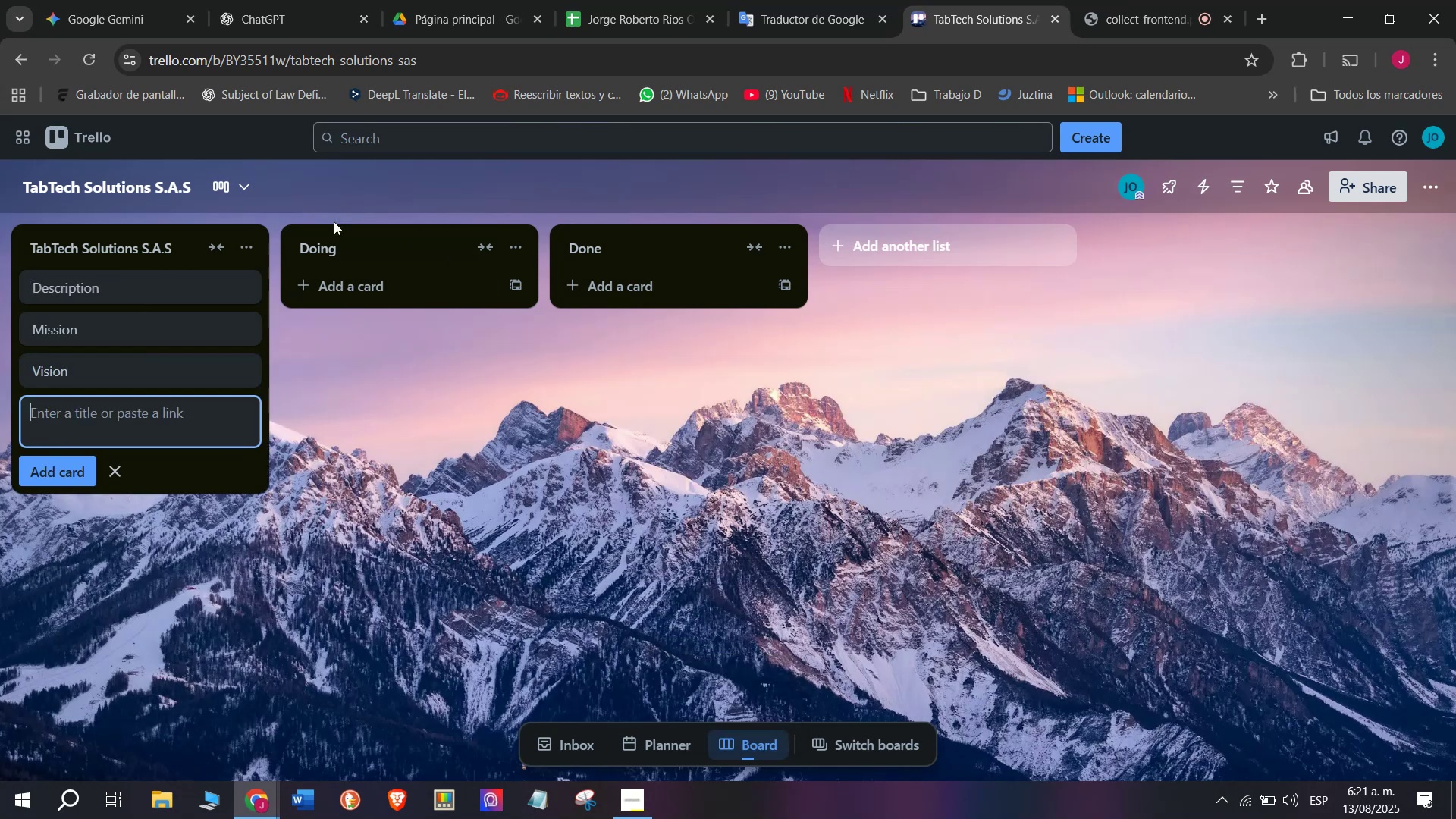 
left_click([337, 239])
 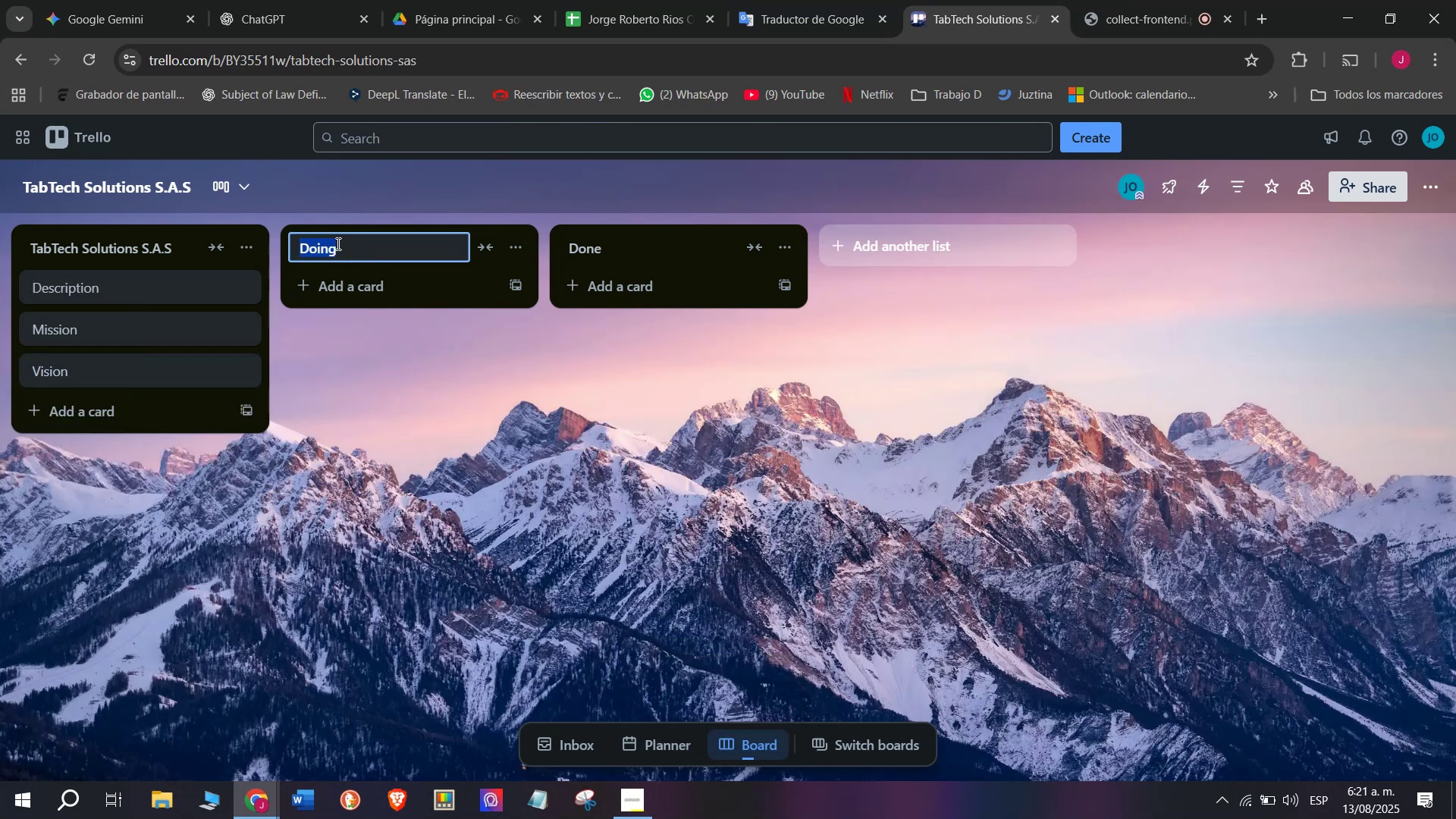 
type(Client I)
key(Backspace)
type(Orders ^ Deliveries)
 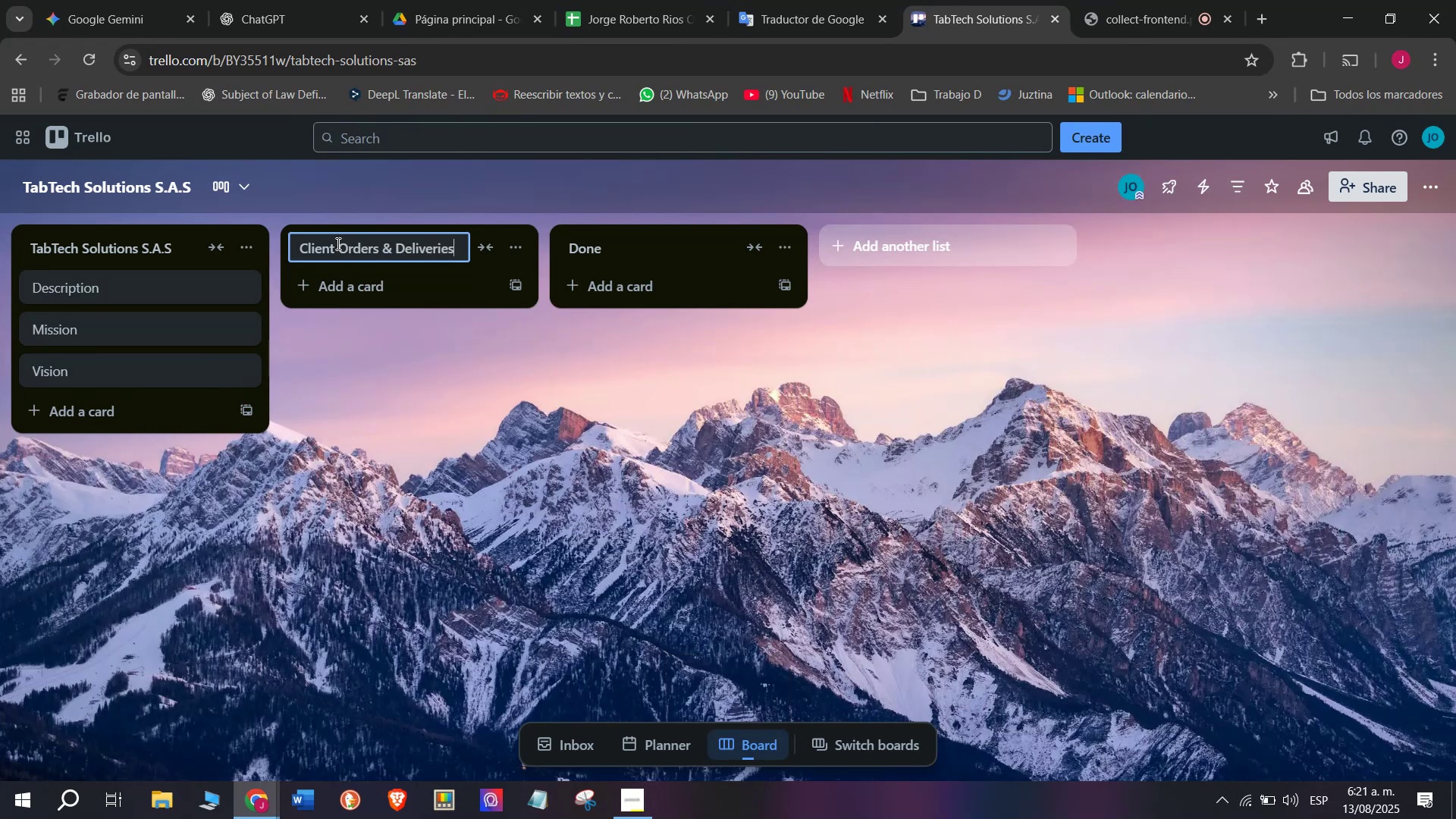 
key(Enter)
 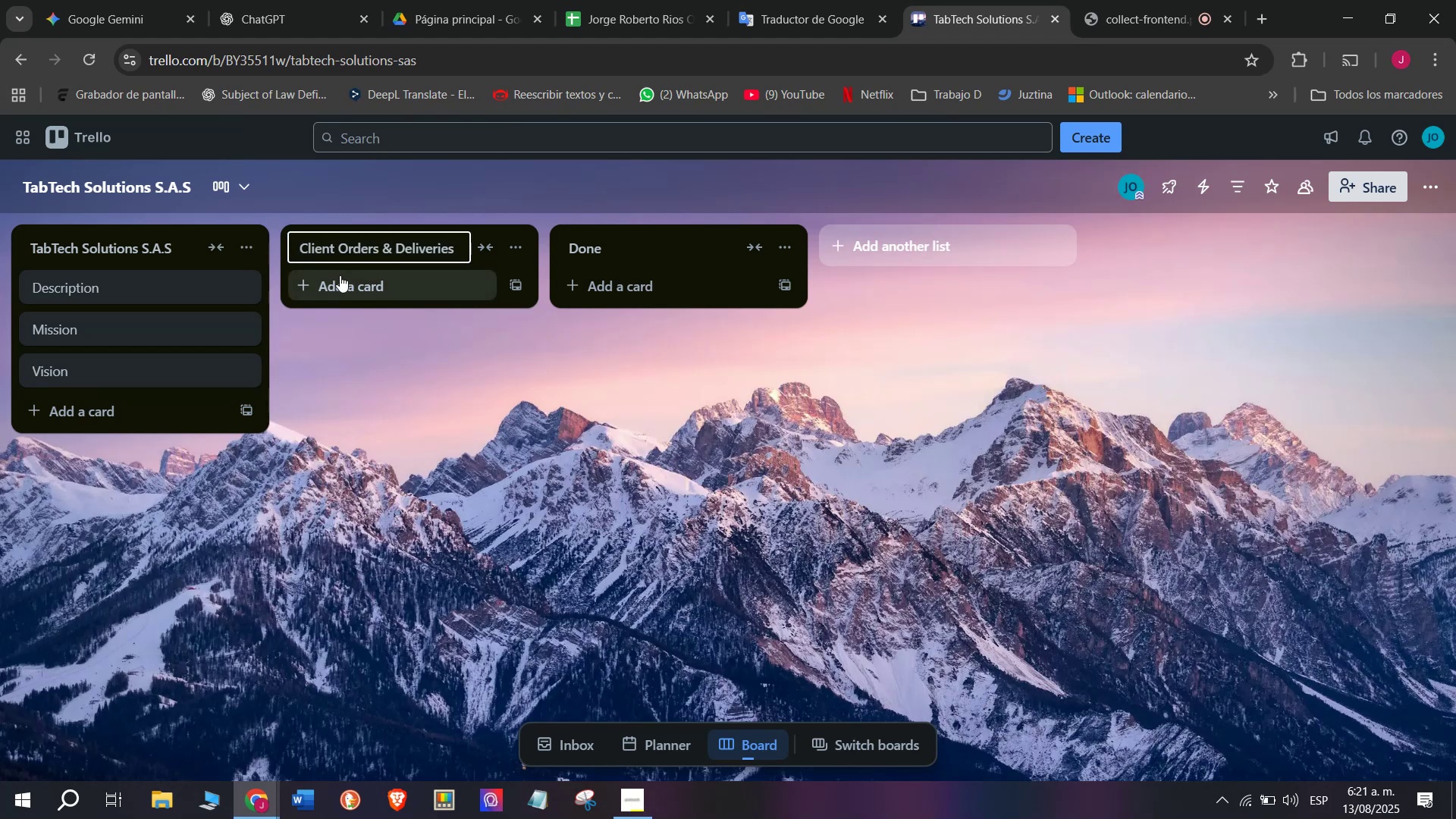 
left_click([359, 285])
 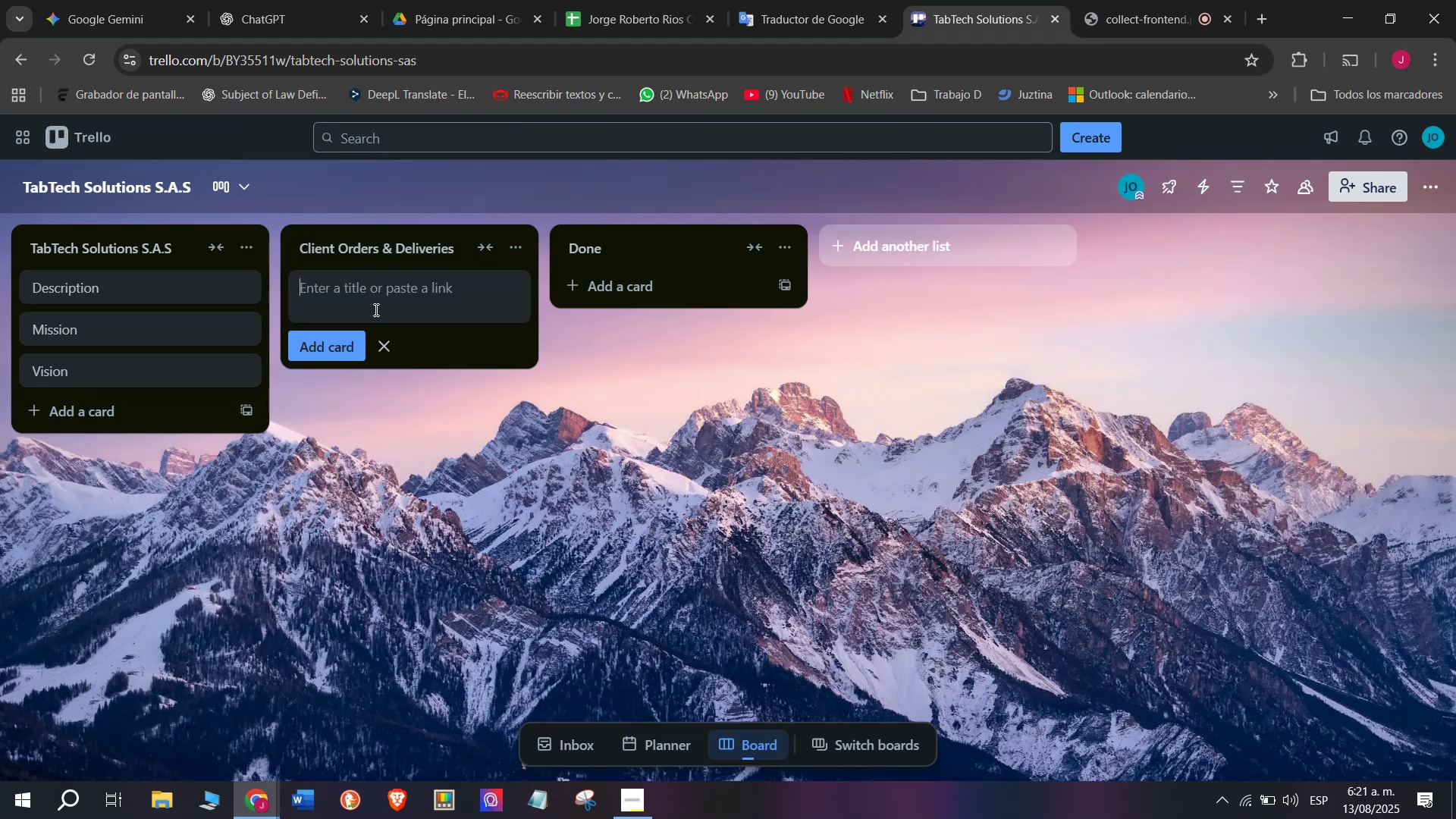 
type(iPad Pro 12.9@ - Bogot;a)
 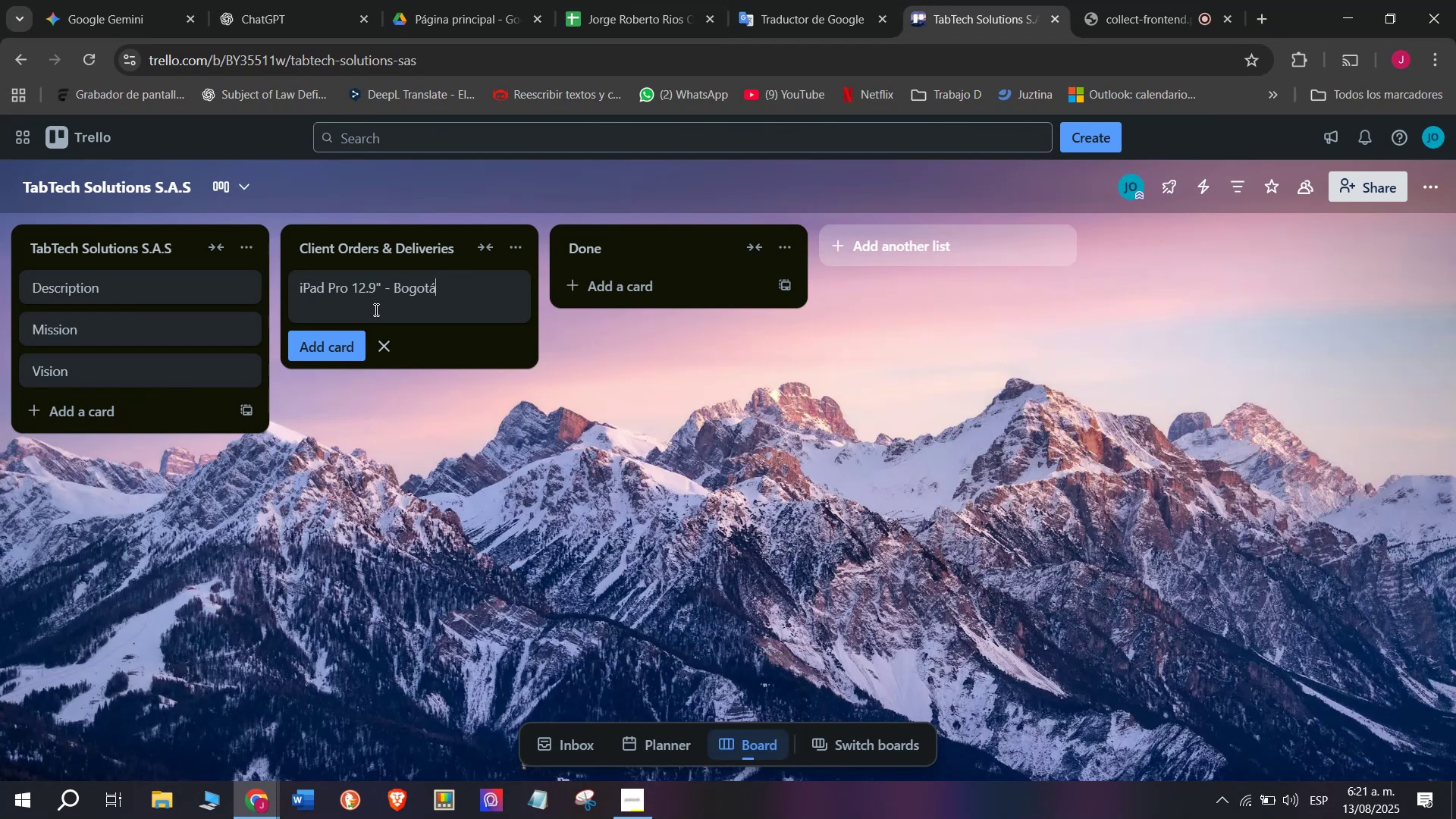 
key(Enter)
 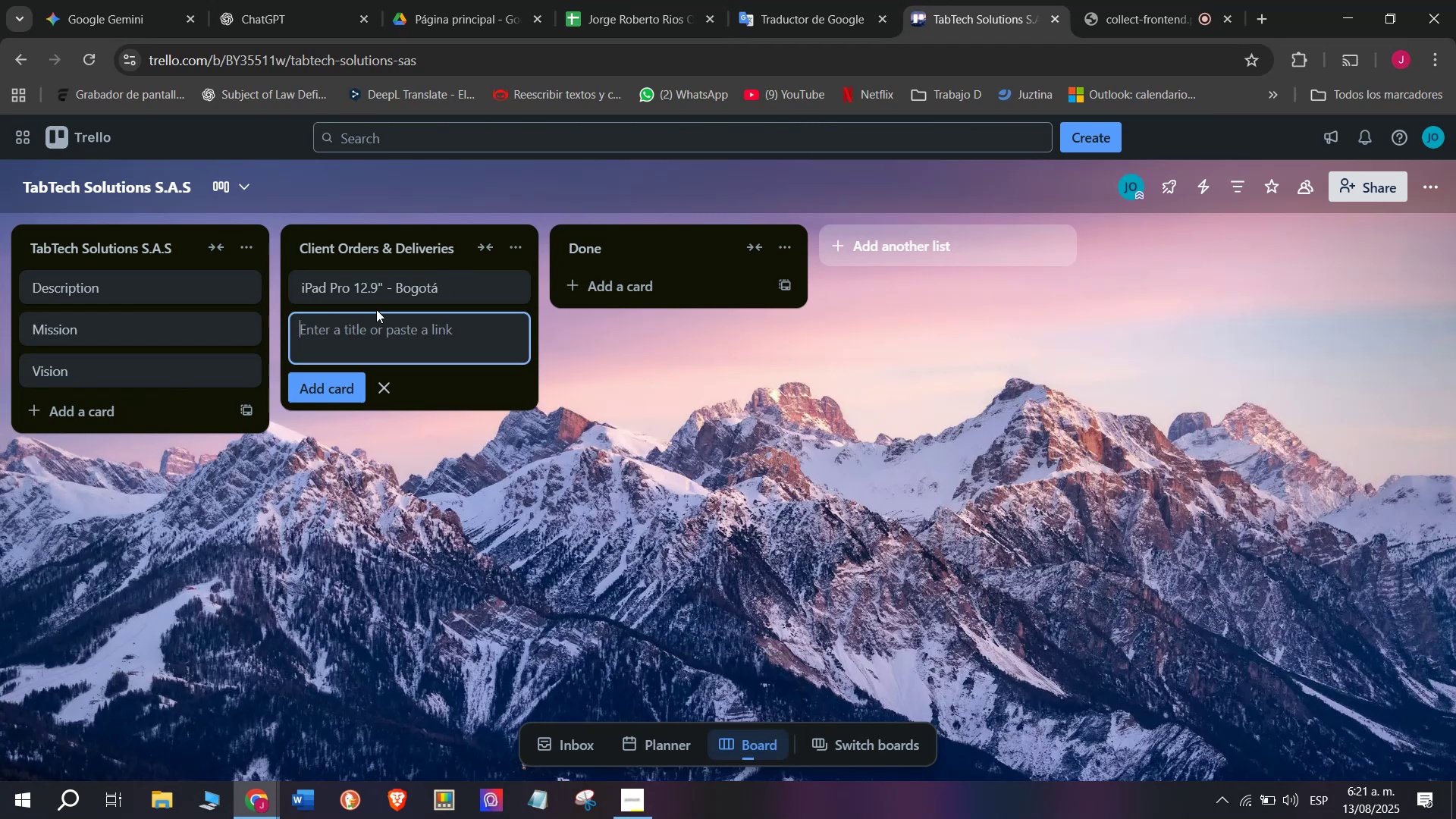 
left_click([397, 276])
 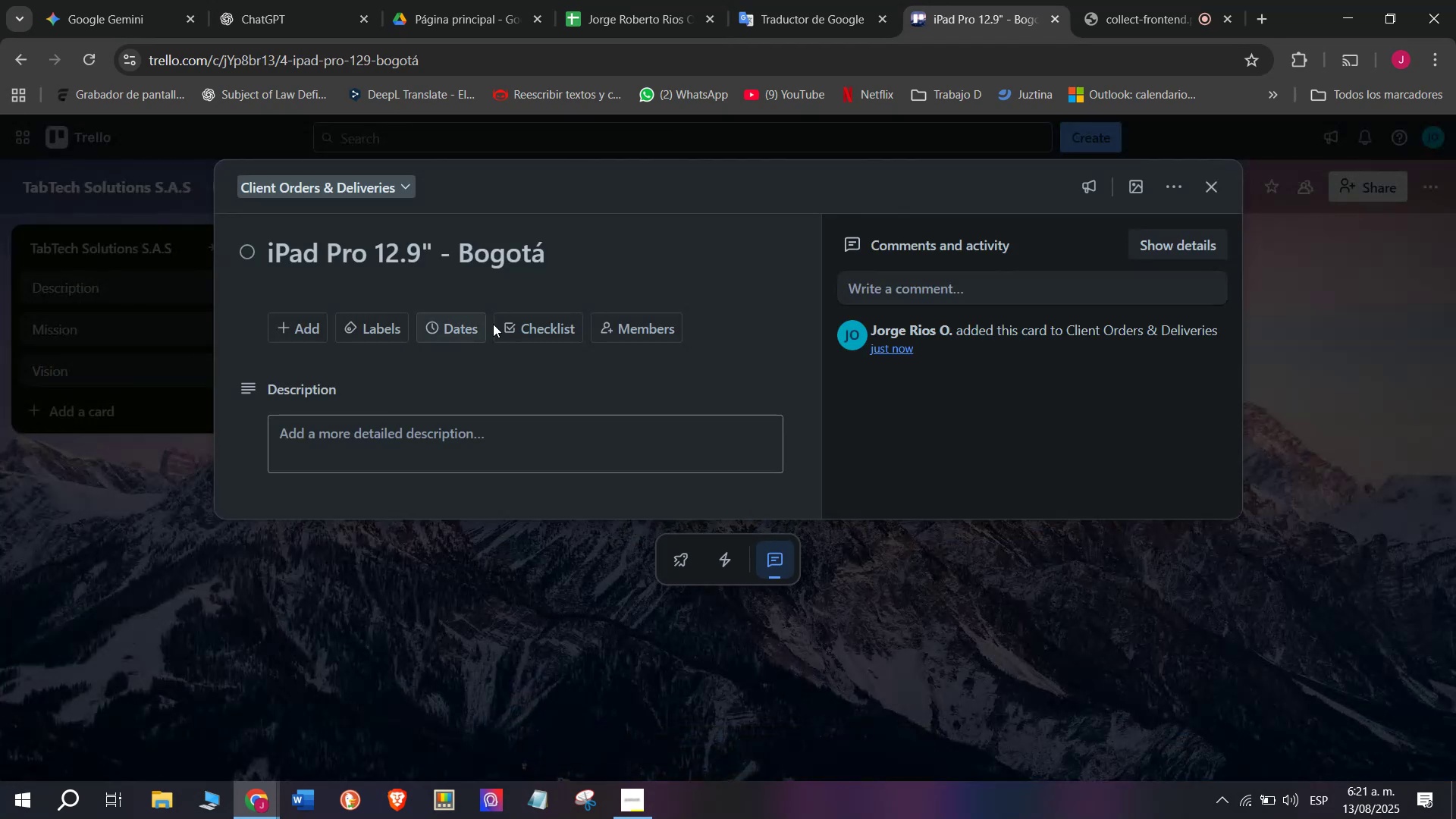 
left_click([522, 332])
 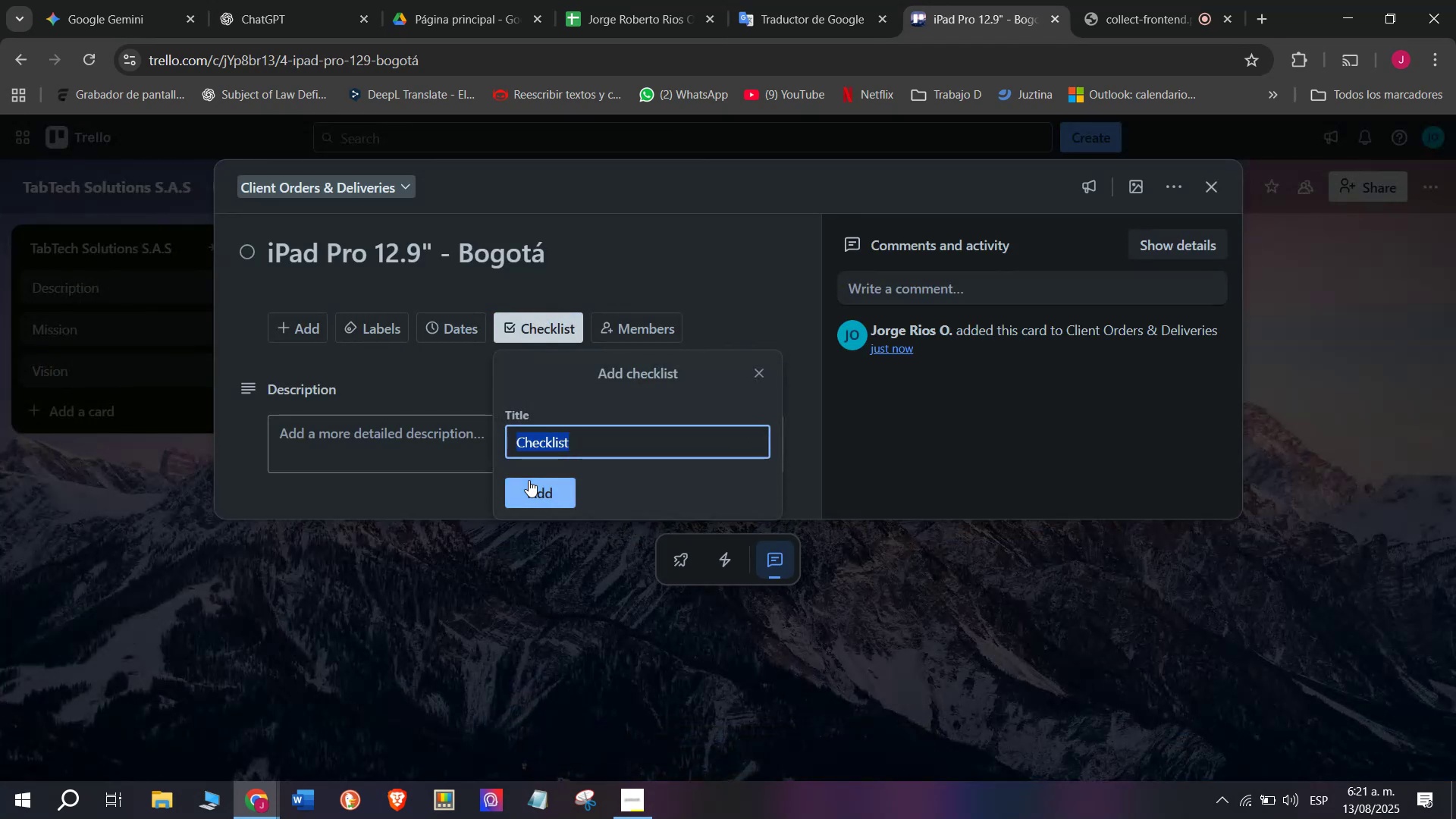 
left_click([529, 485])
 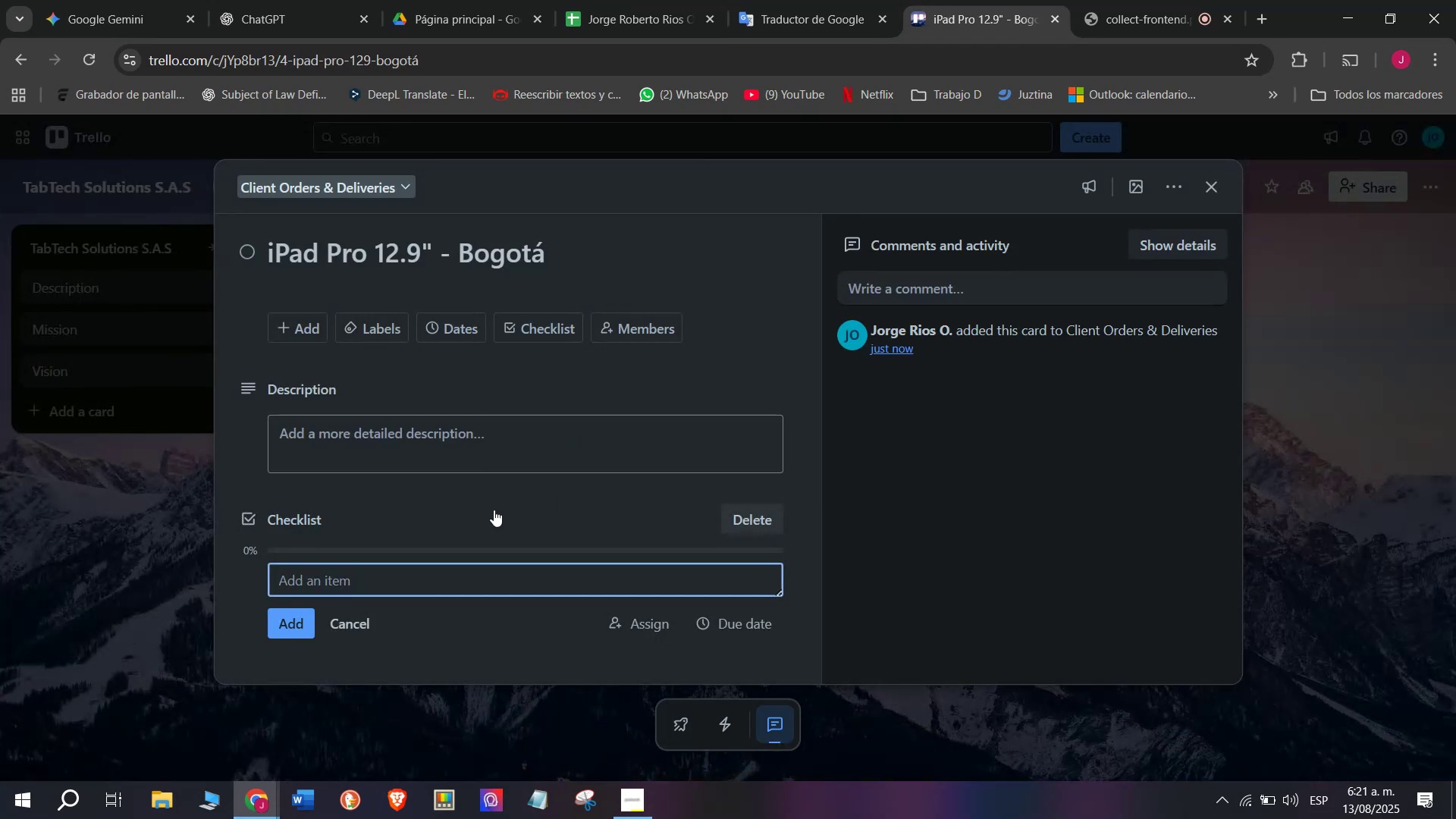 
scroll: coordinate [472, 510], scroll_direction: down, amount: 1.0
 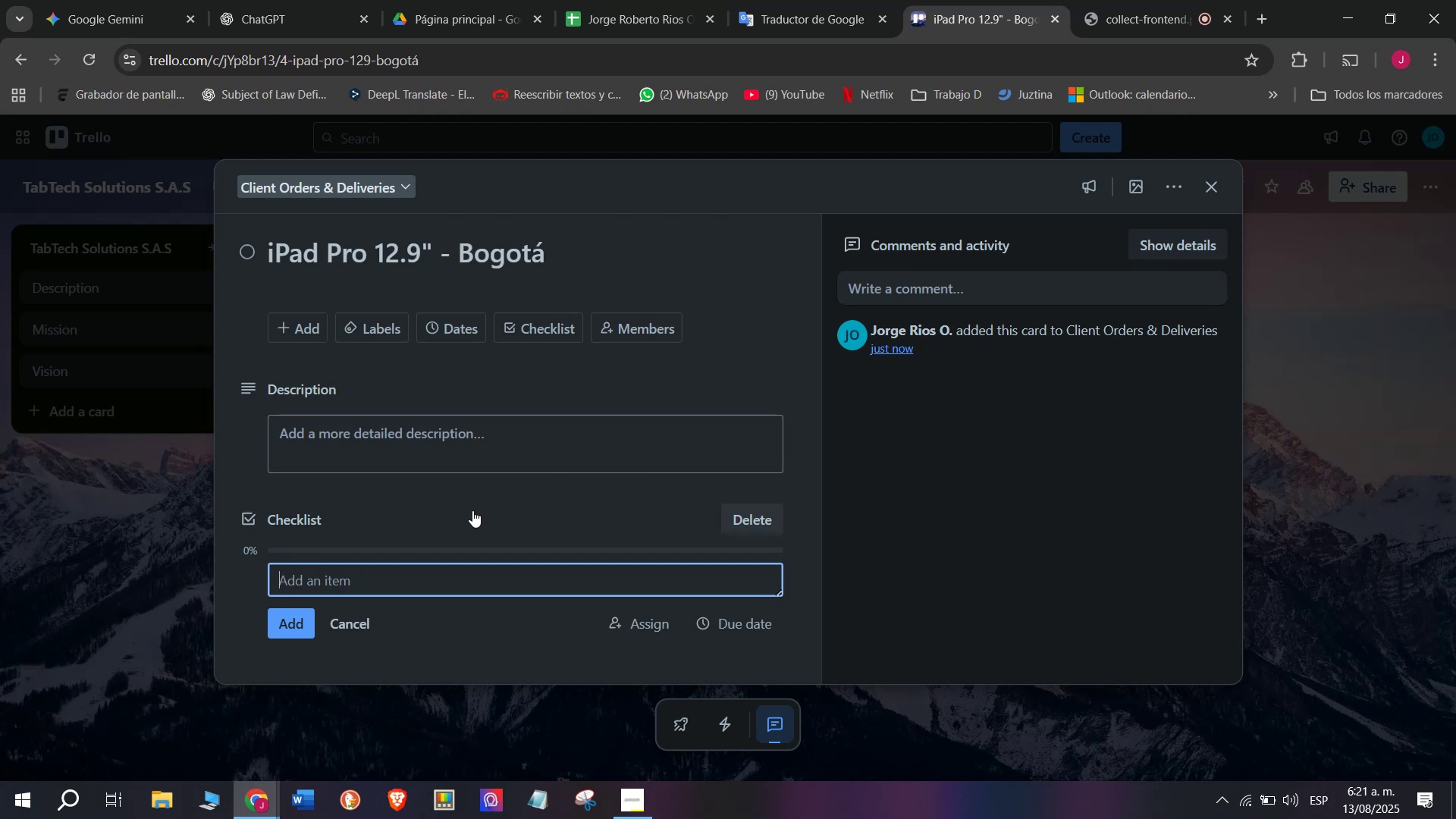 
type(c)
key(Backspace)
type(Confirm stock availability)
 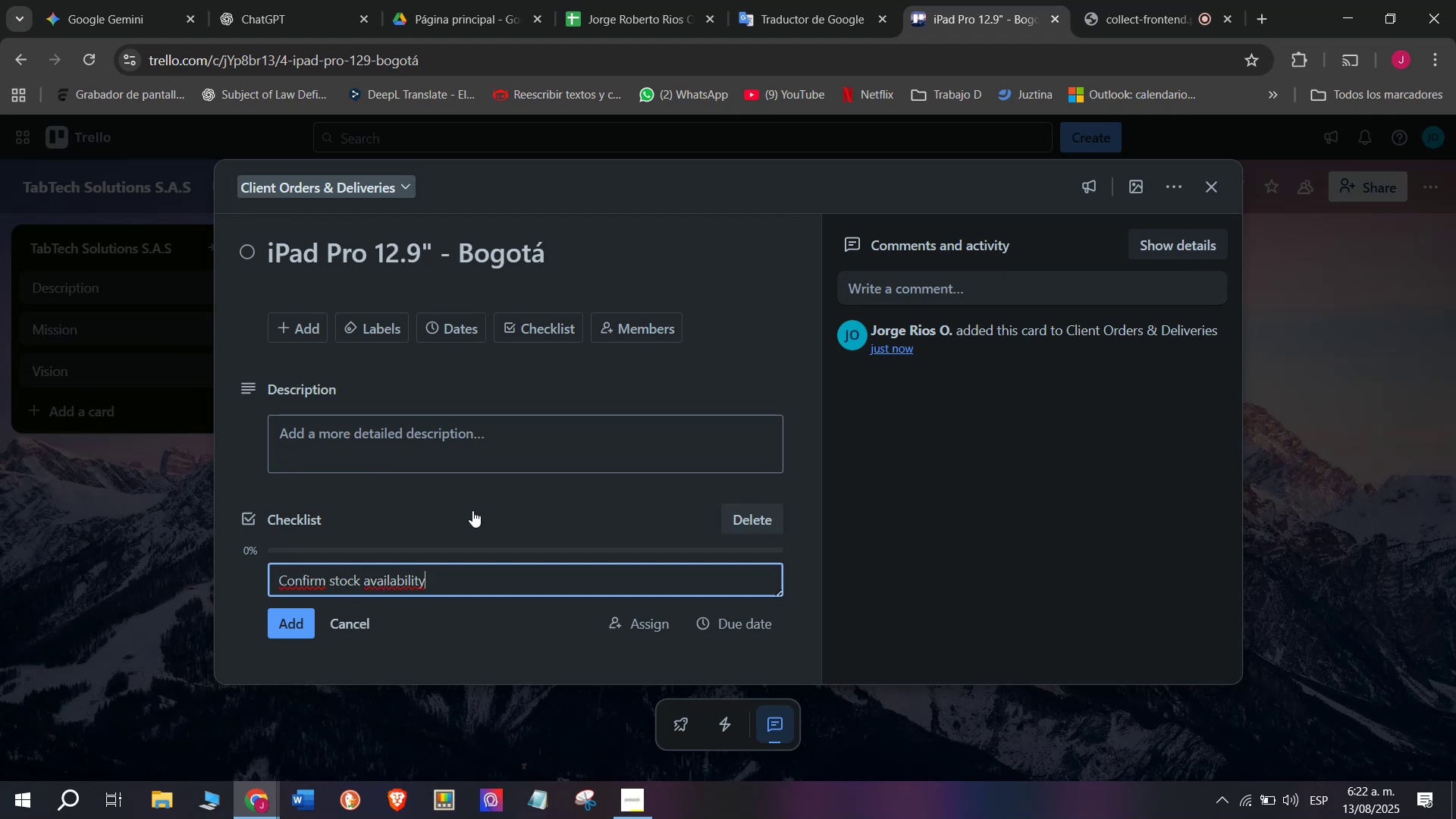 
key(Enter)
 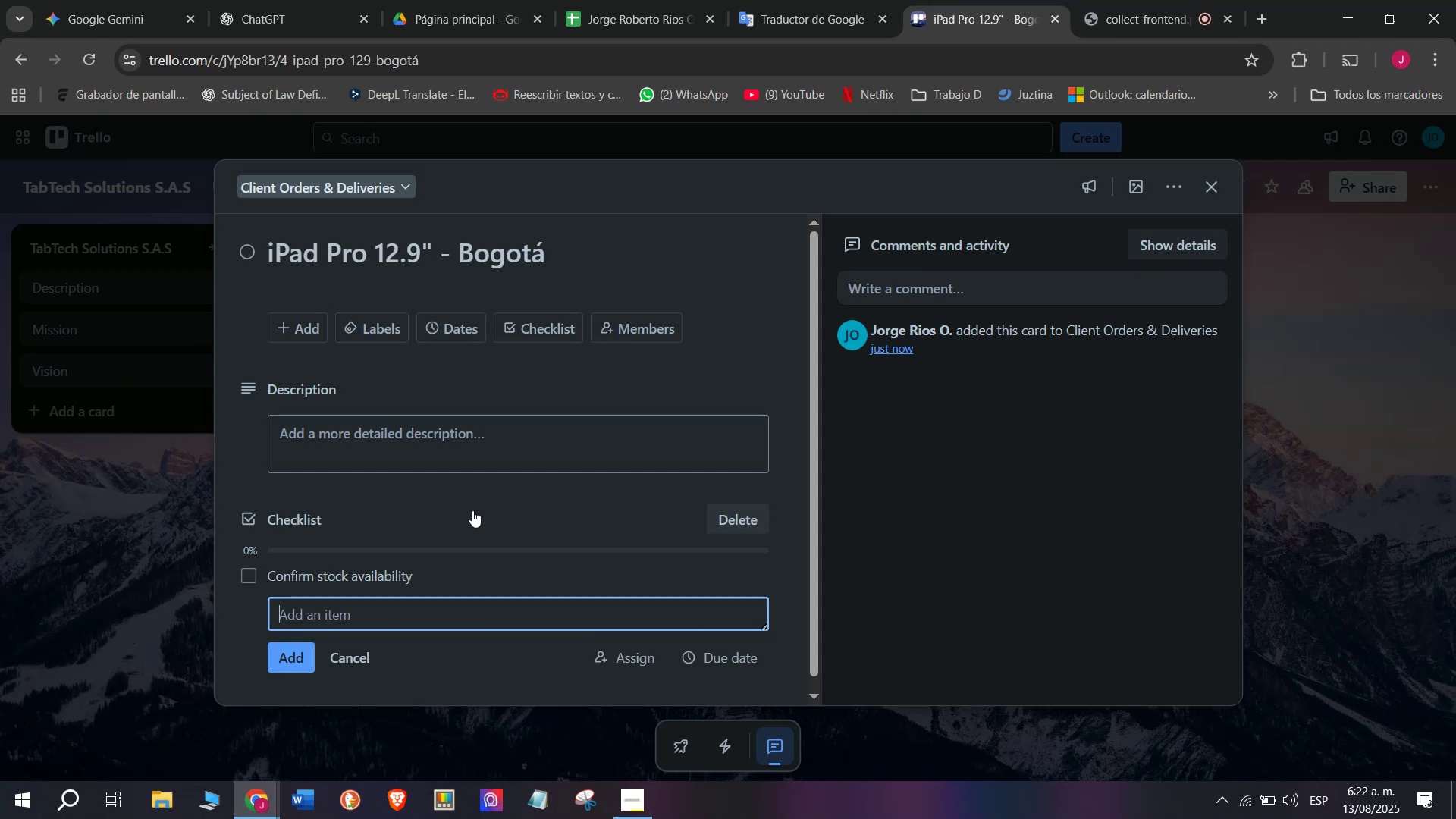 
type(Process delivery)
 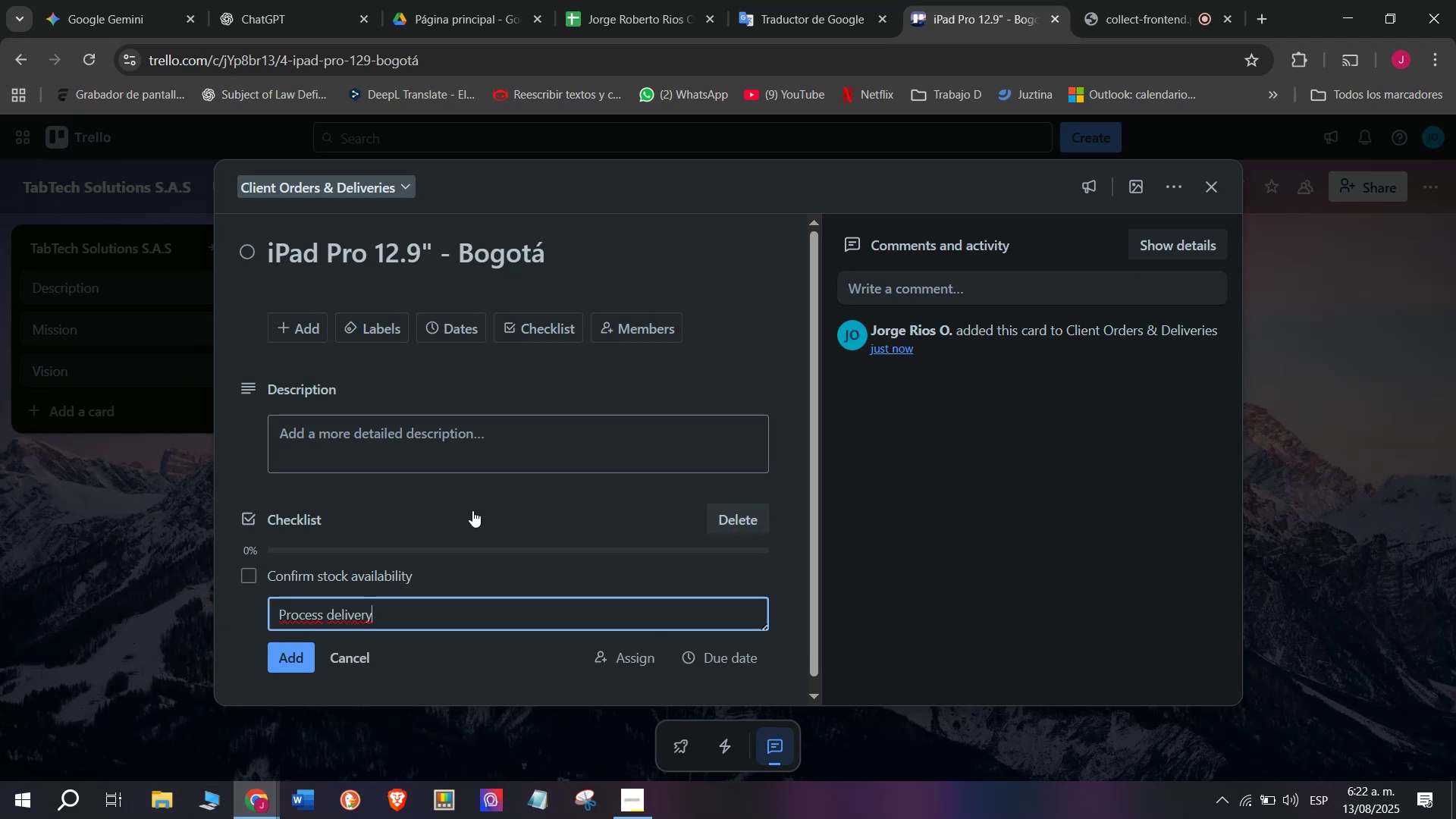 
key(Enter)
 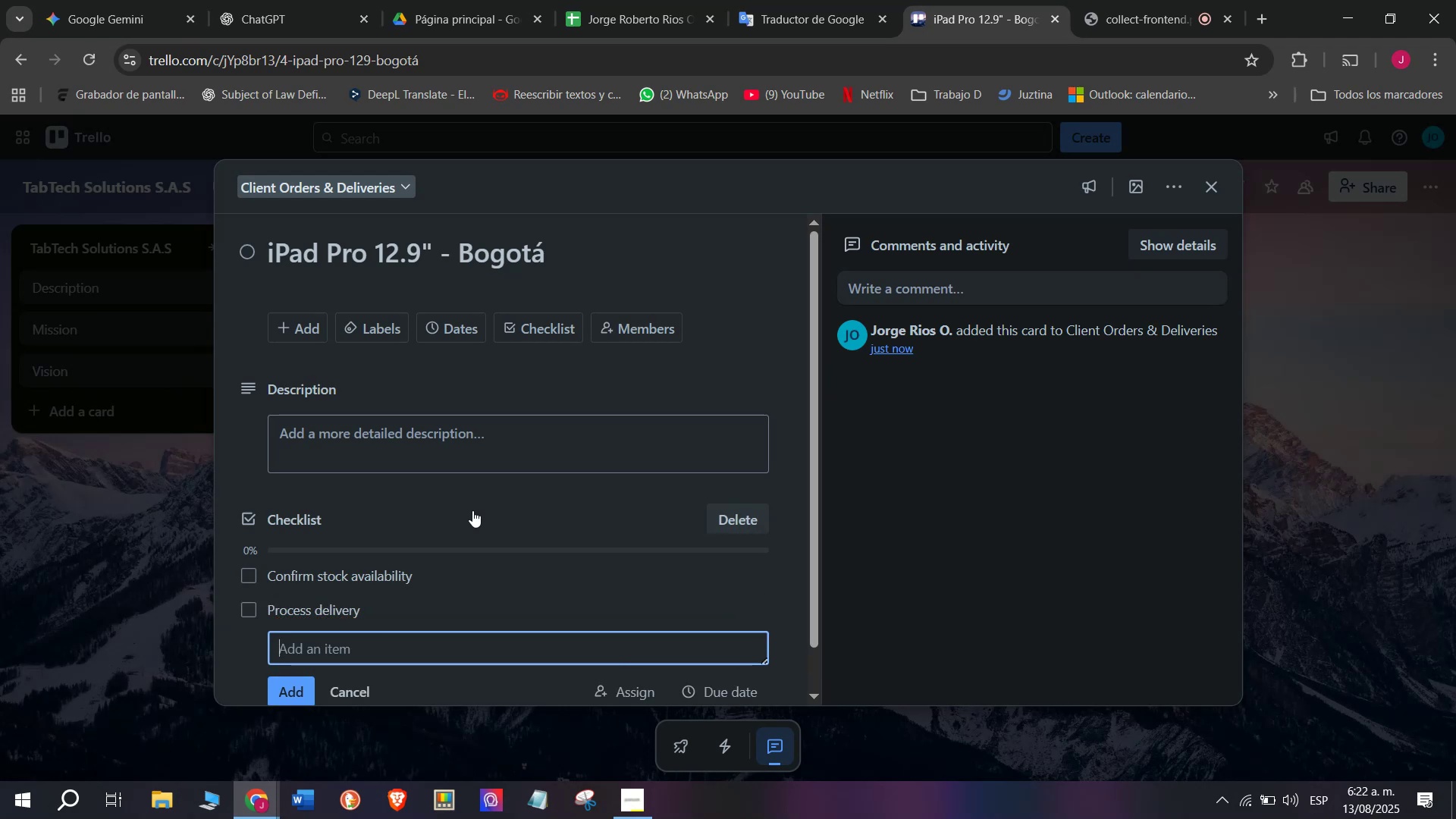 
type(Prepare invoice)
 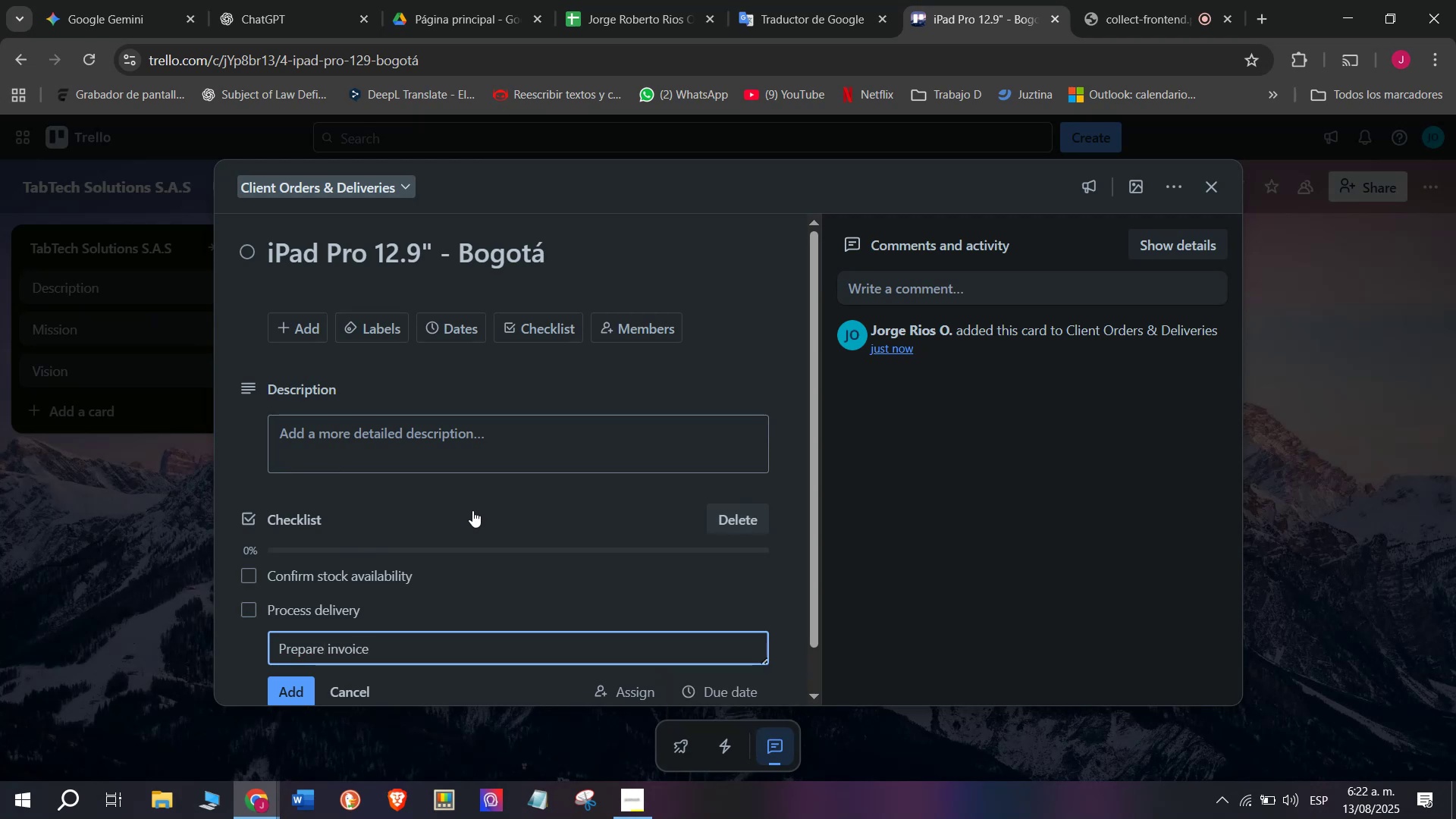 
key(Enter)
 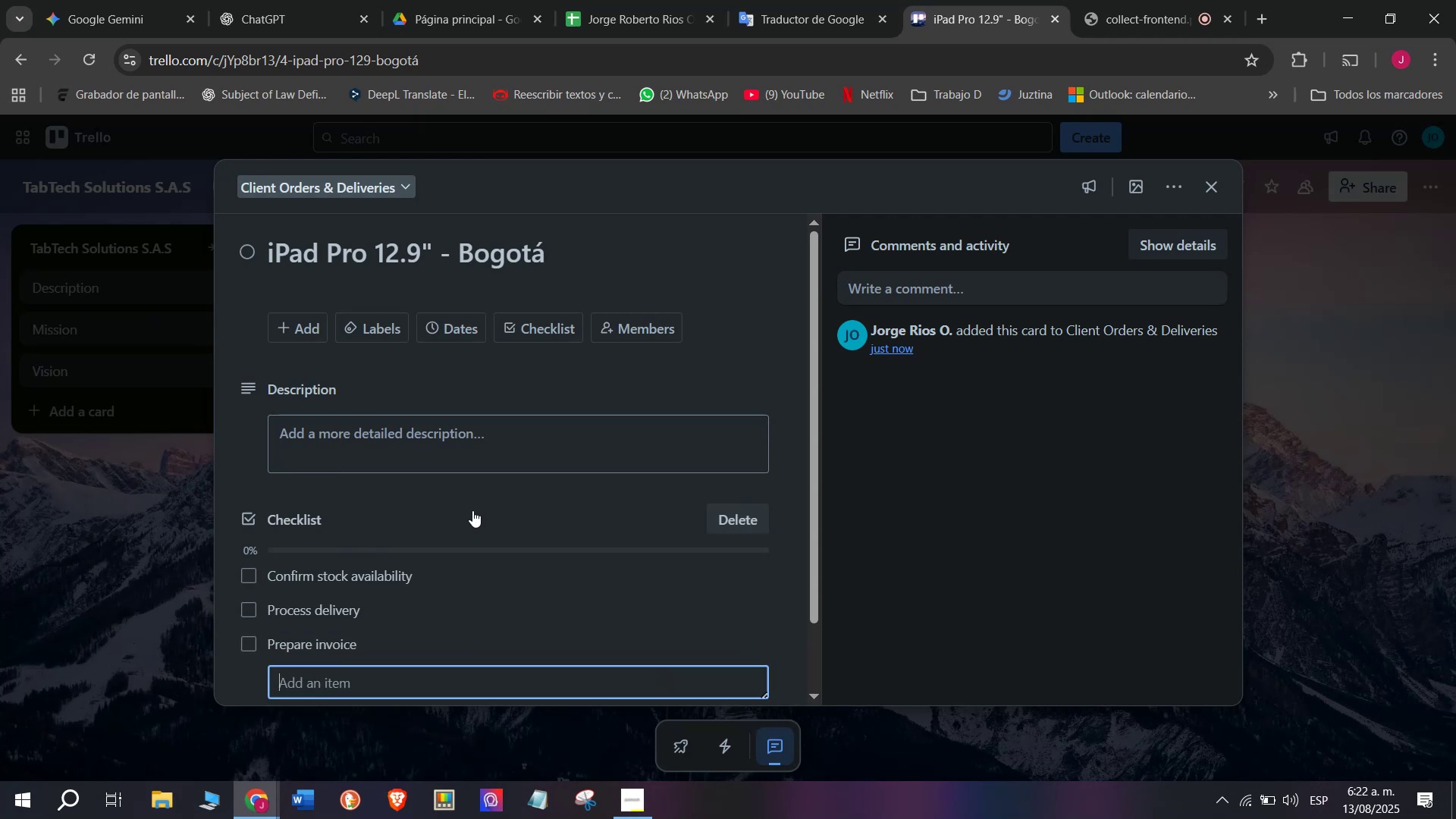 
type(Ship product)
 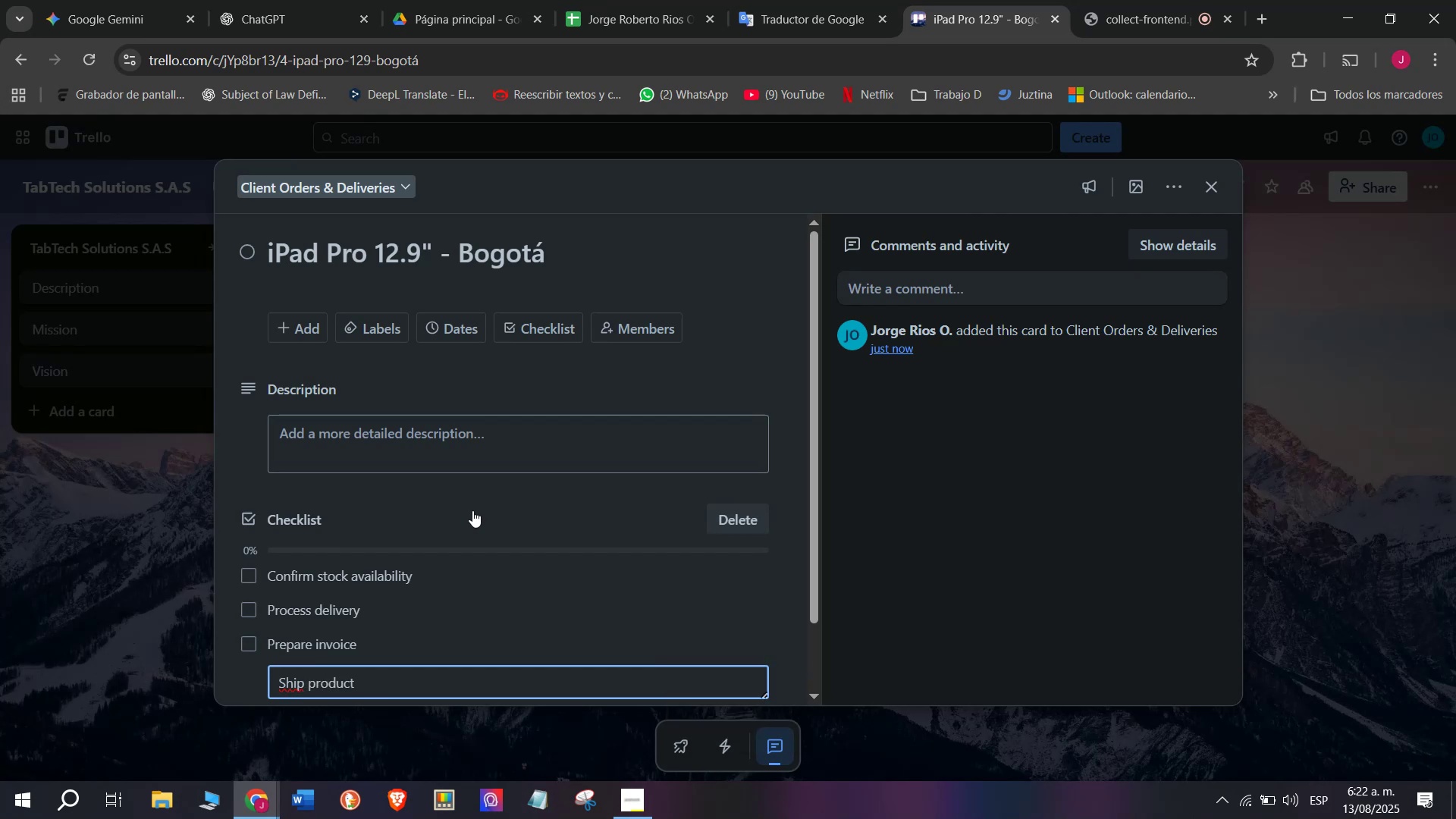 
key(Enter)
 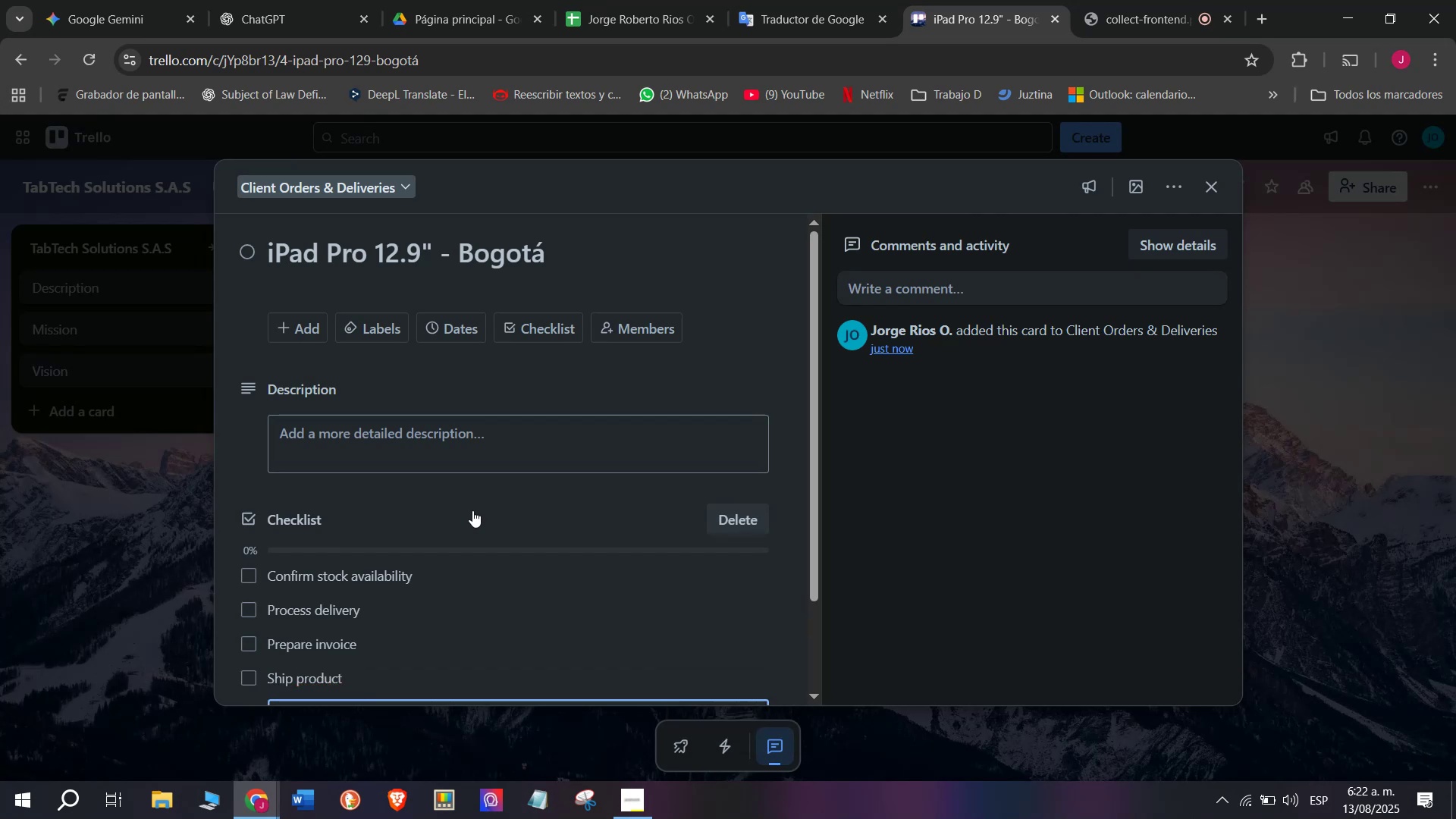 
type(Conm)
key(Backspace)
type(firm recep)
 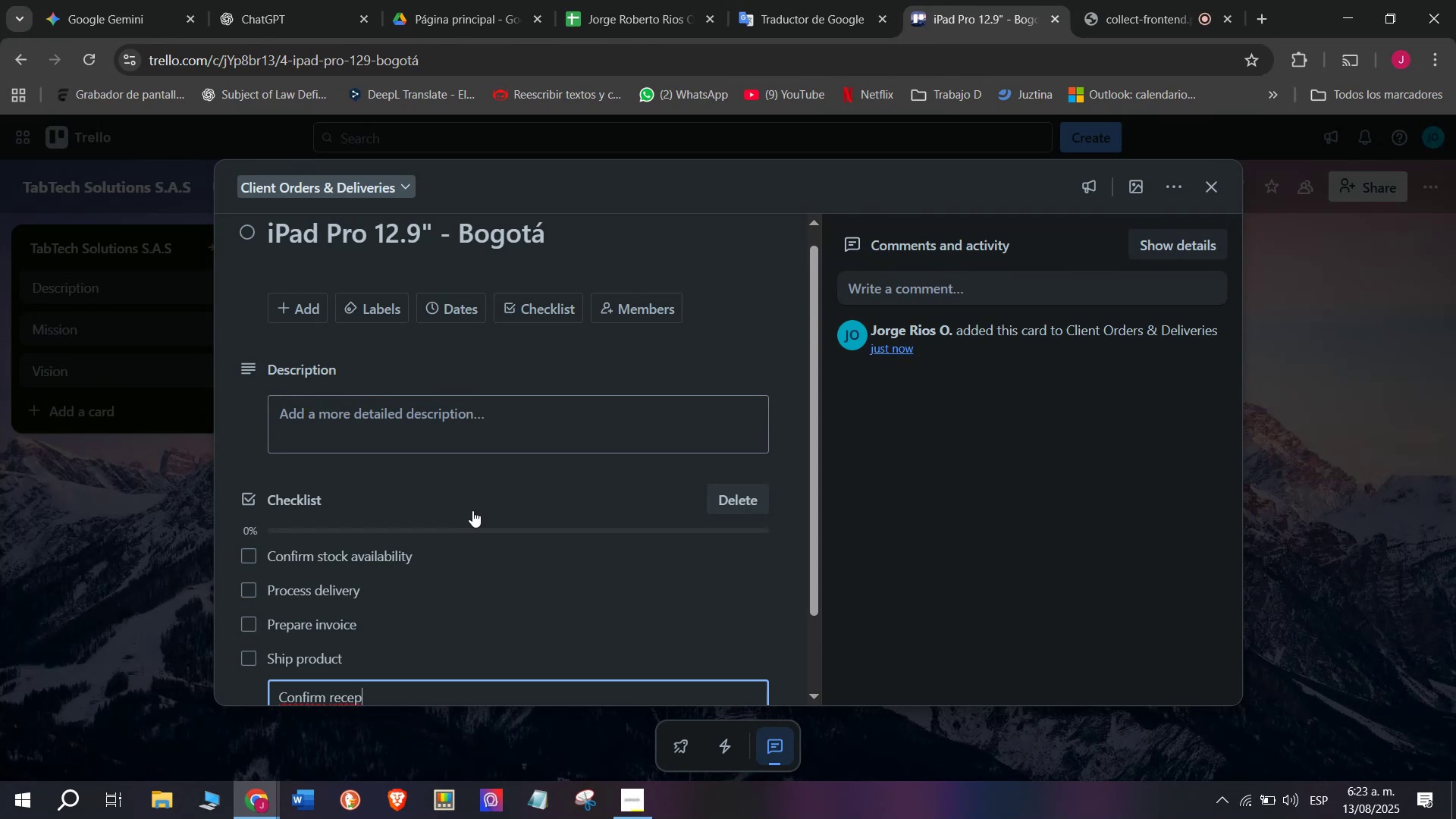 
wait(5.76)
 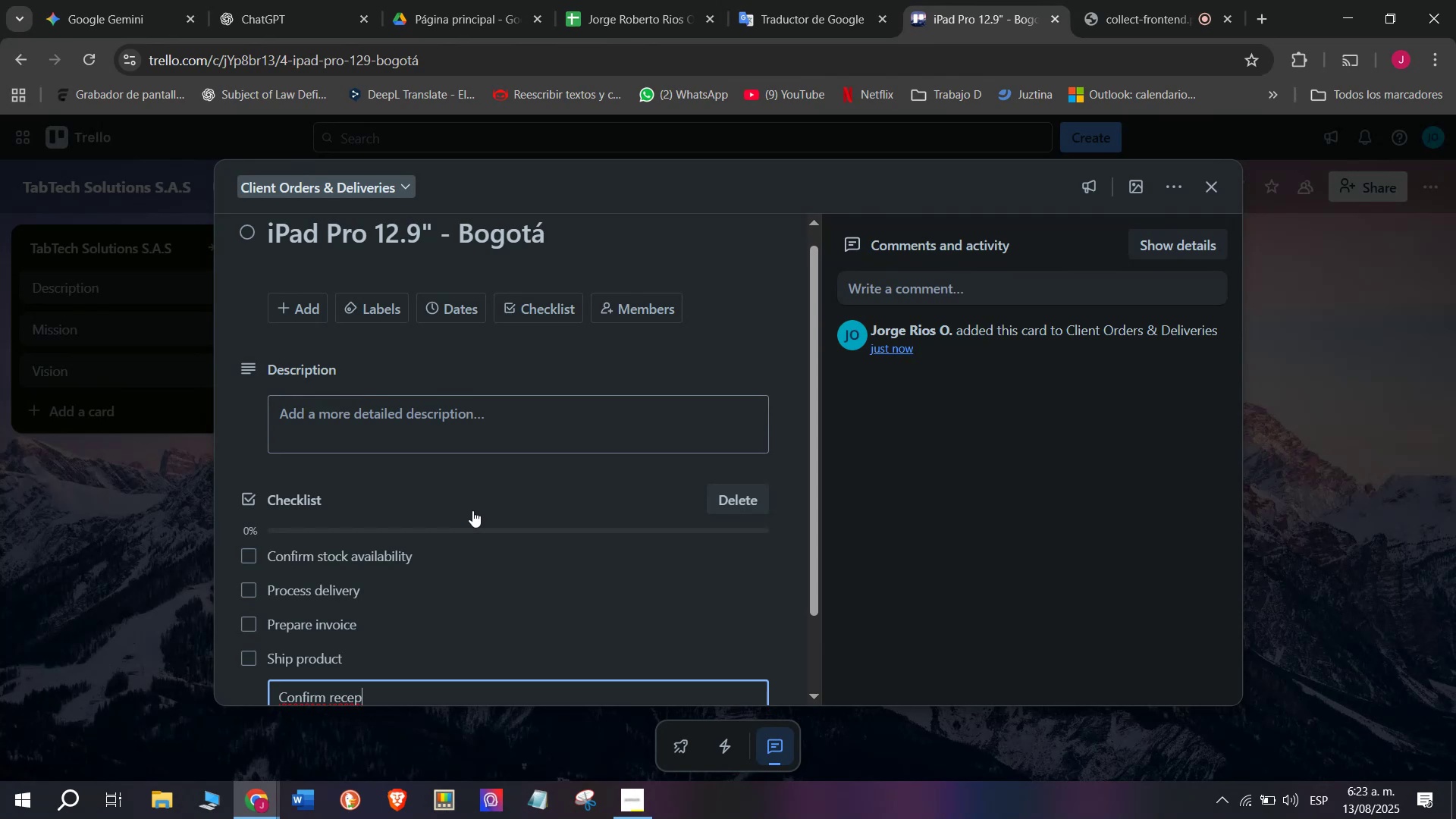 
key(Backspace)
type(ipt with client)
 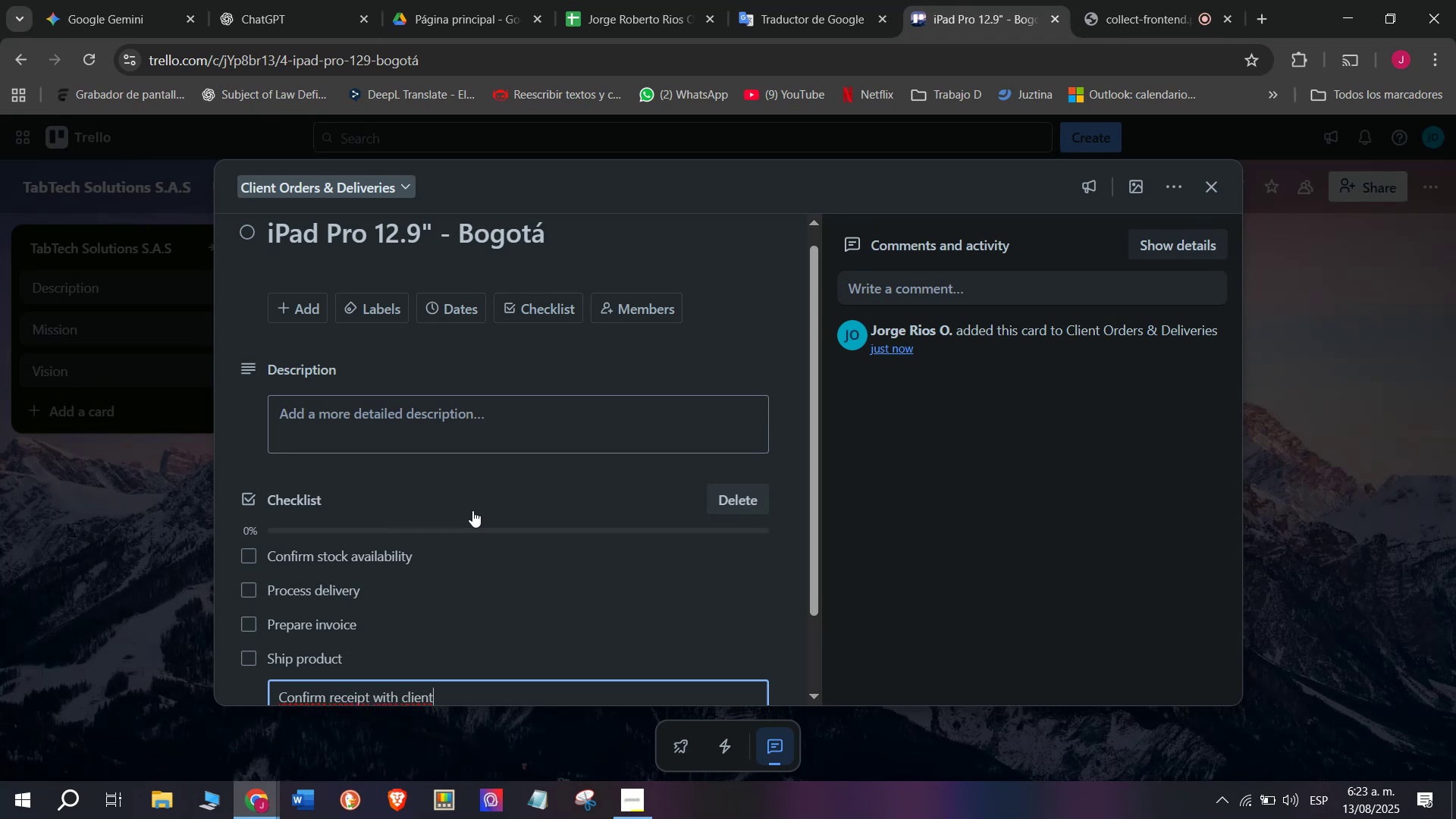 
key(Enter)
 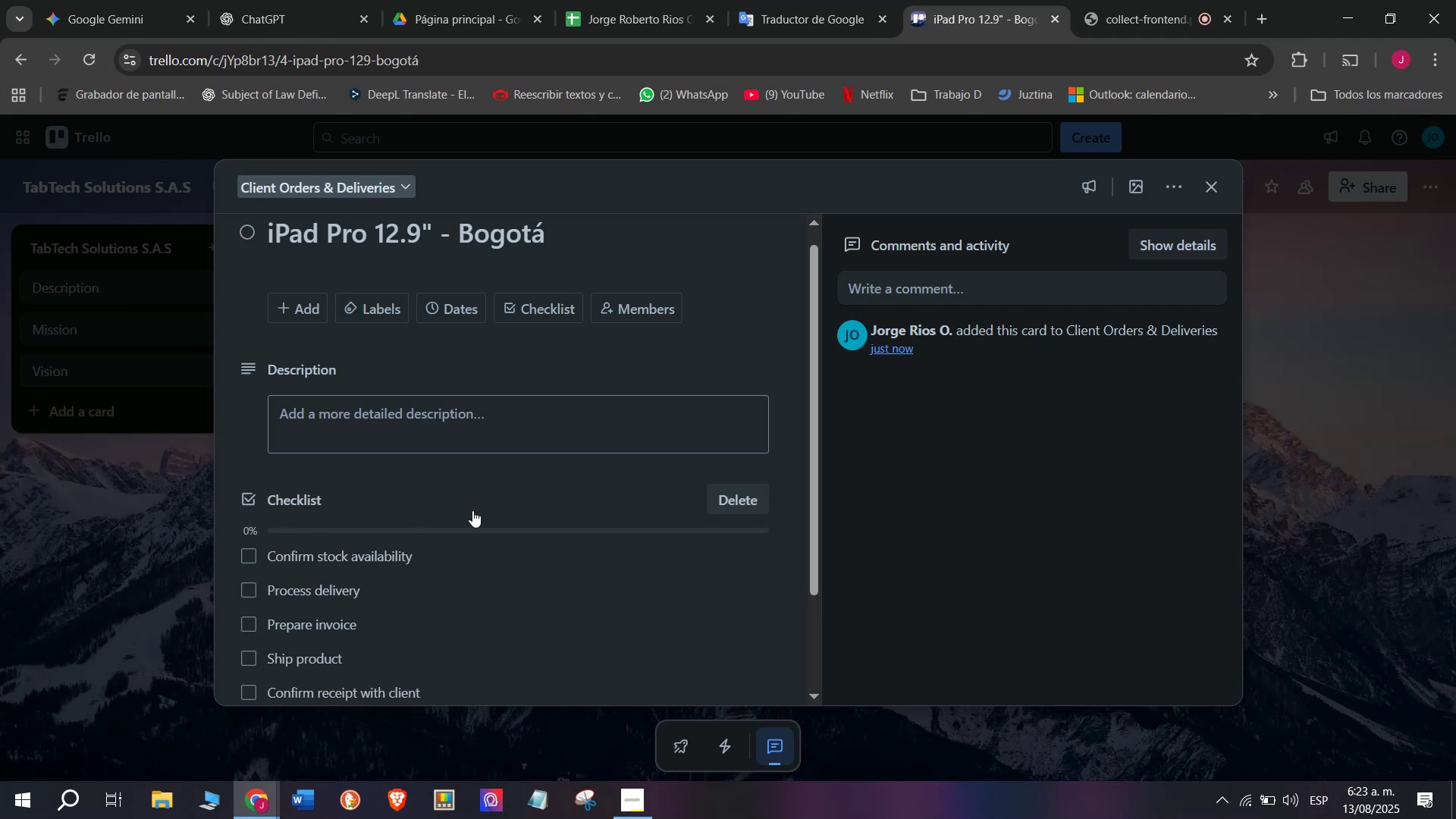 
scroll: coordinate [451, 516], scroll_direction: down, amount: 1.0
 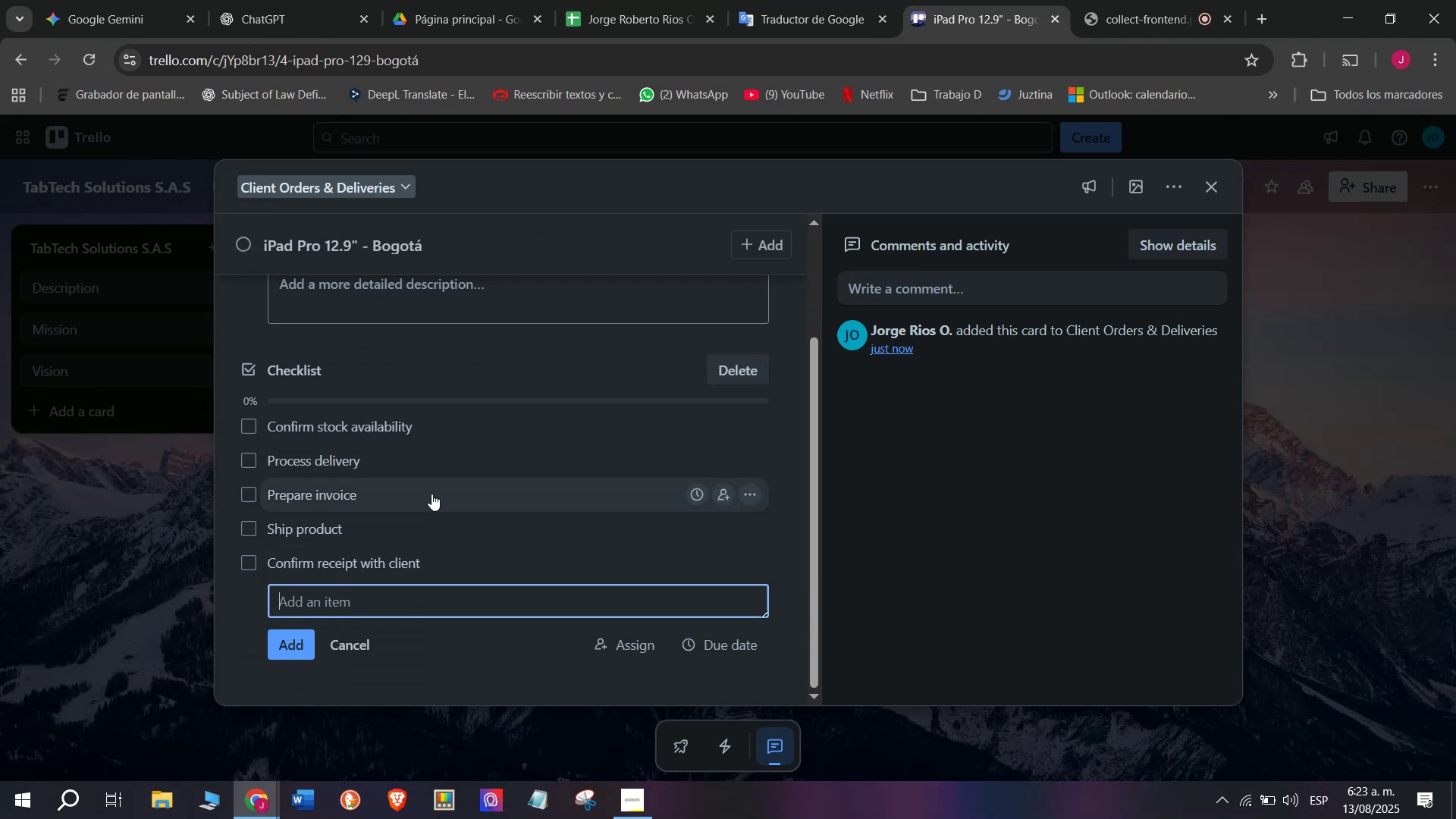 
wait(6.12)
 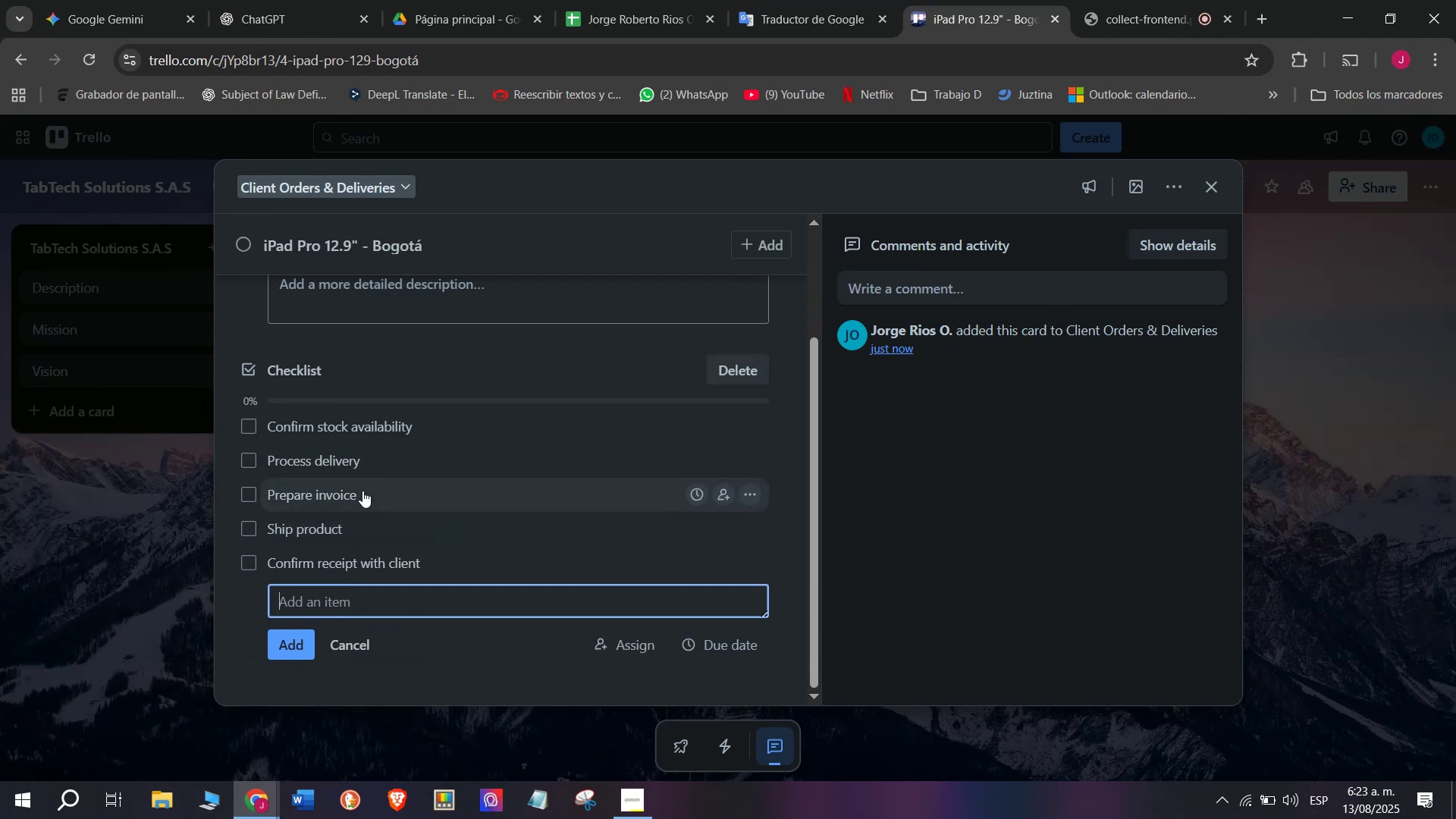 
type(Schedule delivery)
 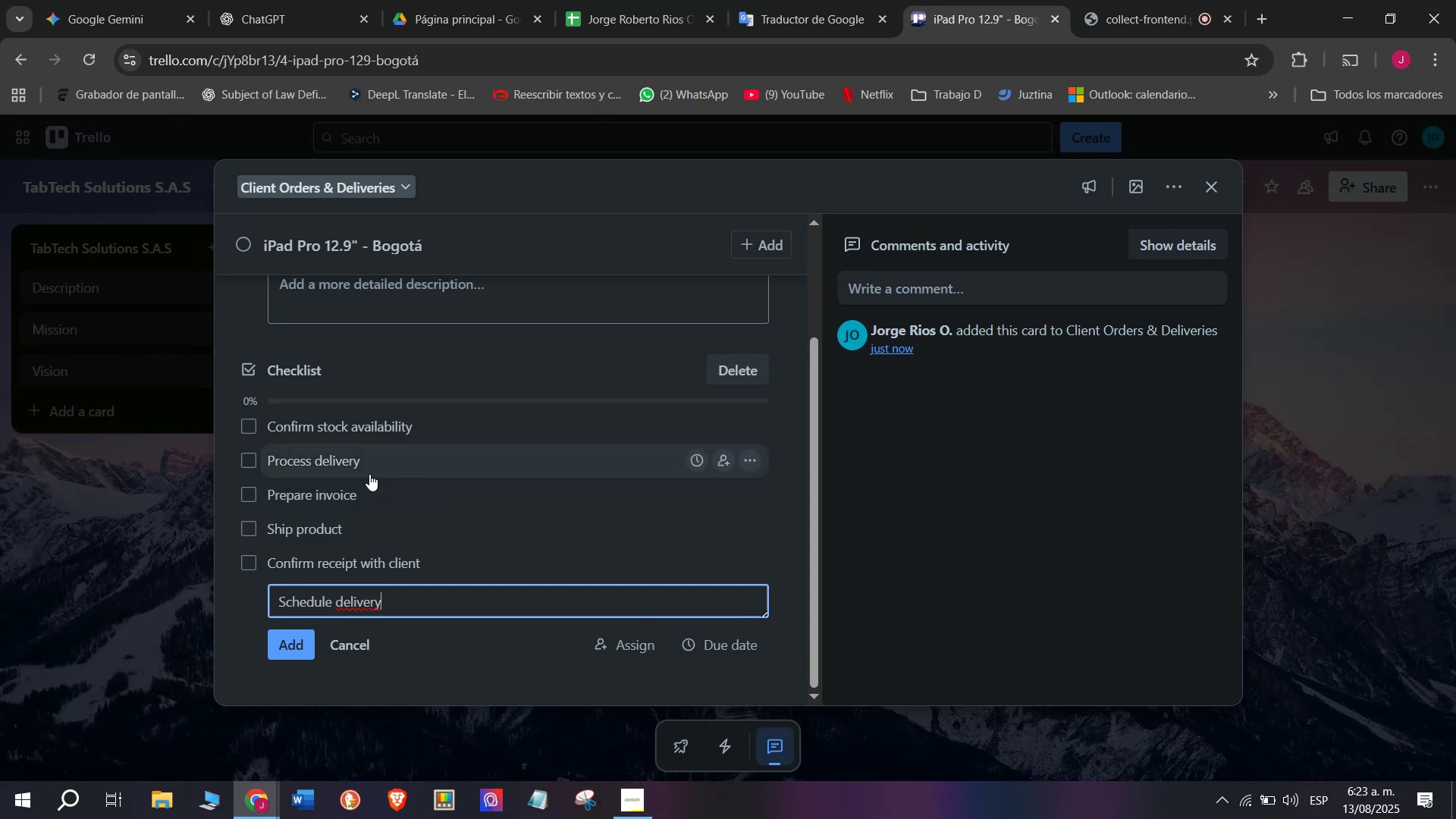 
left_click([369, 474])
 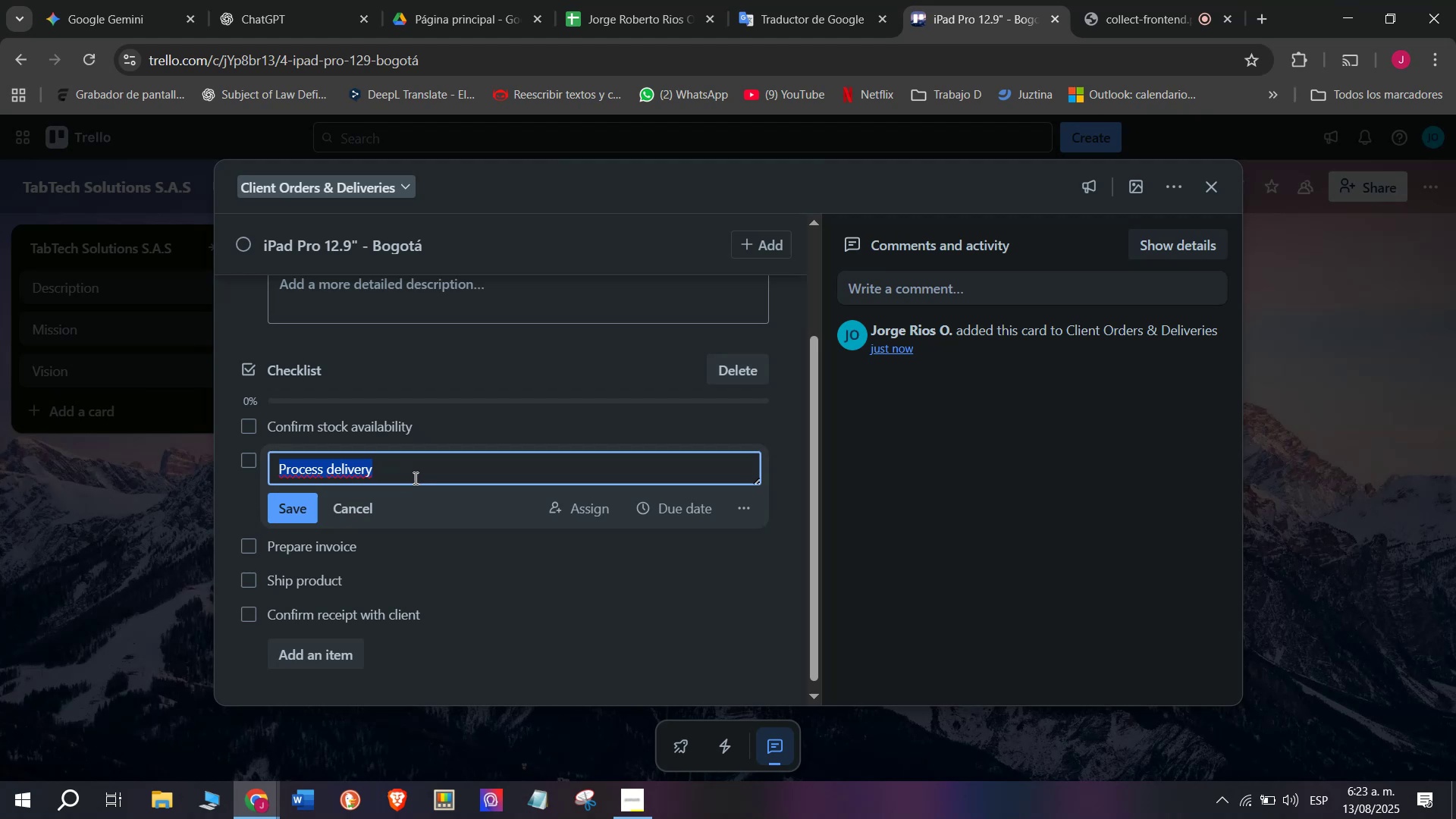 
left_click([416, 474])
 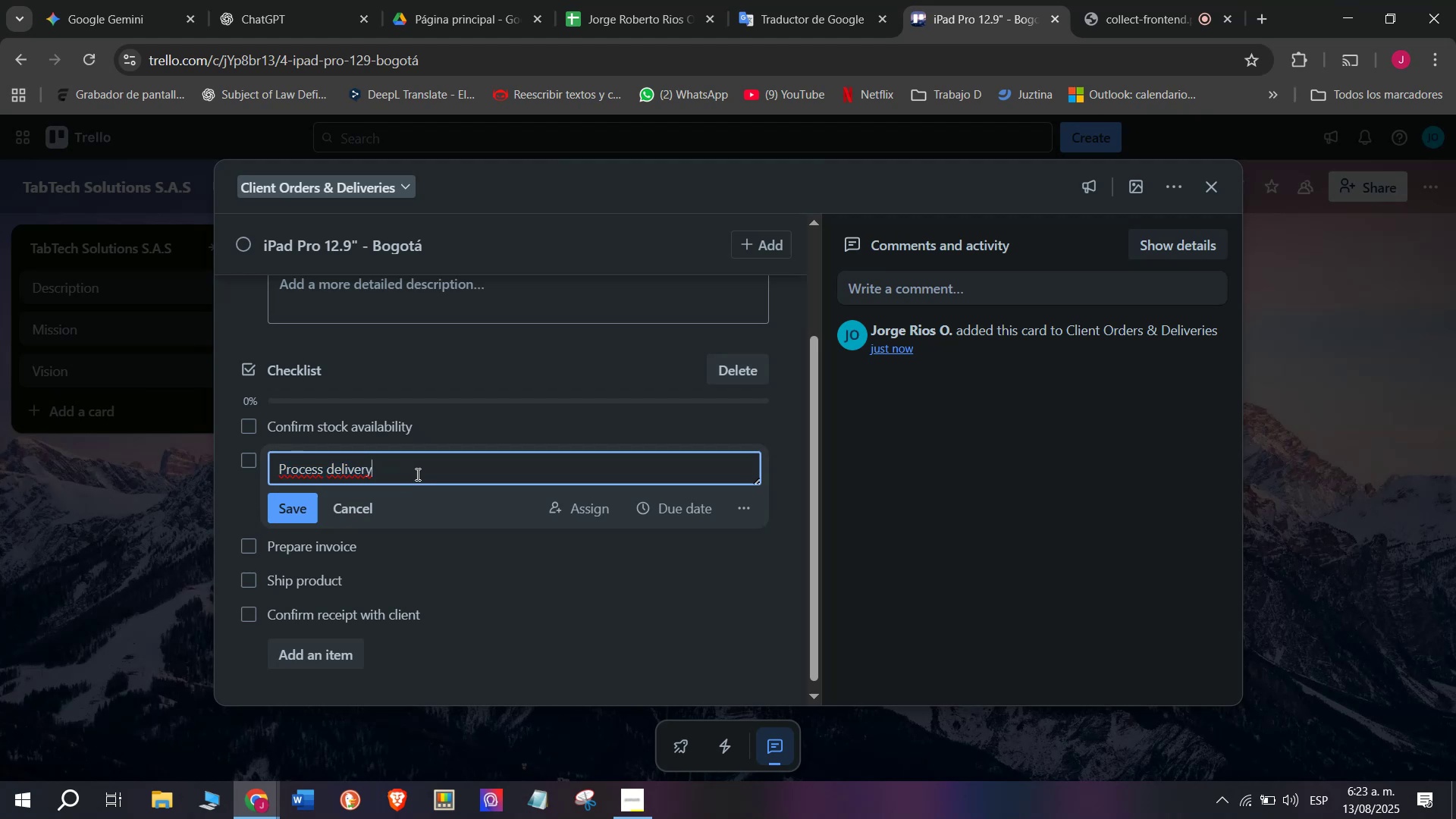 
left_click_drag(start_coordinate=[416, 474], to_coordinate=[371, 472])
 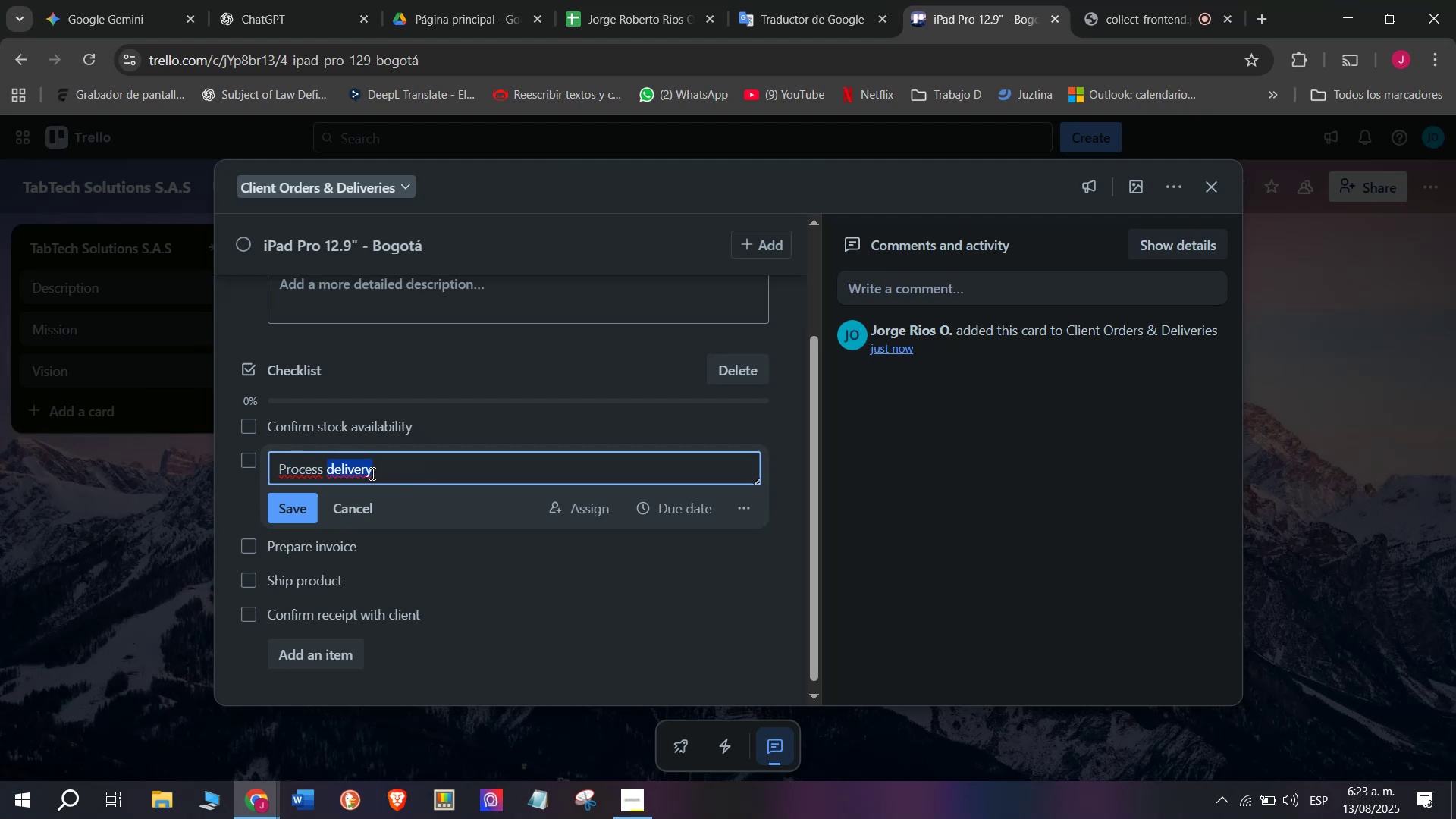 
type(payment)
 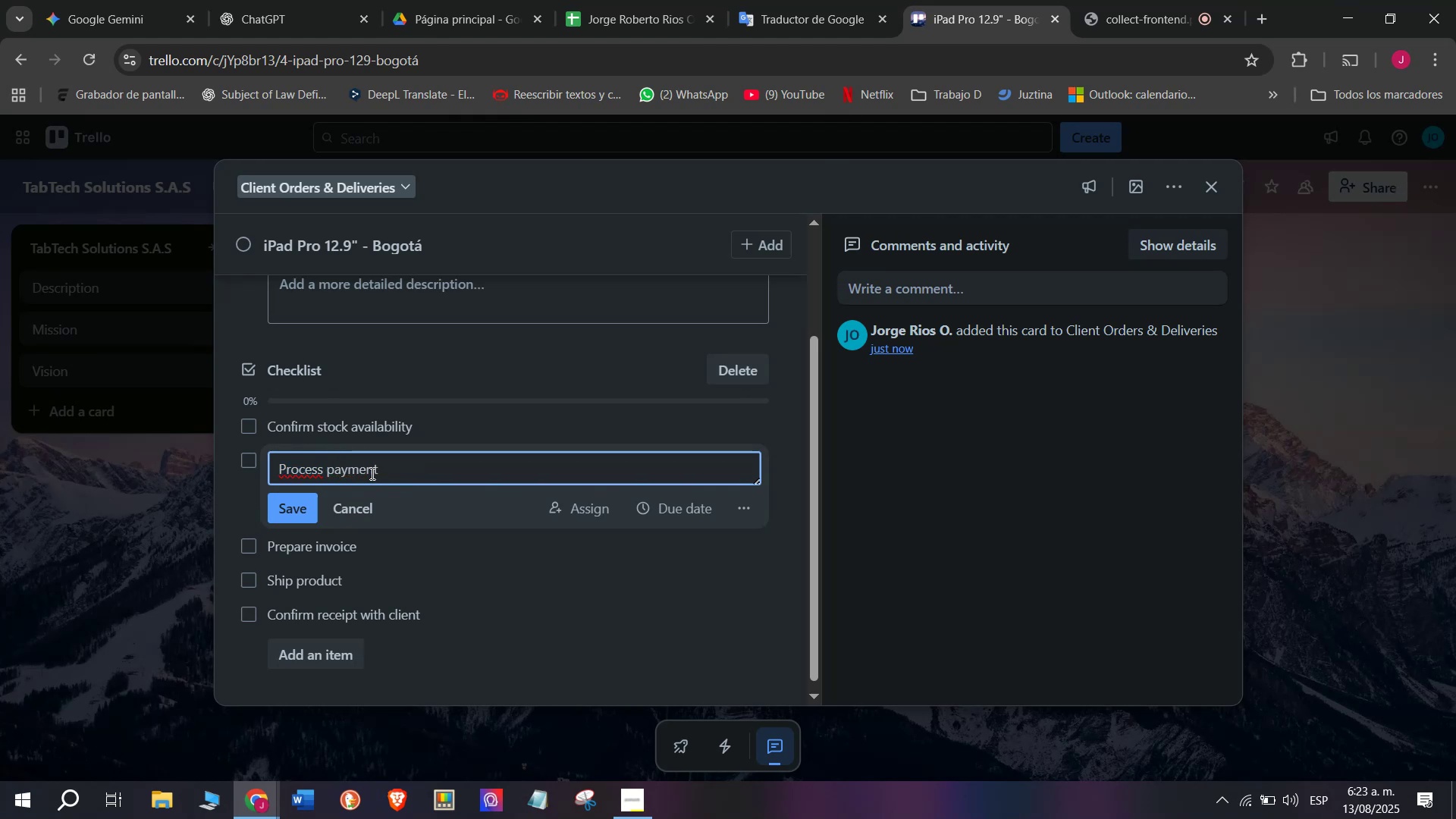 
key(Enter)
 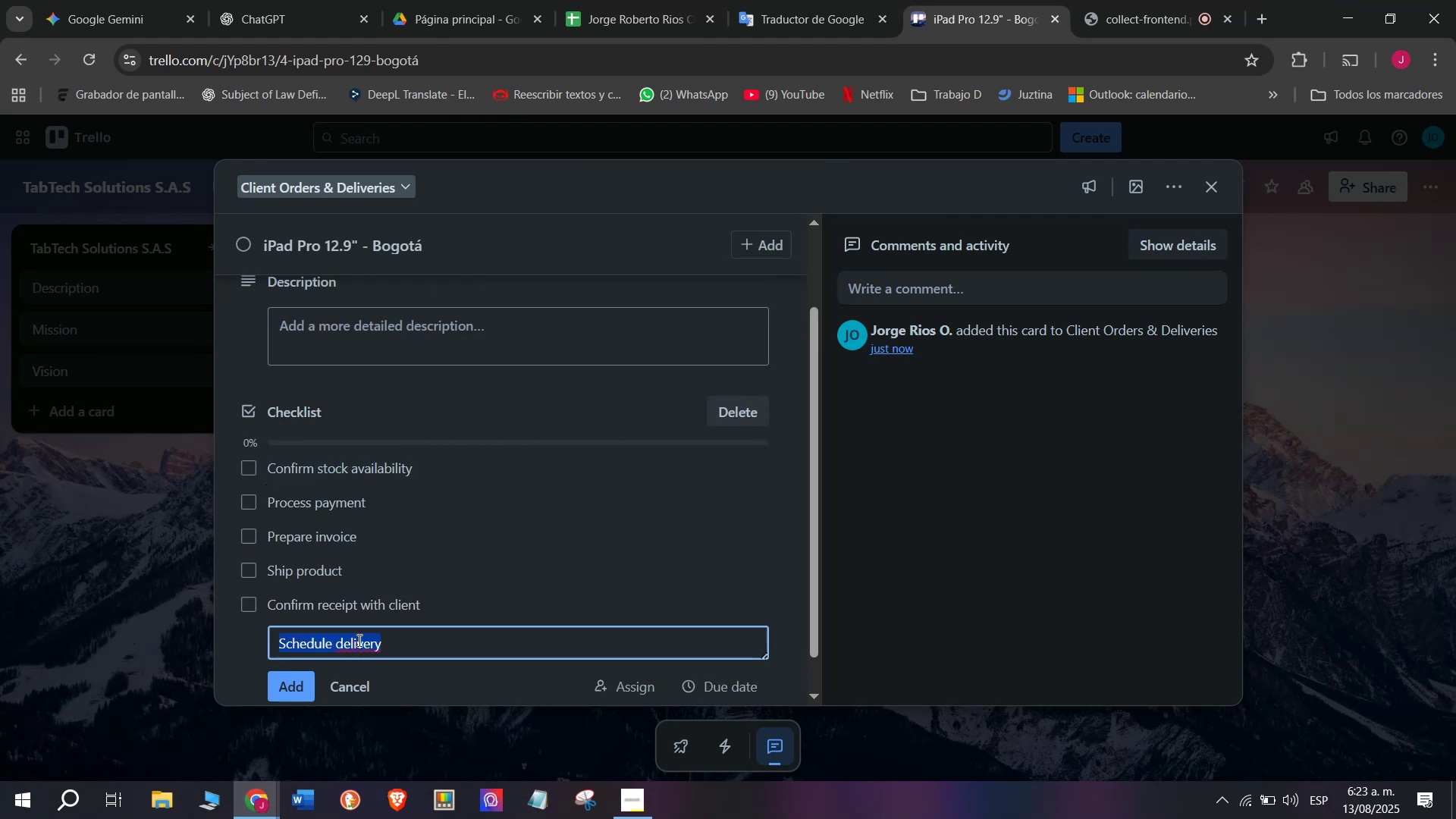 
left_click([295, 679])
 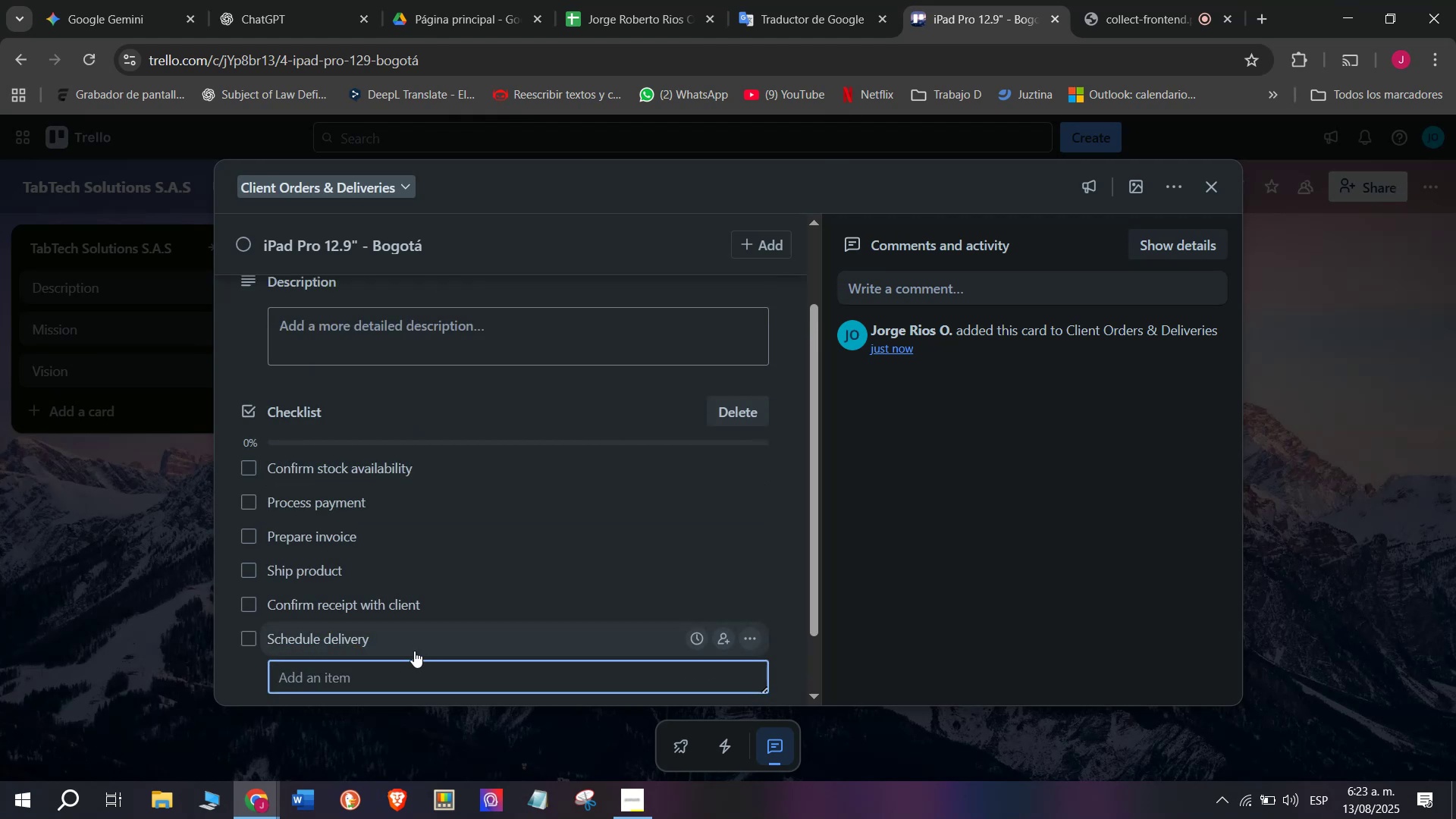 
left_click_drag(start_coordinate=[415, 649], to_coordinate=[447, 519])
 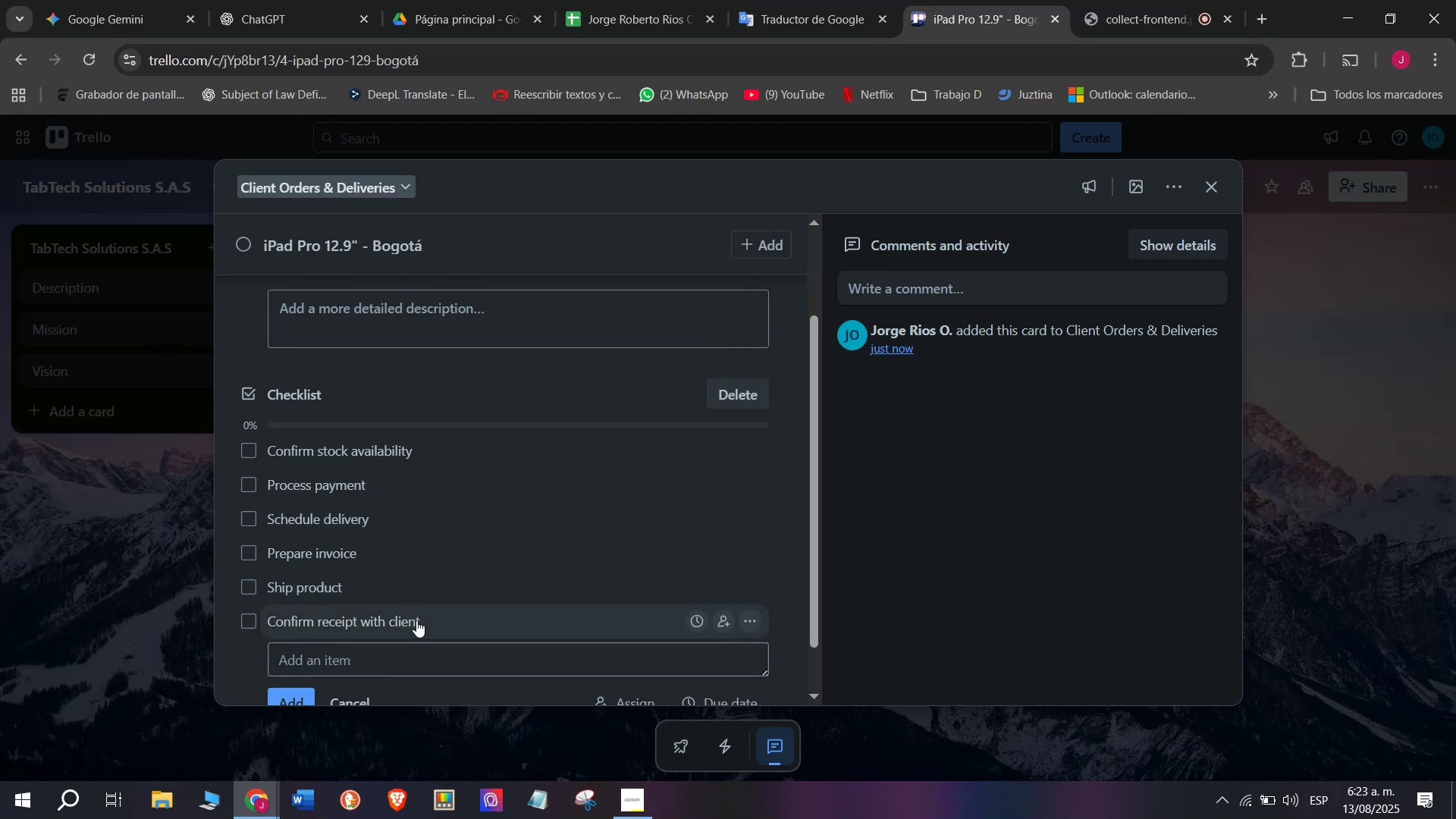 
scroll: coordinate [431, 600], scroll_direction: up, amount: 1.0
 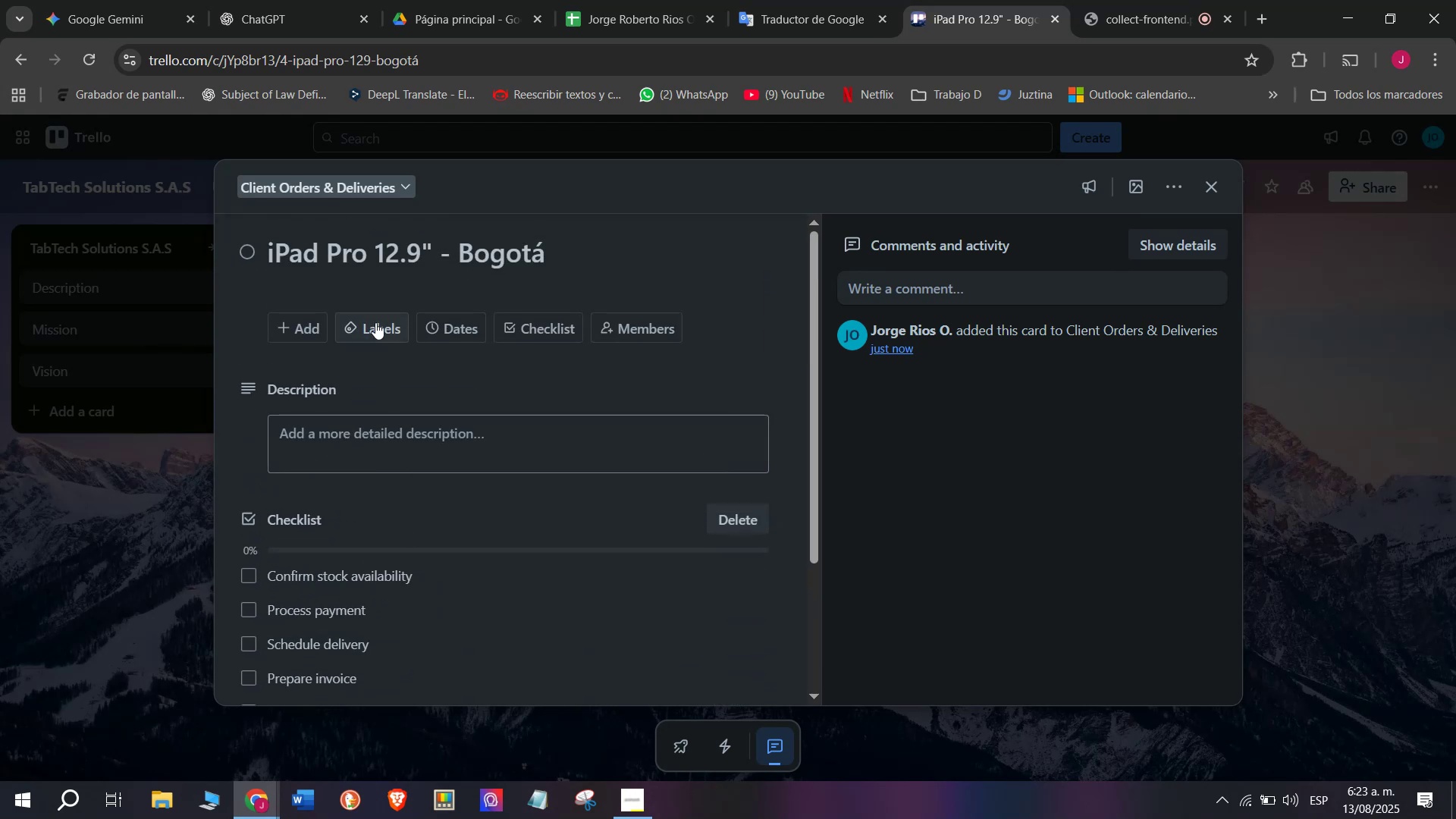 
left_click([375, 322])
 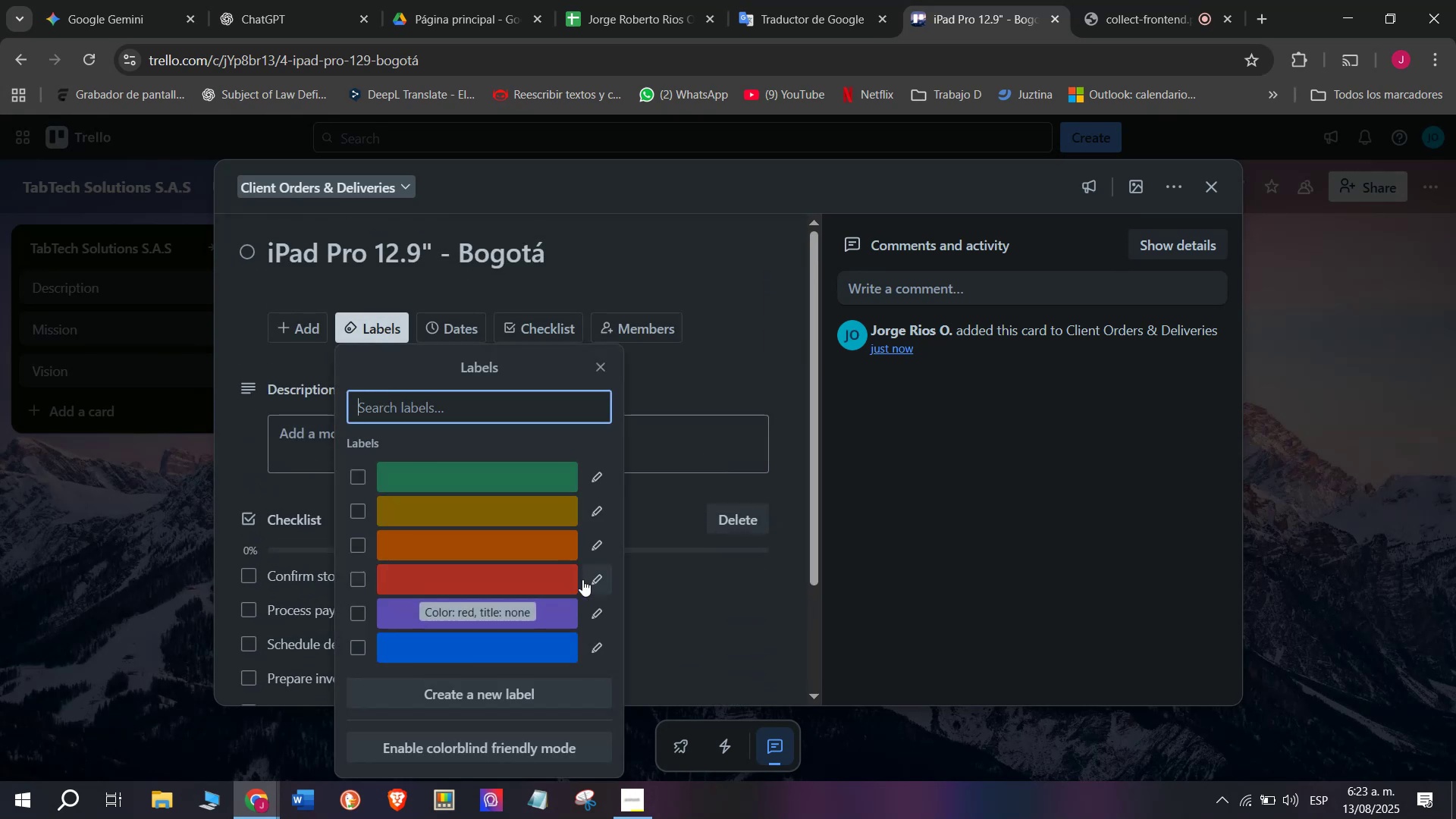 
left_click([610, 574])
 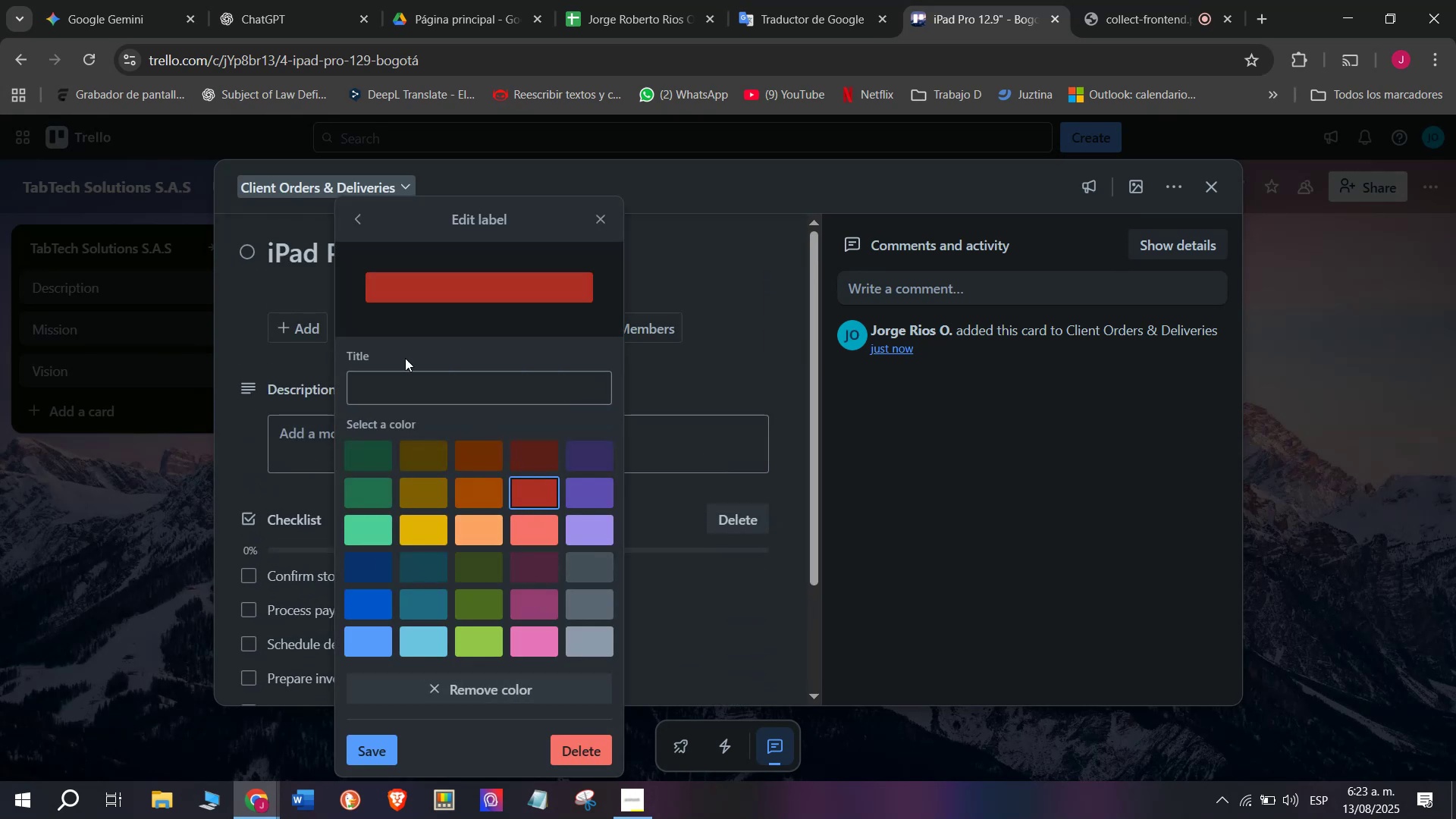 
left_click([425, 380])
 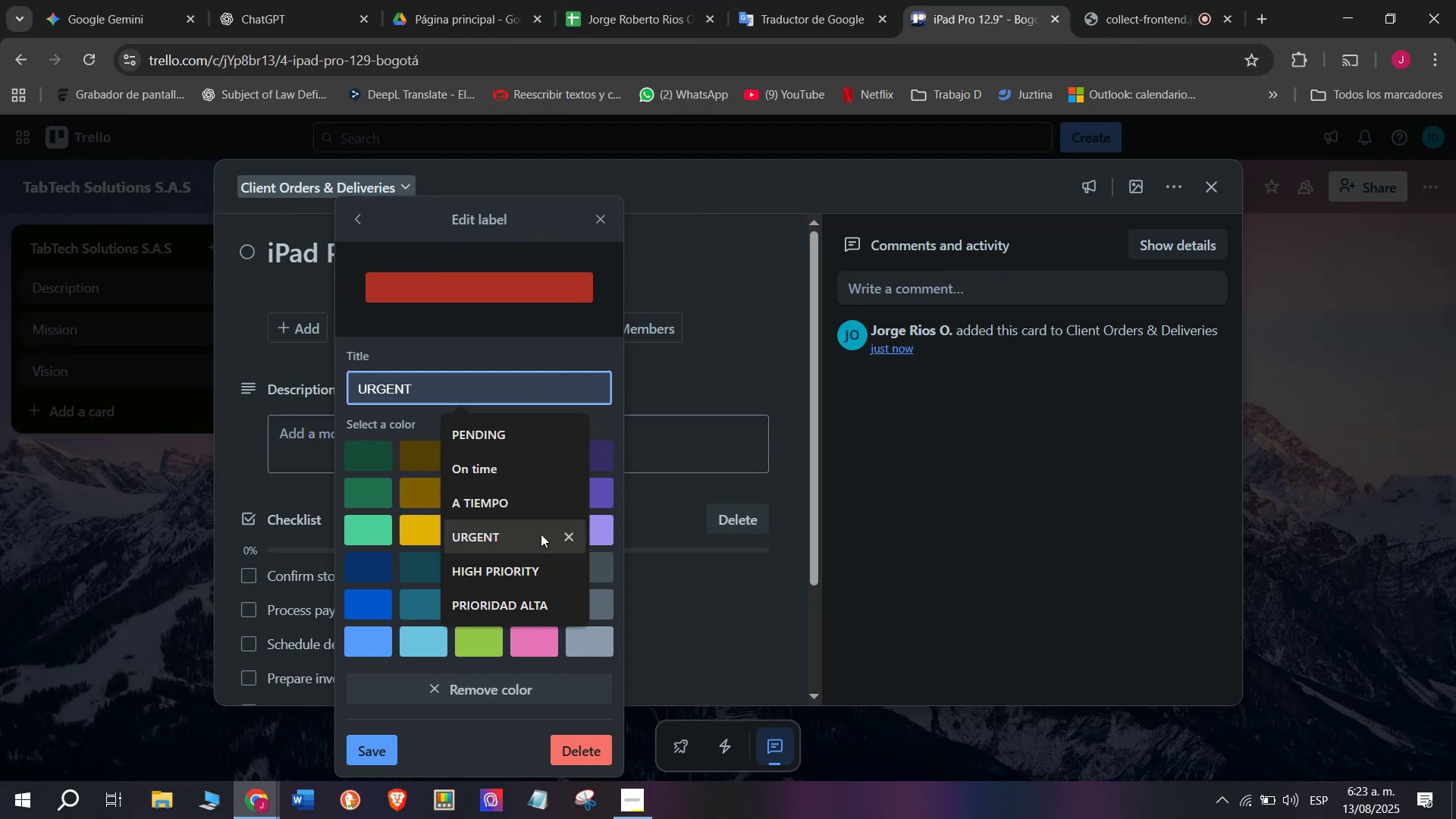 
left_click([543, 536])
 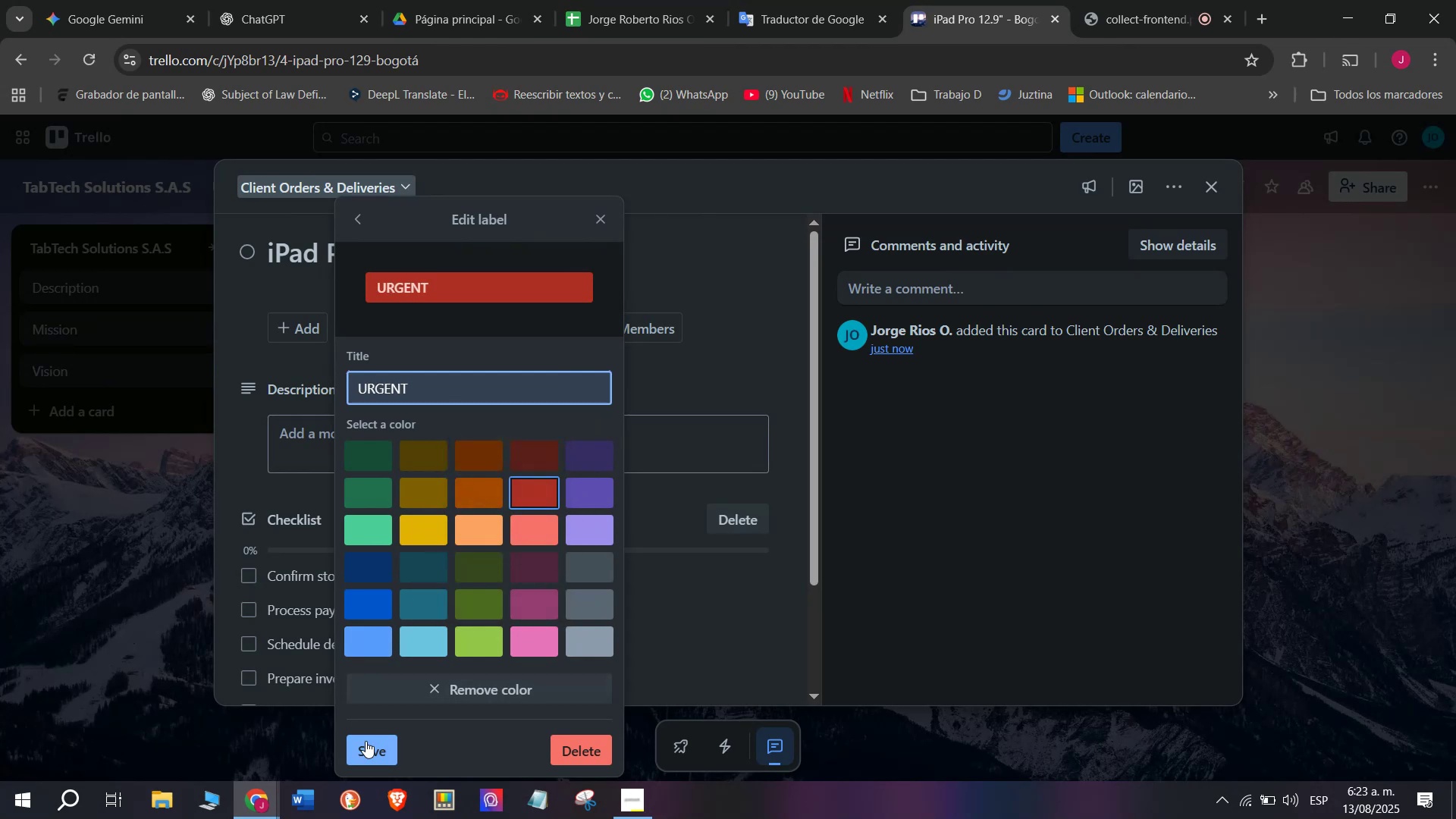 
left_click([369, 742])
 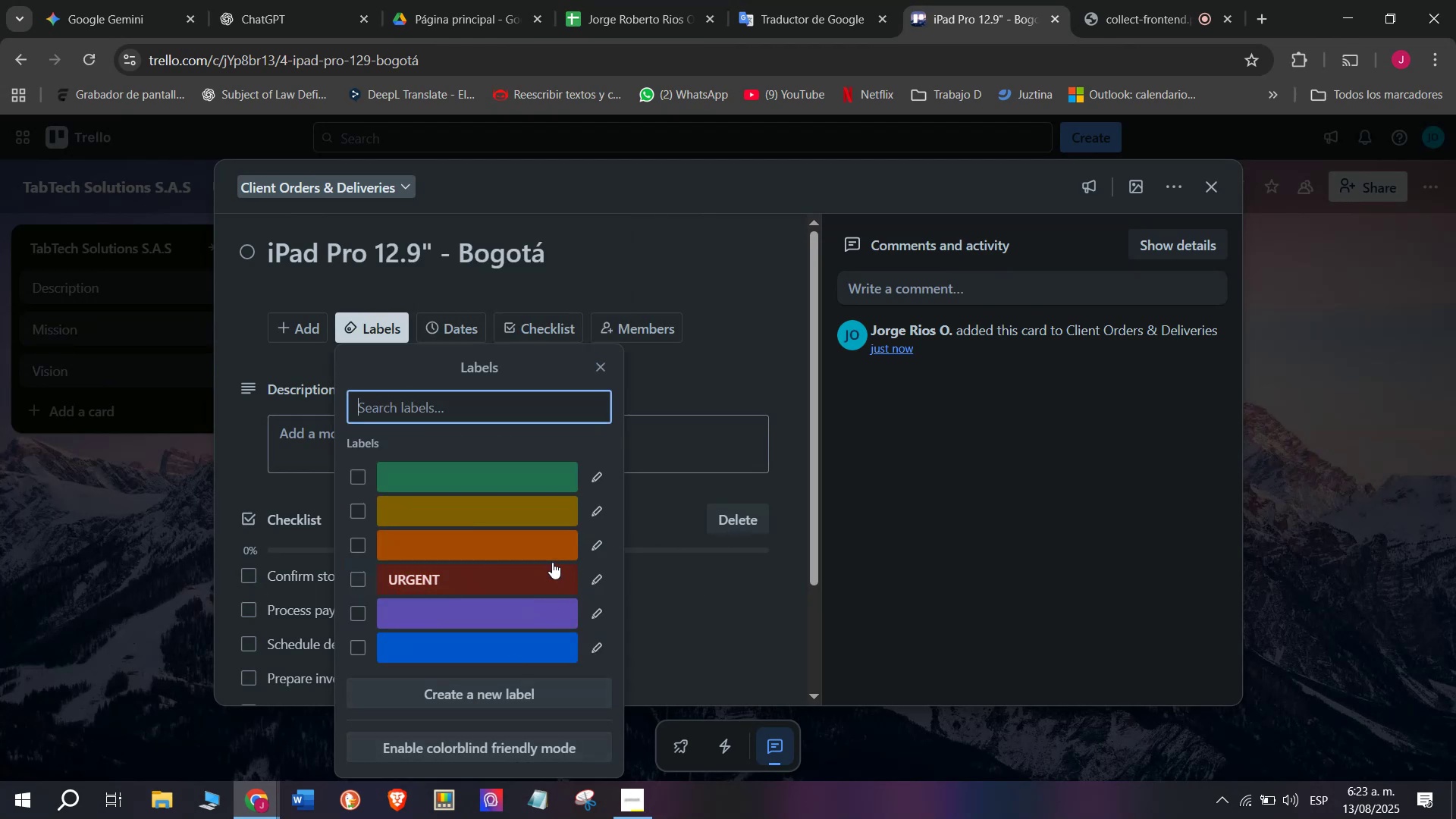 
left_click([460, 574])
 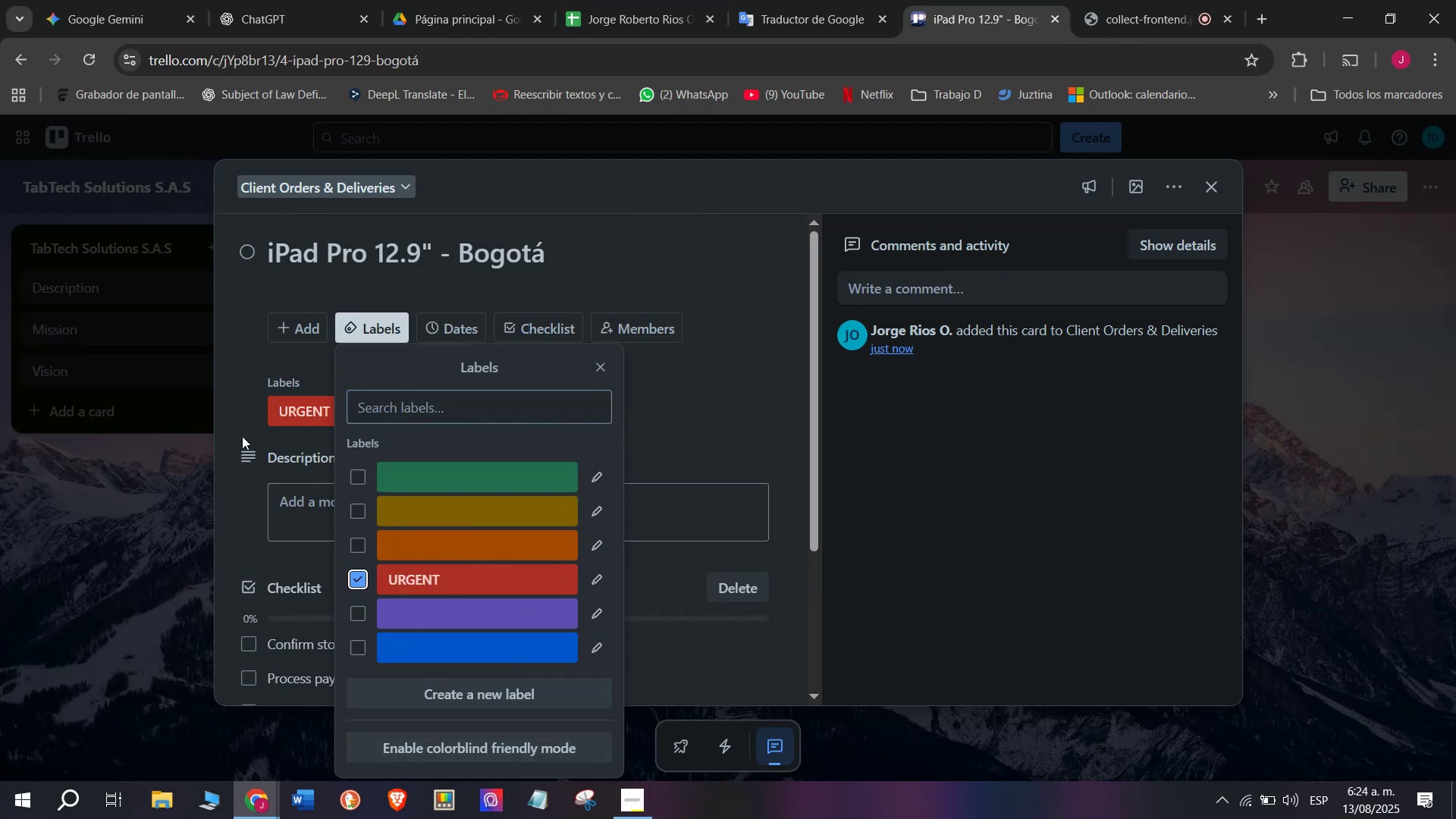 
left_click([238, 434])
 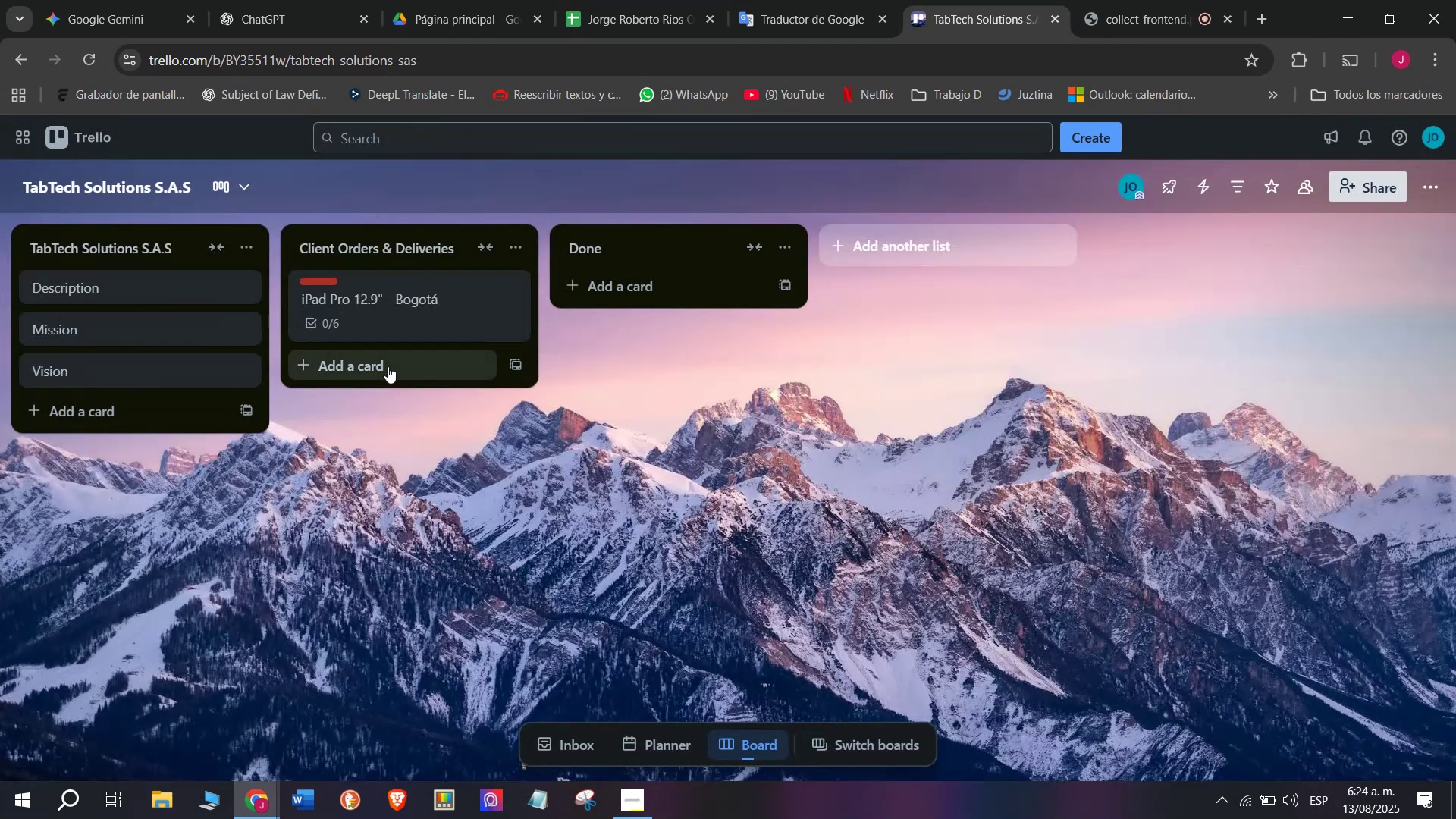 
left_click([380, 356])
 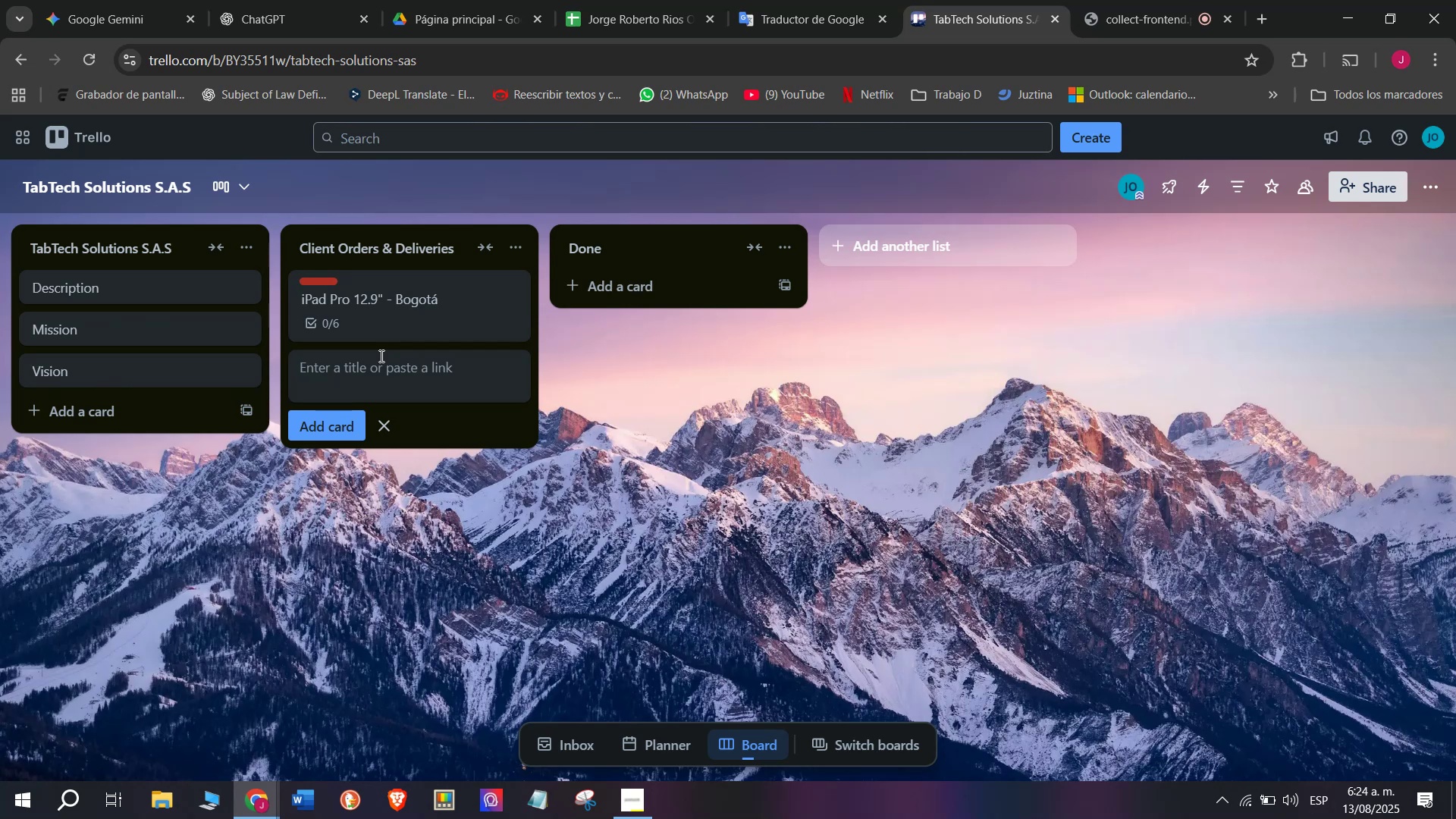 
wait(5.69)
 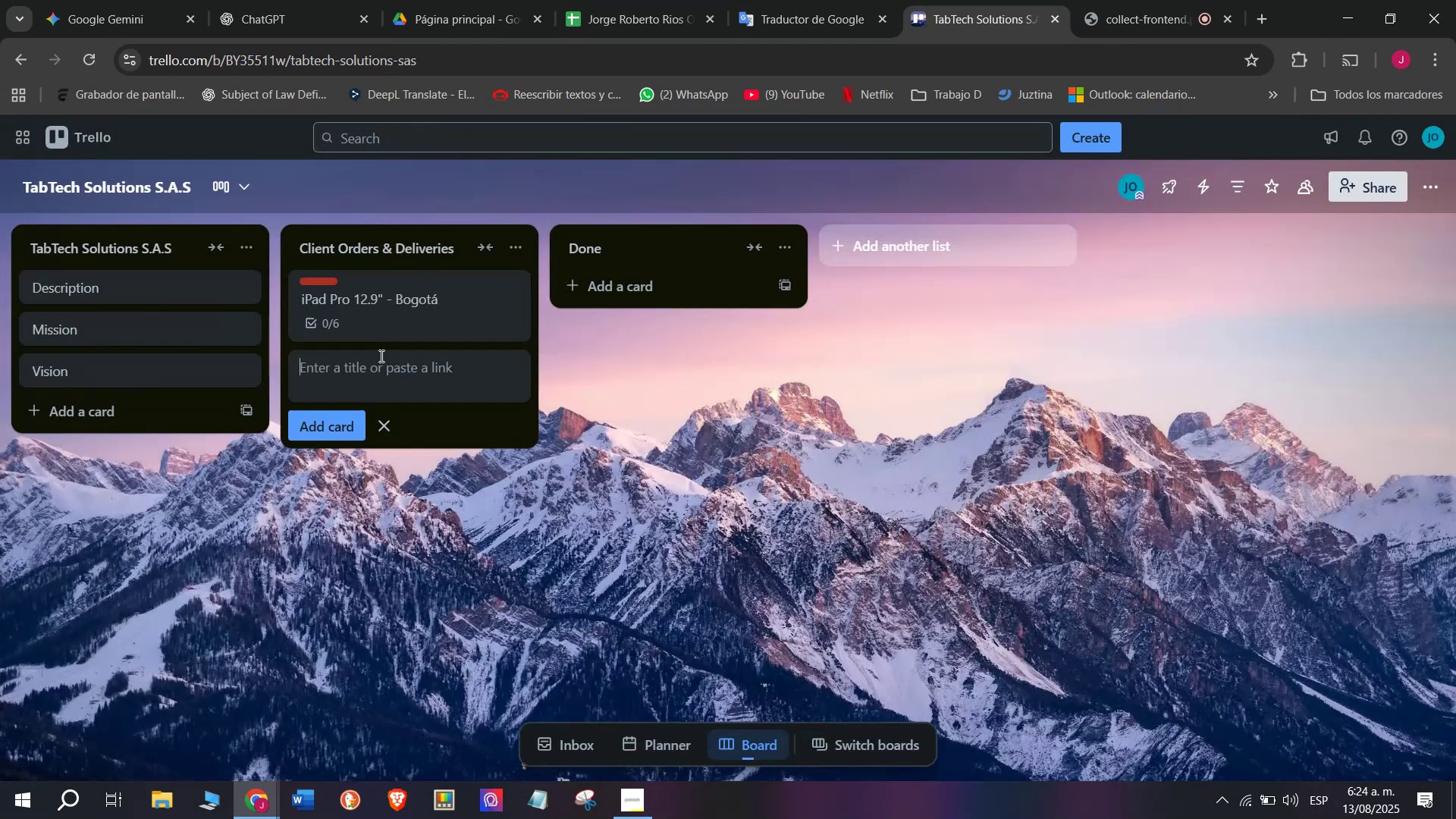 
type(SD)
key(Backspace)
type(amg)
key(Backspace)
type(sung Galaxy tab S9 - Medellinm)
key(Backspace)
 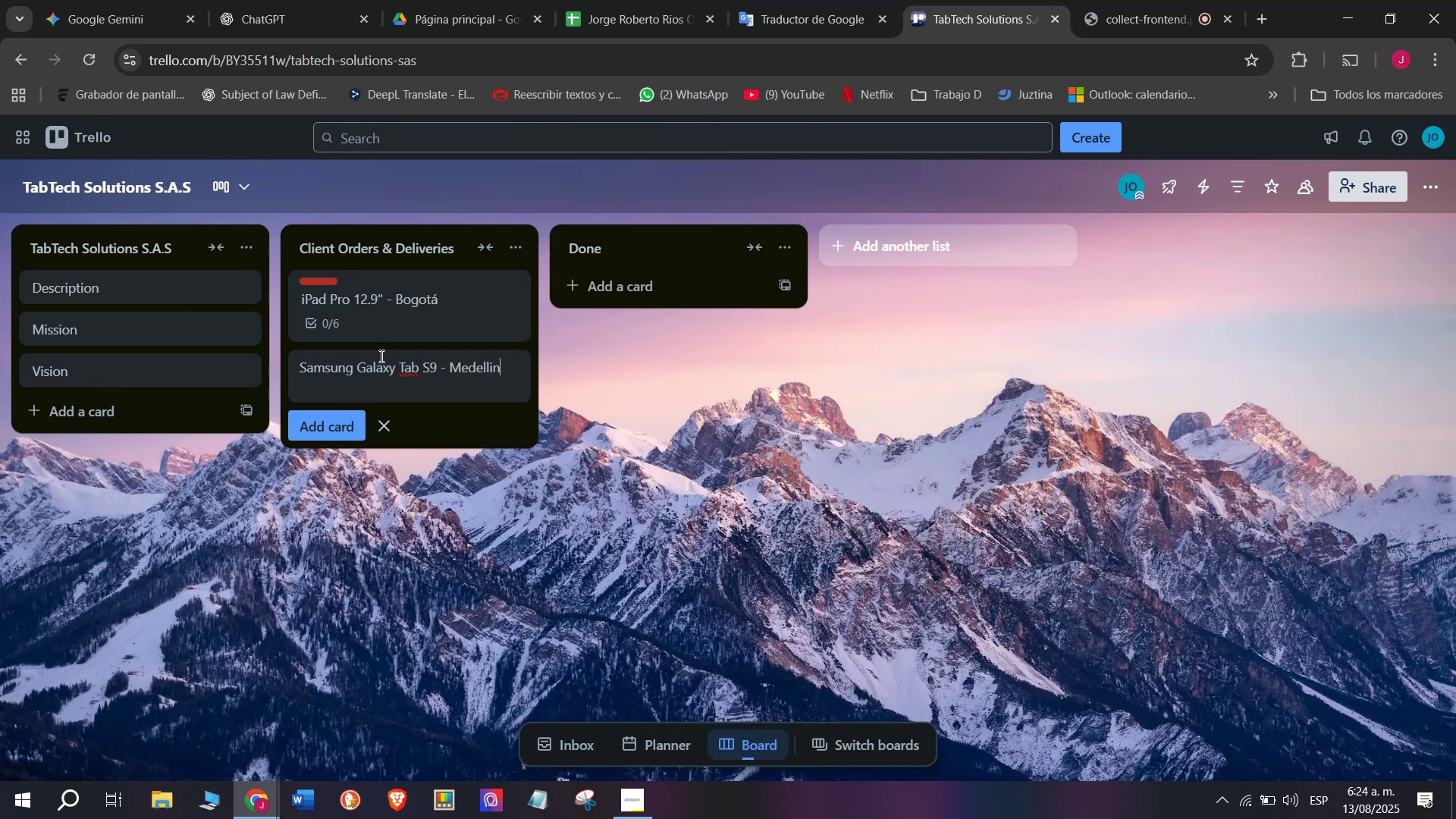 
hold_key(key=CapsLock, duration=0.78)
 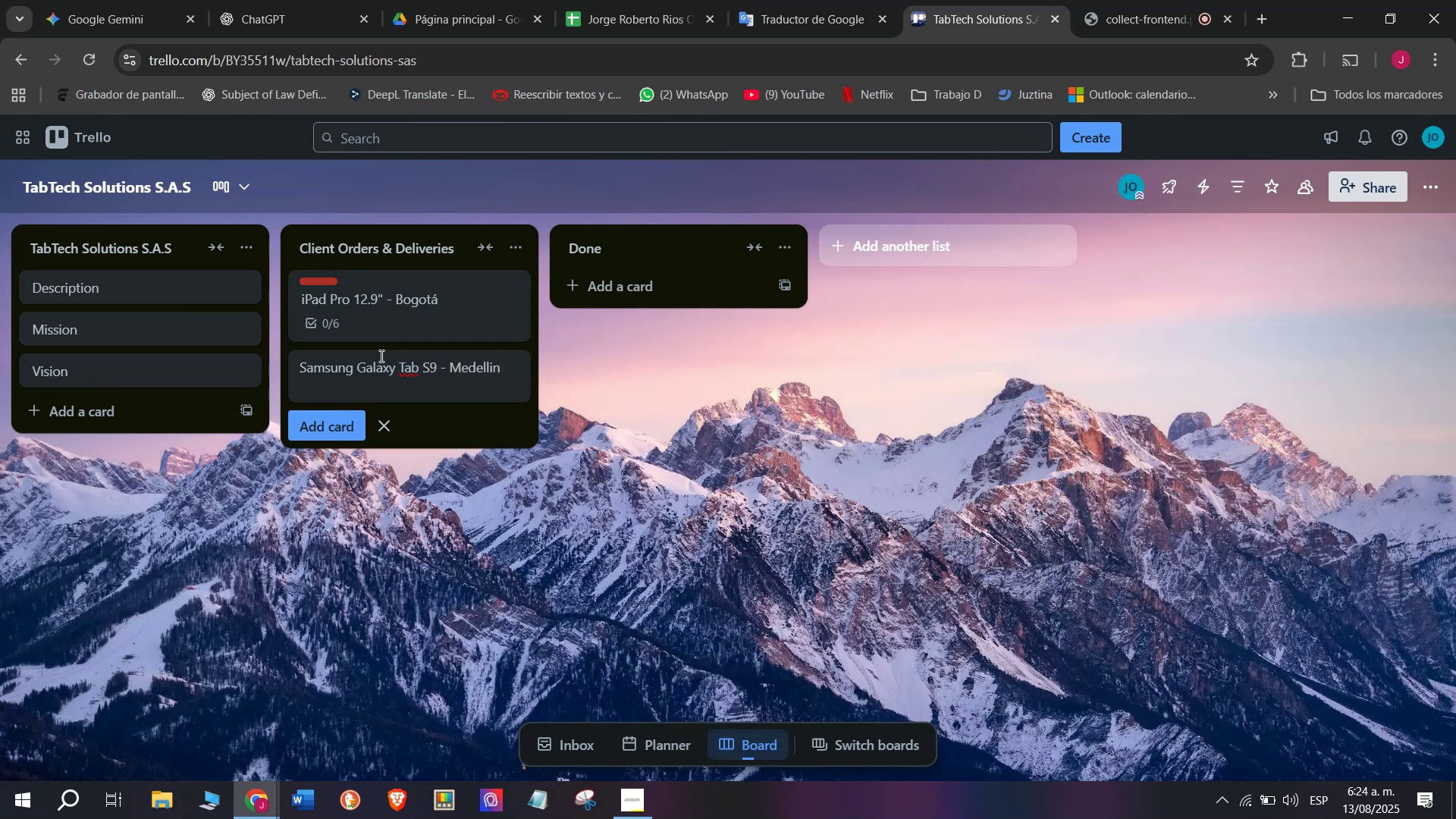 
wait(6.0)
 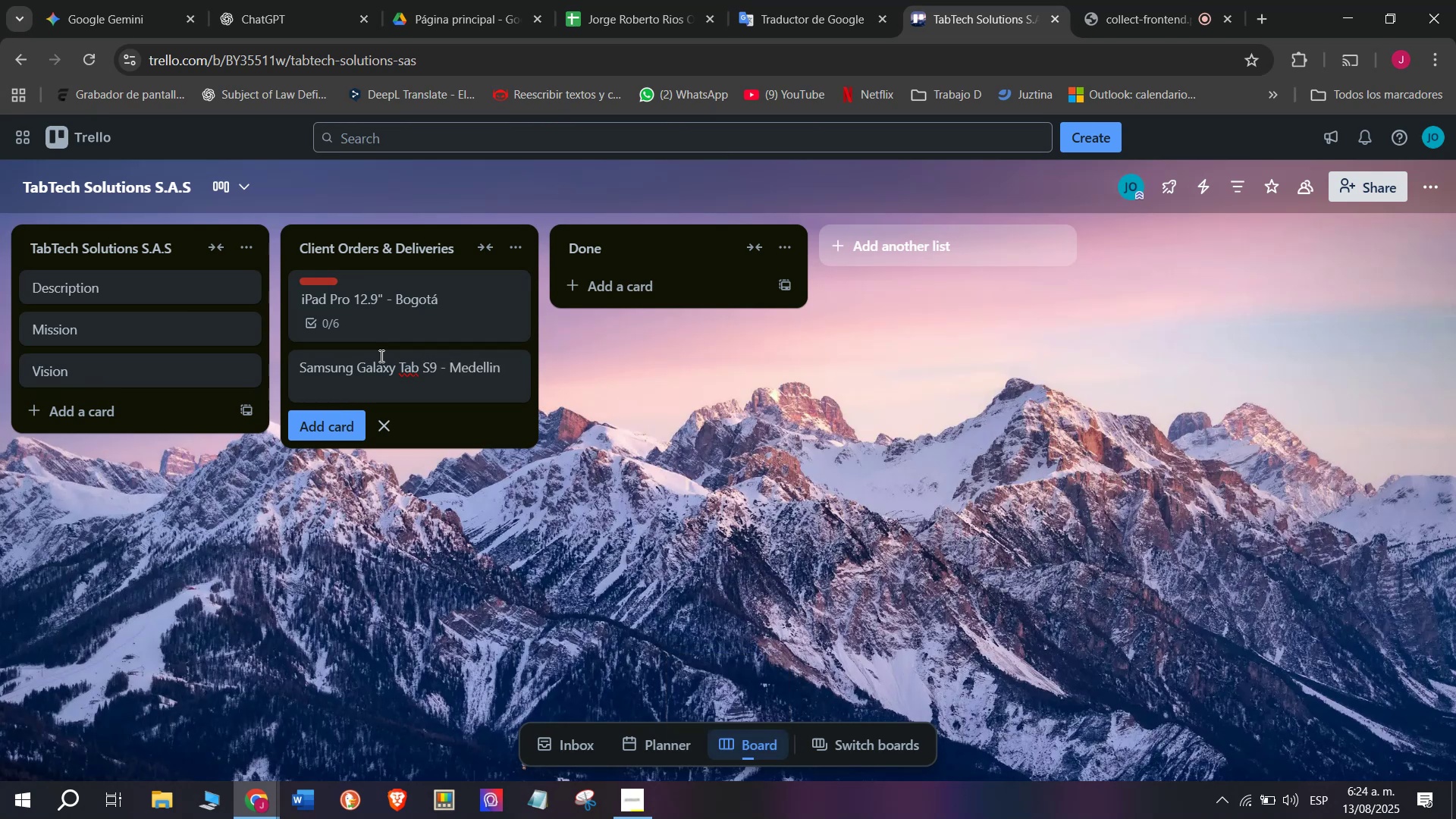 
key(Enter)
 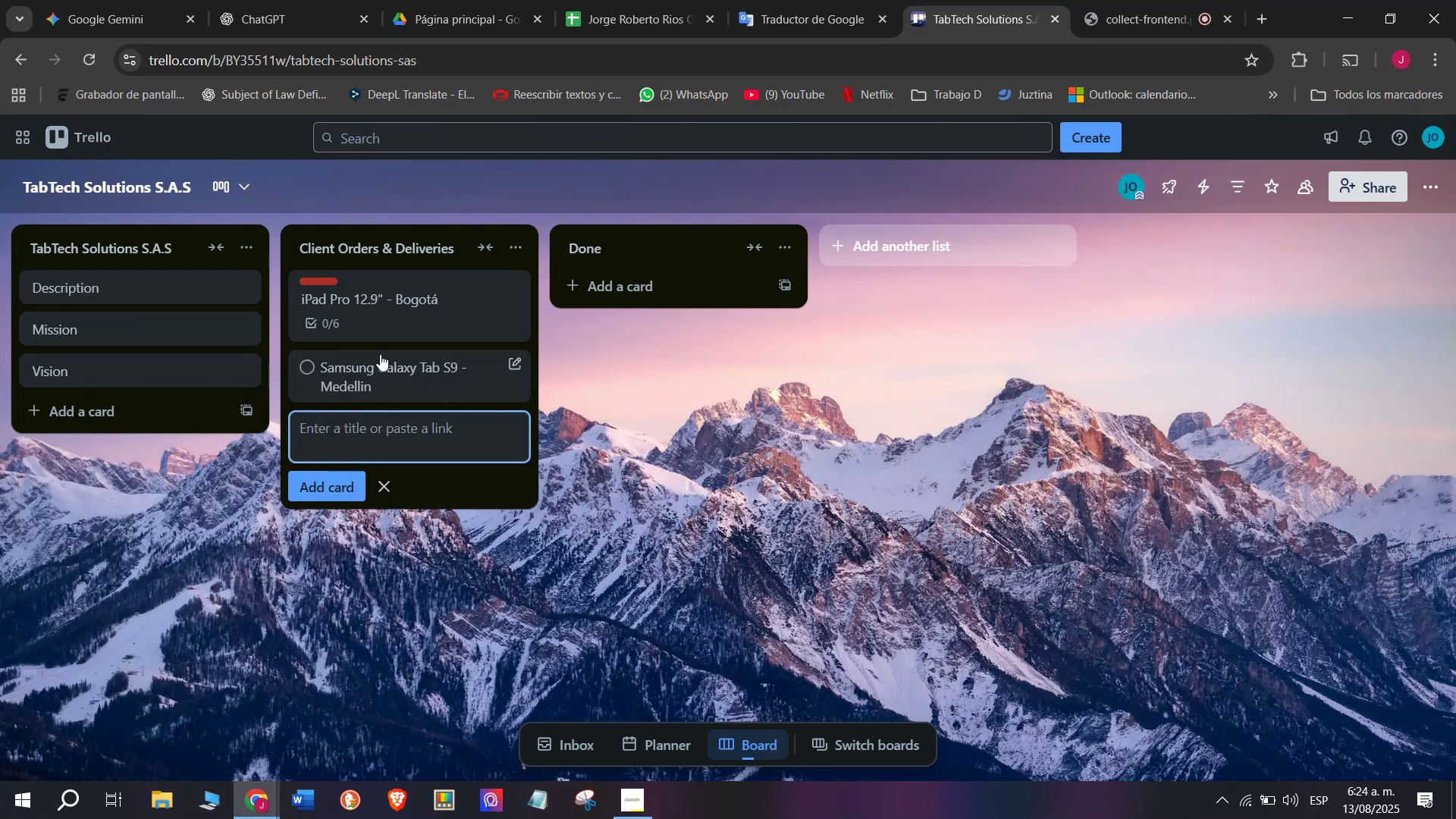 
left_click([382, 393])
 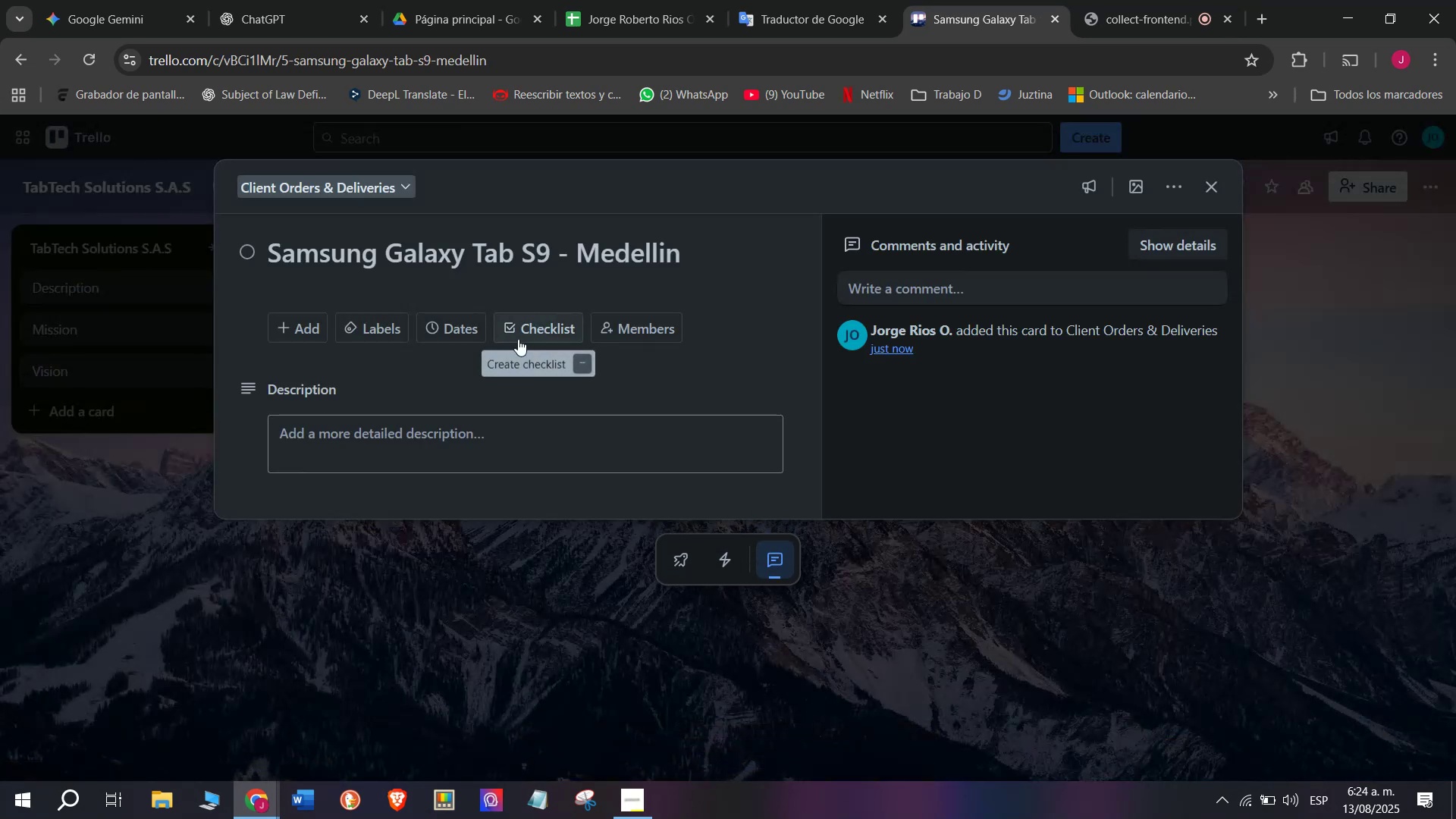 
left_click([437, 337])
 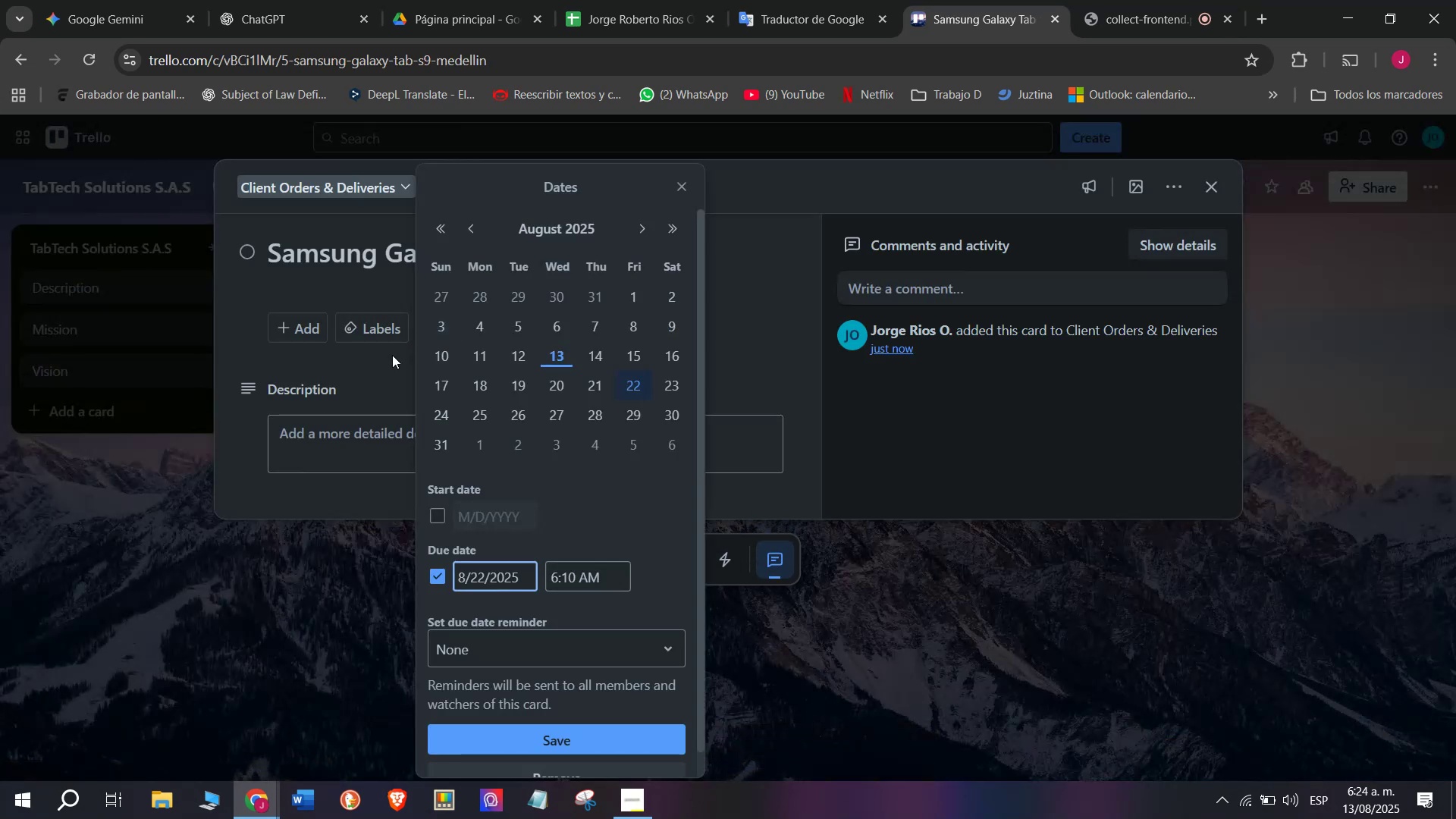 
left_click([361, 361])
 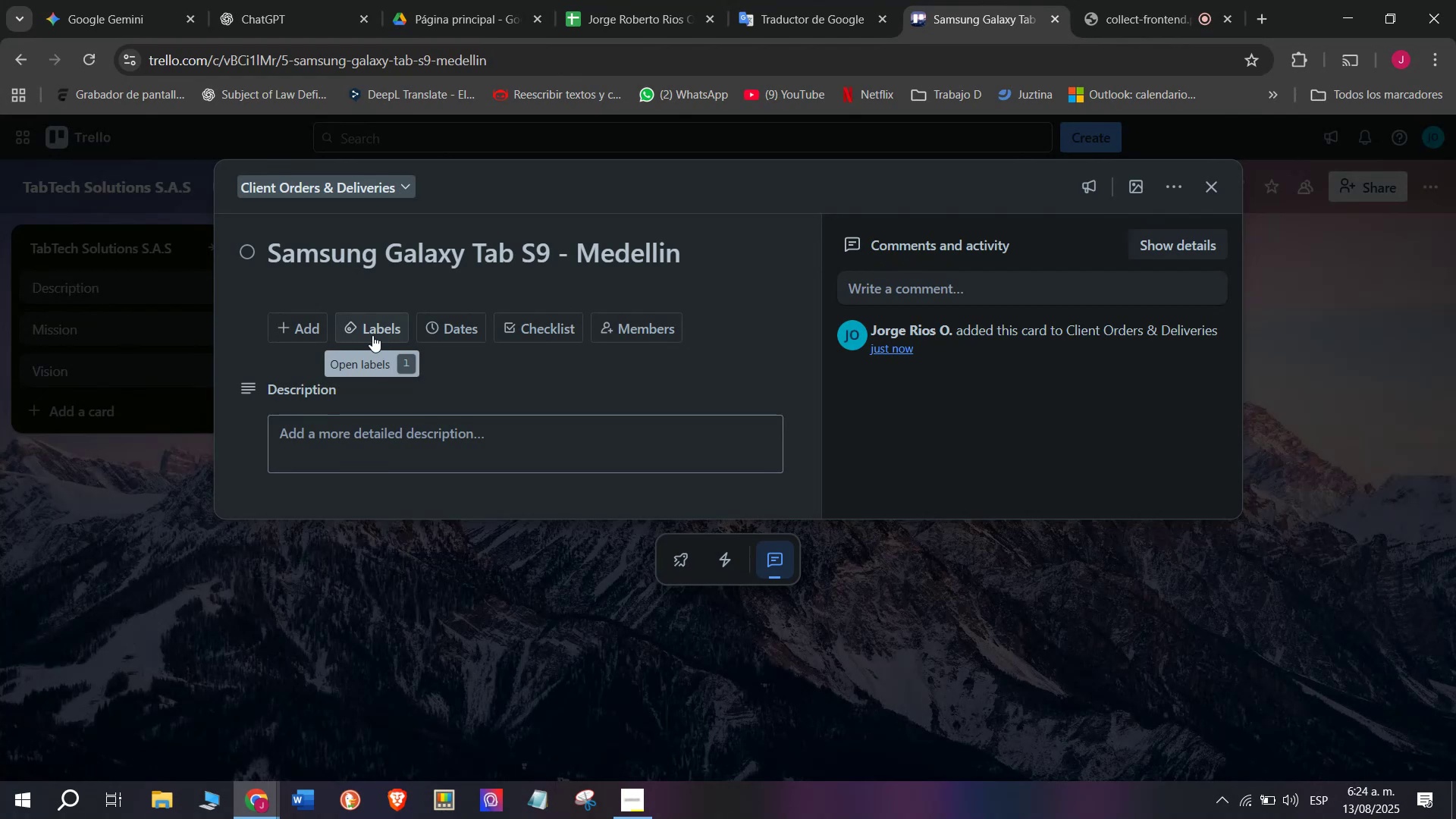 
wait(6.18)
 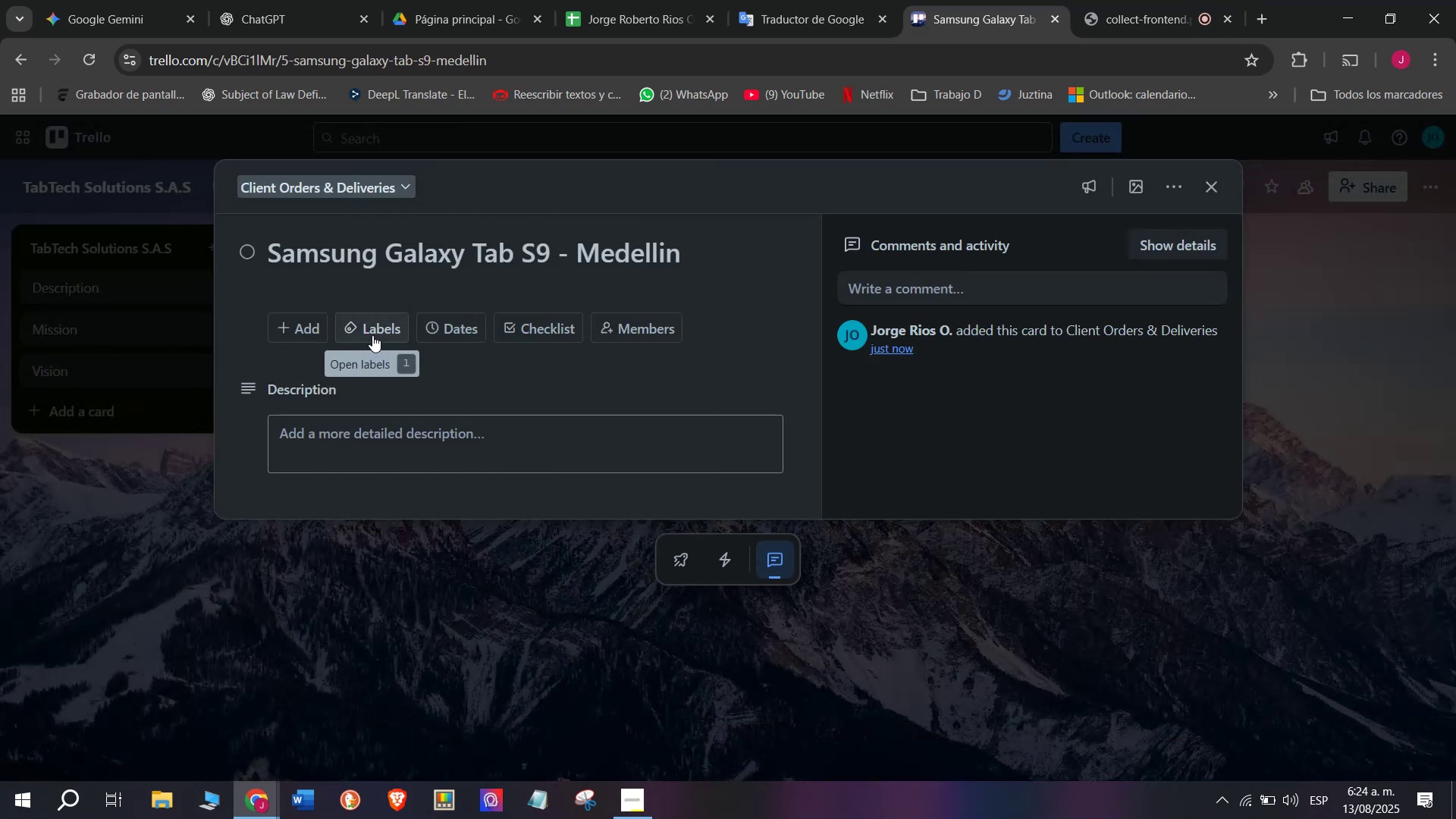 
left_click([539, 322])
 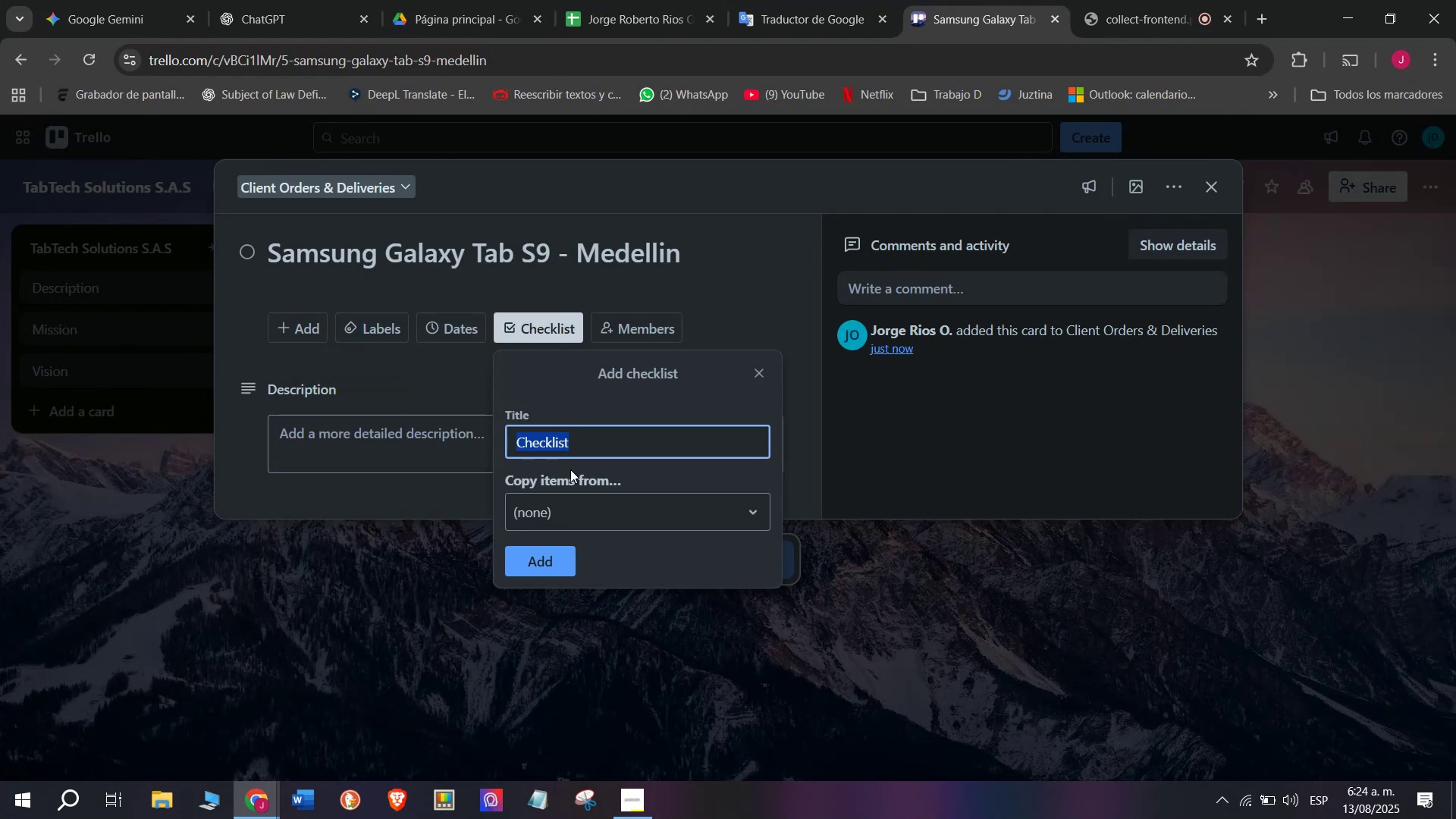 
left_click([544, 553])
 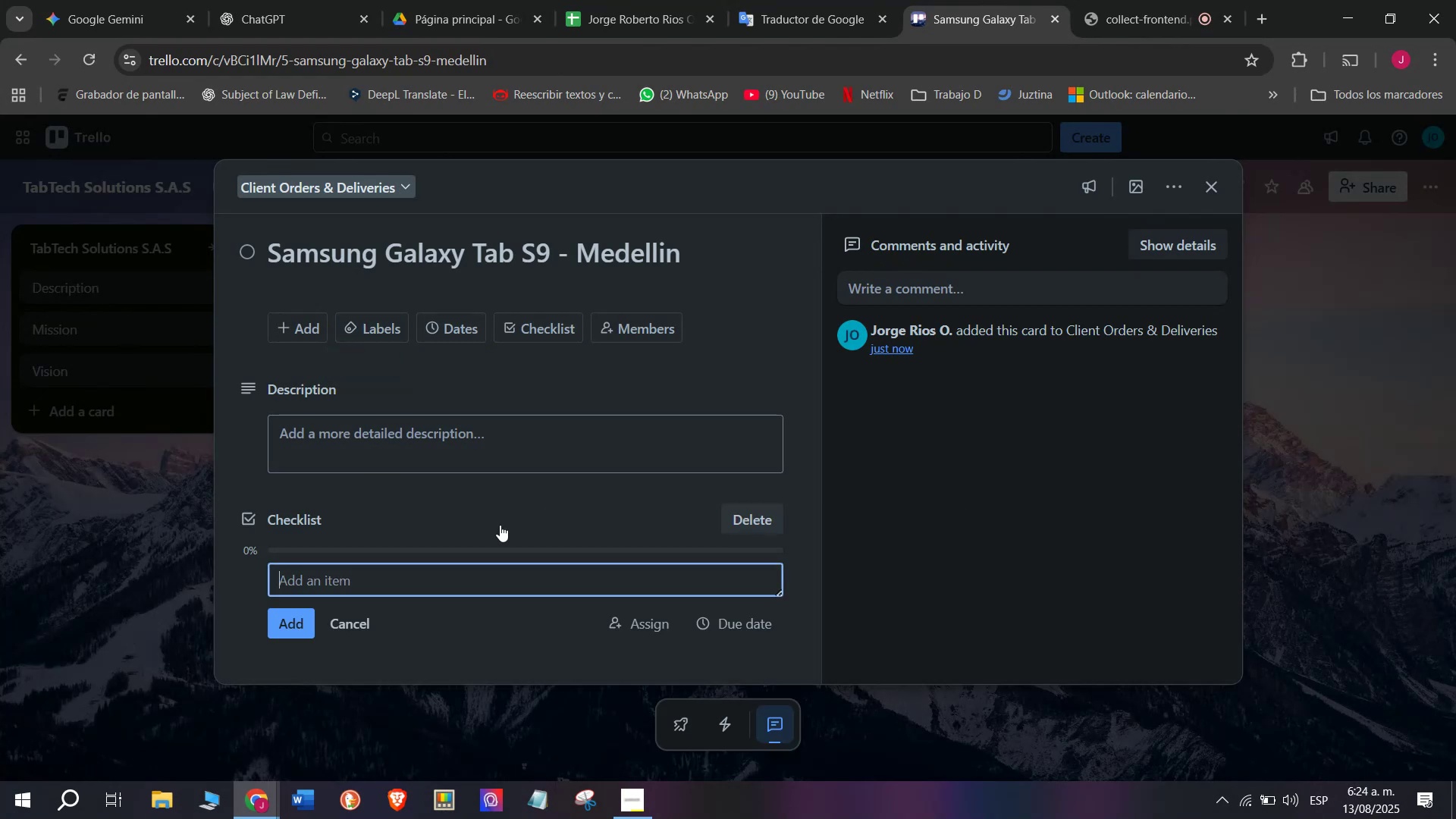 
scroll: coordinate [491, 528], scroll_direction: down, amount: 2.0
 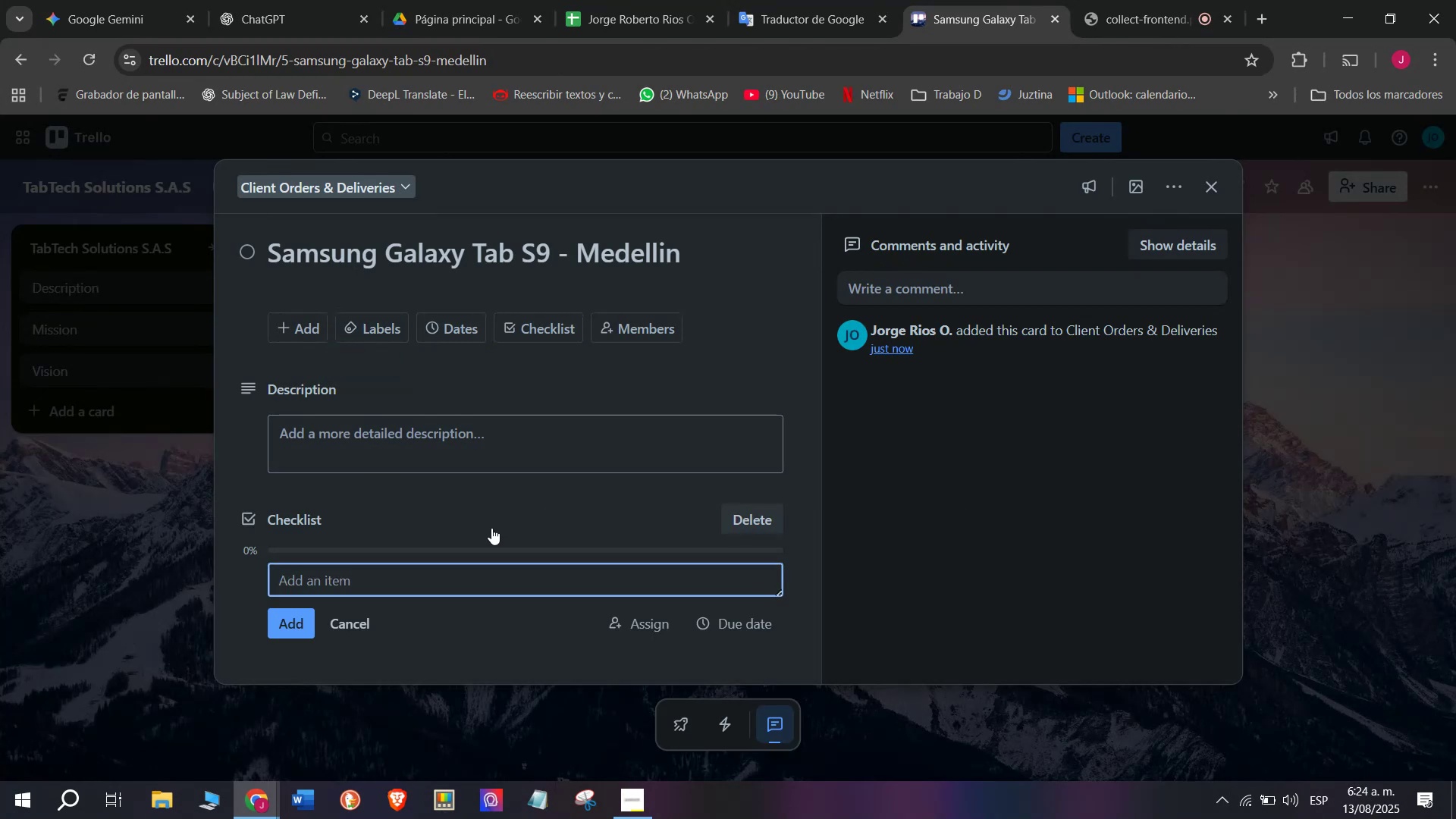 
key(CapsLock)
 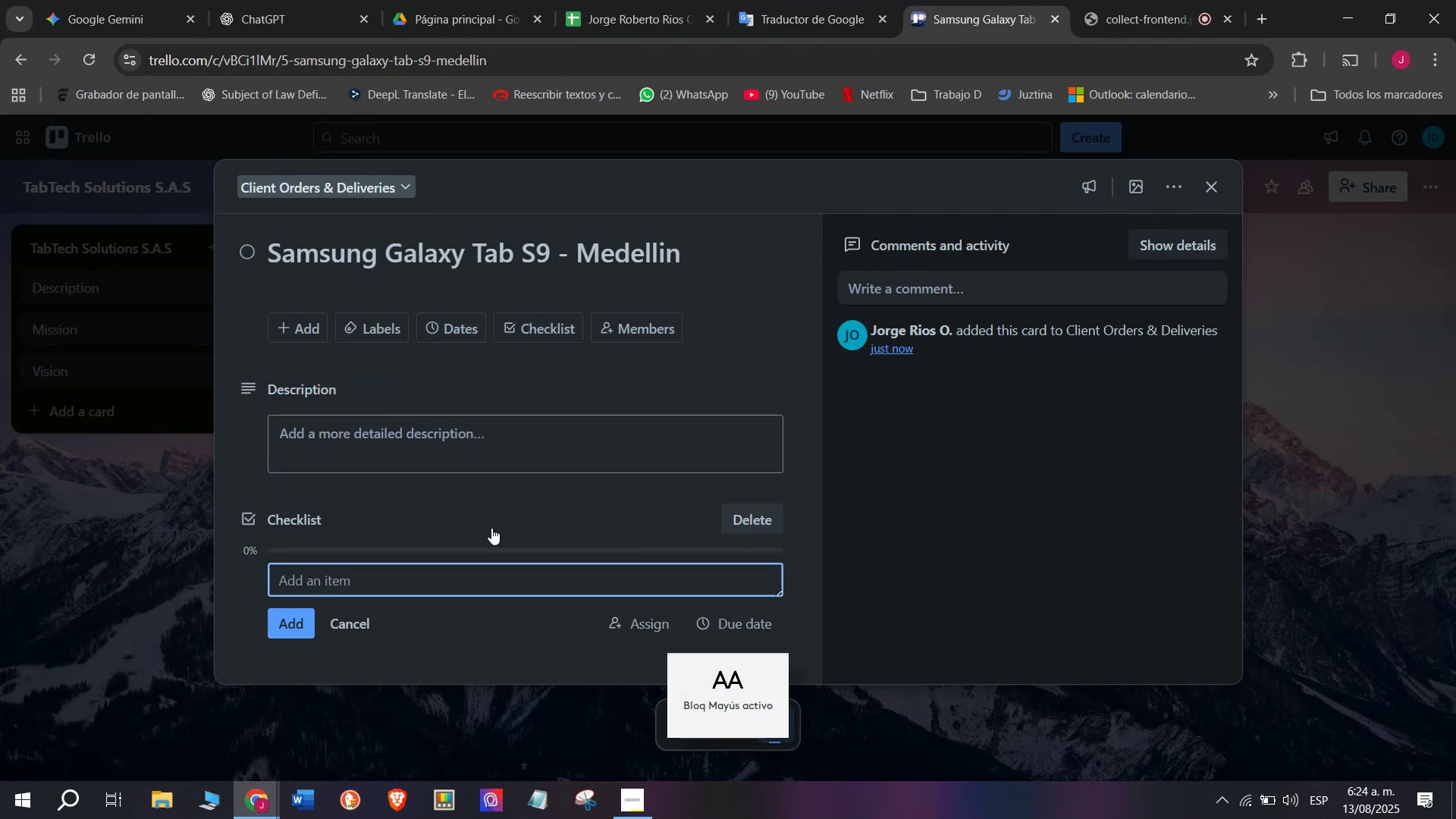 
key(CapsLock)
 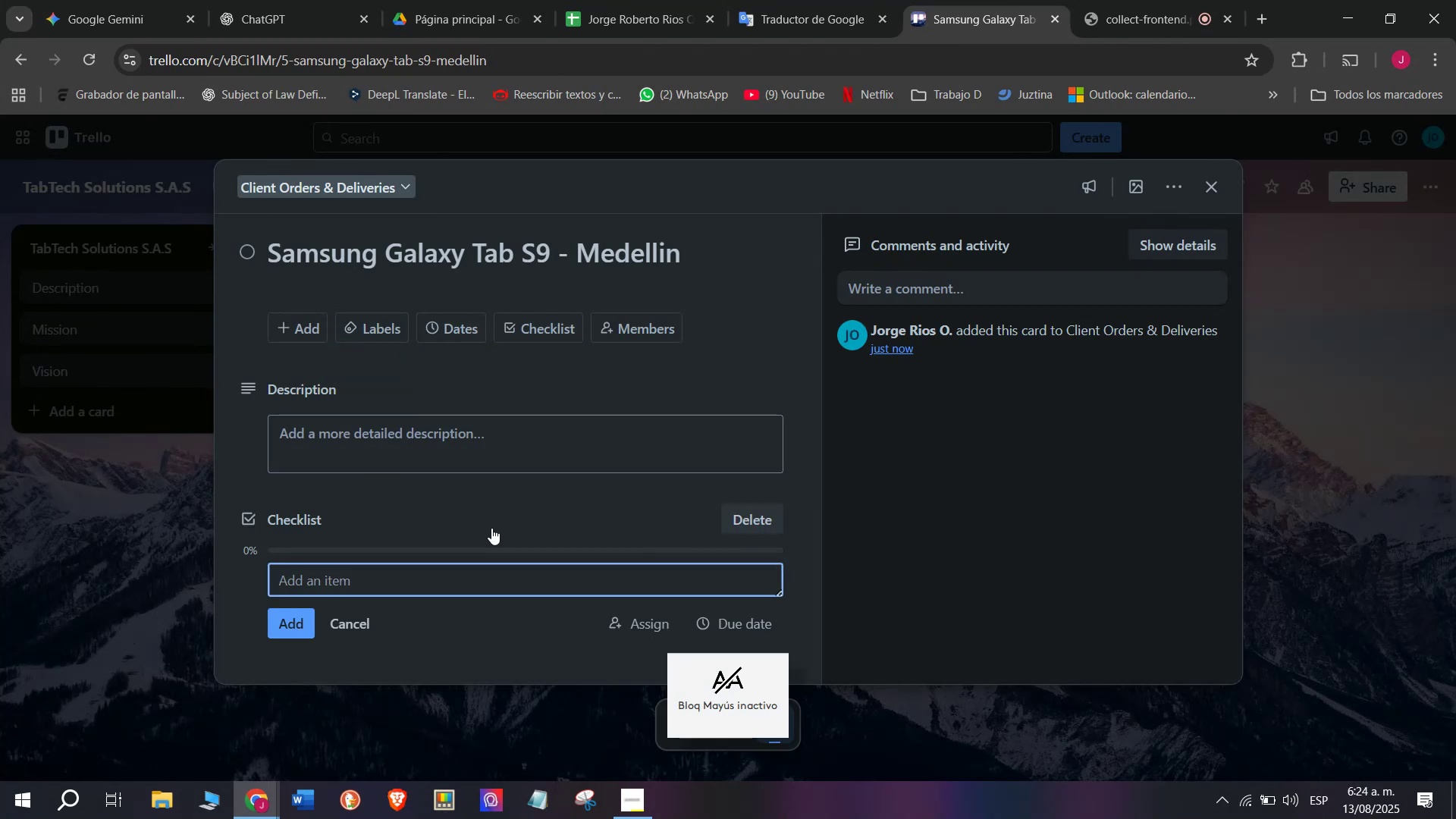 
key(CapsLock)
 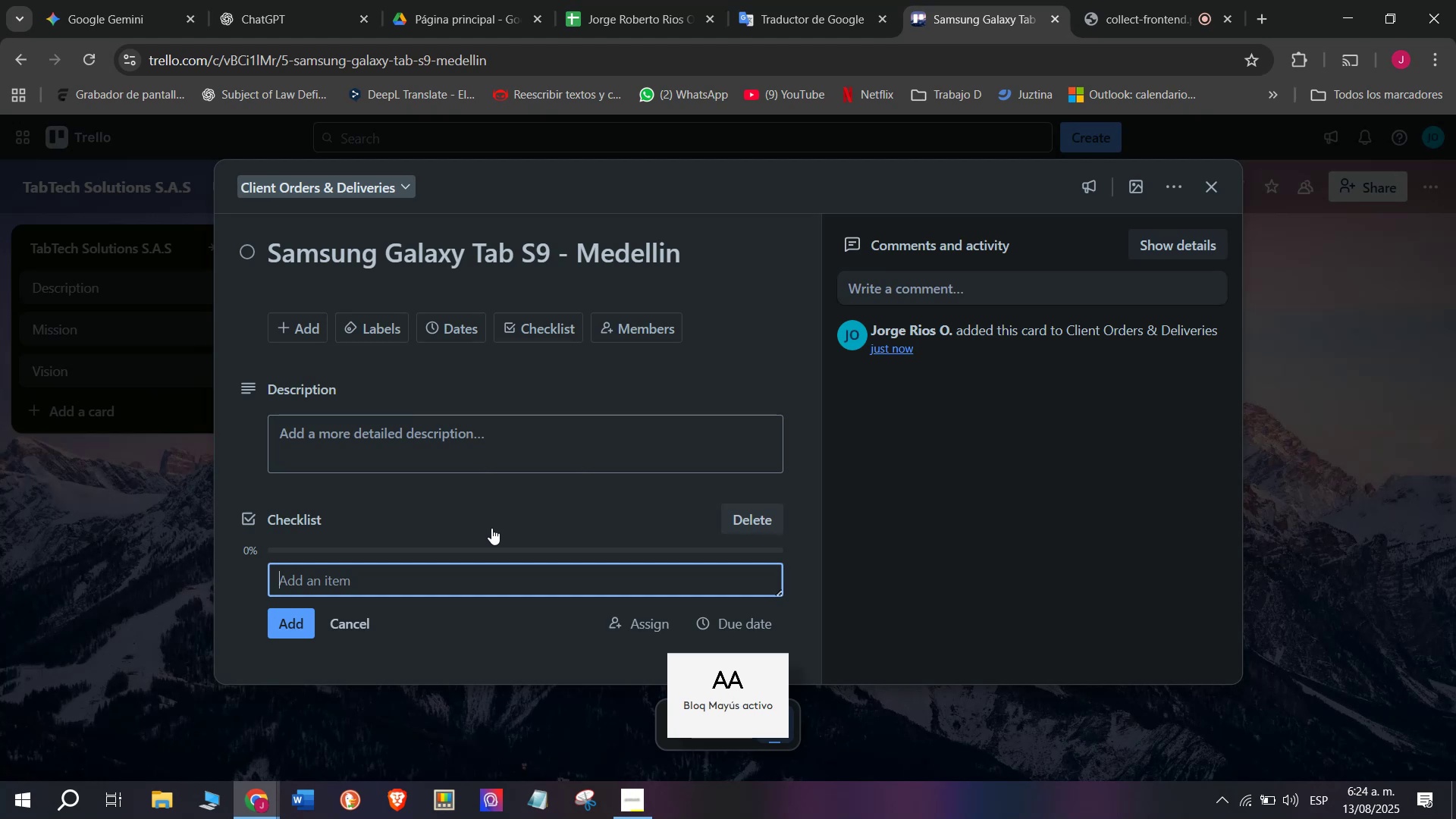 
key(CapsLock)
 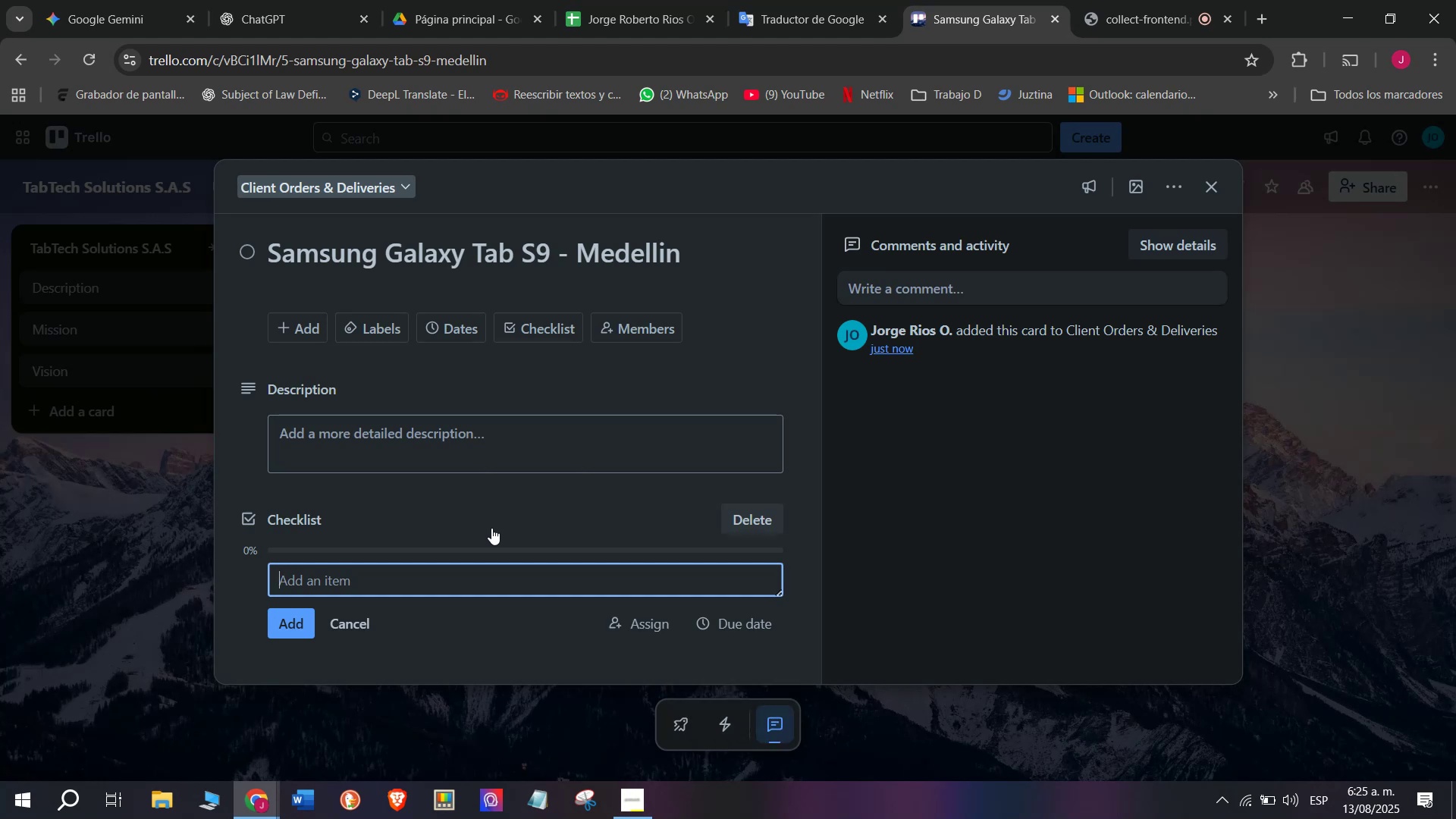 
wait(9.94)
 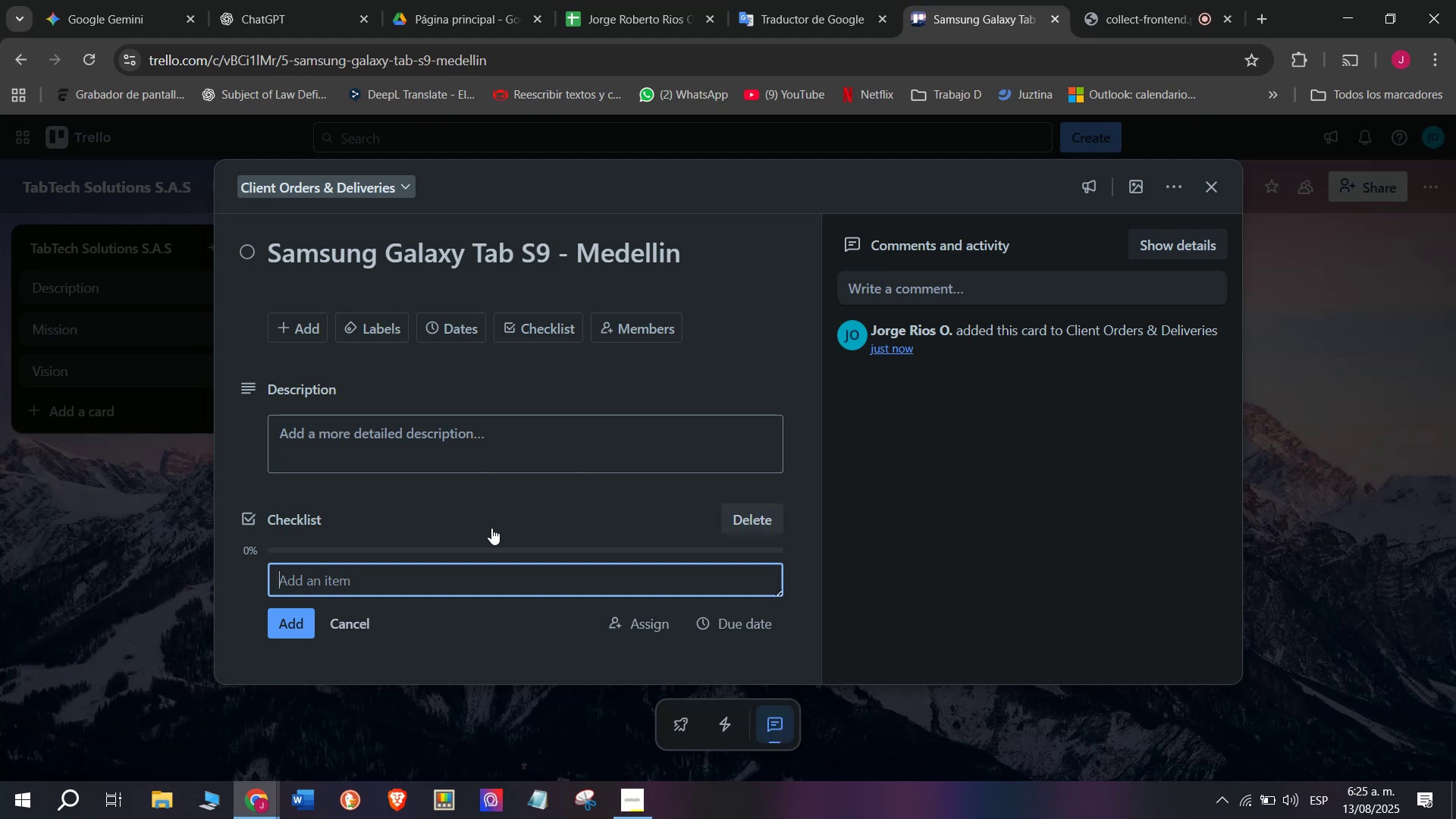 
key(CapsLock)
 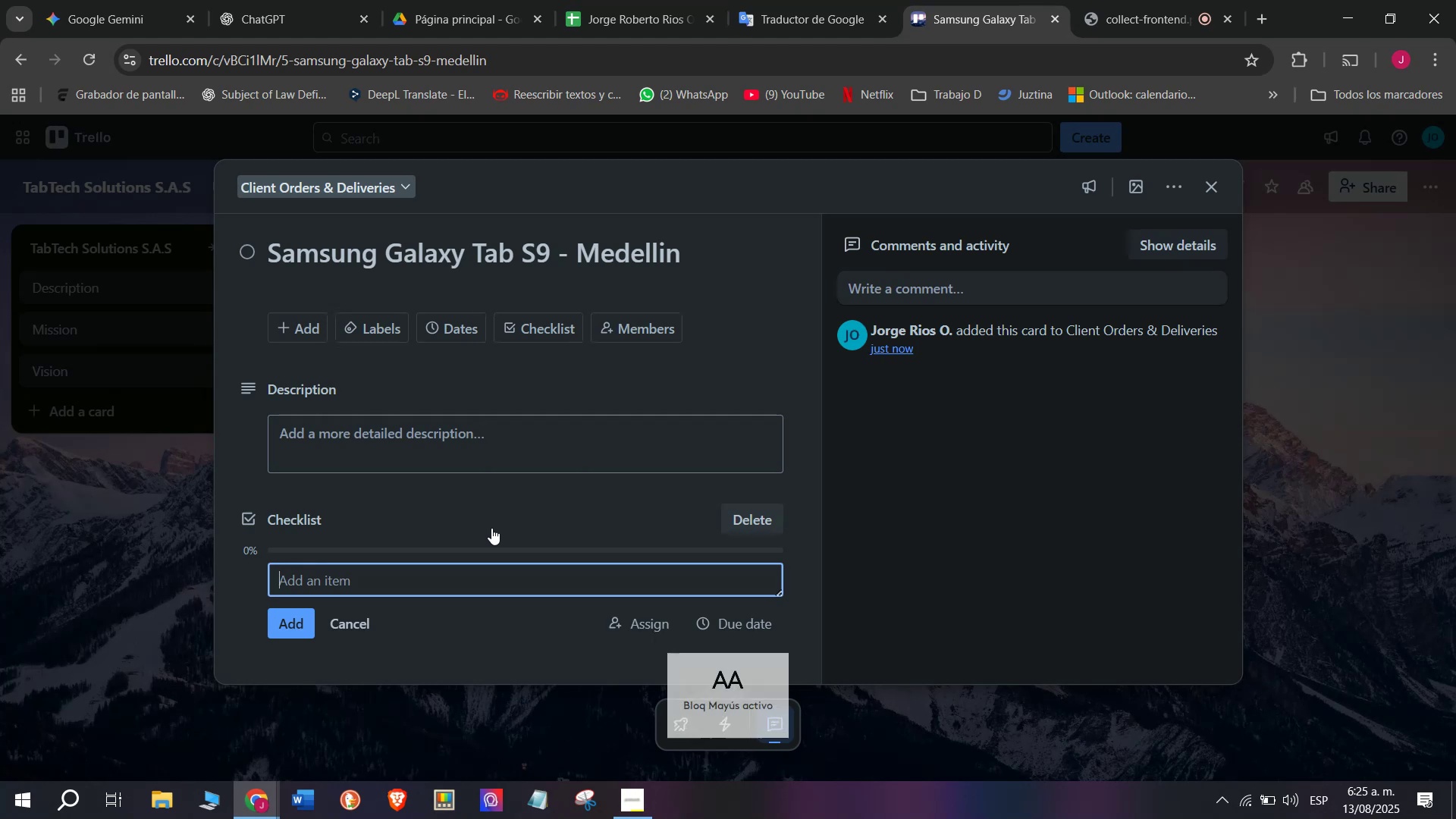 
key(CapsLock)
 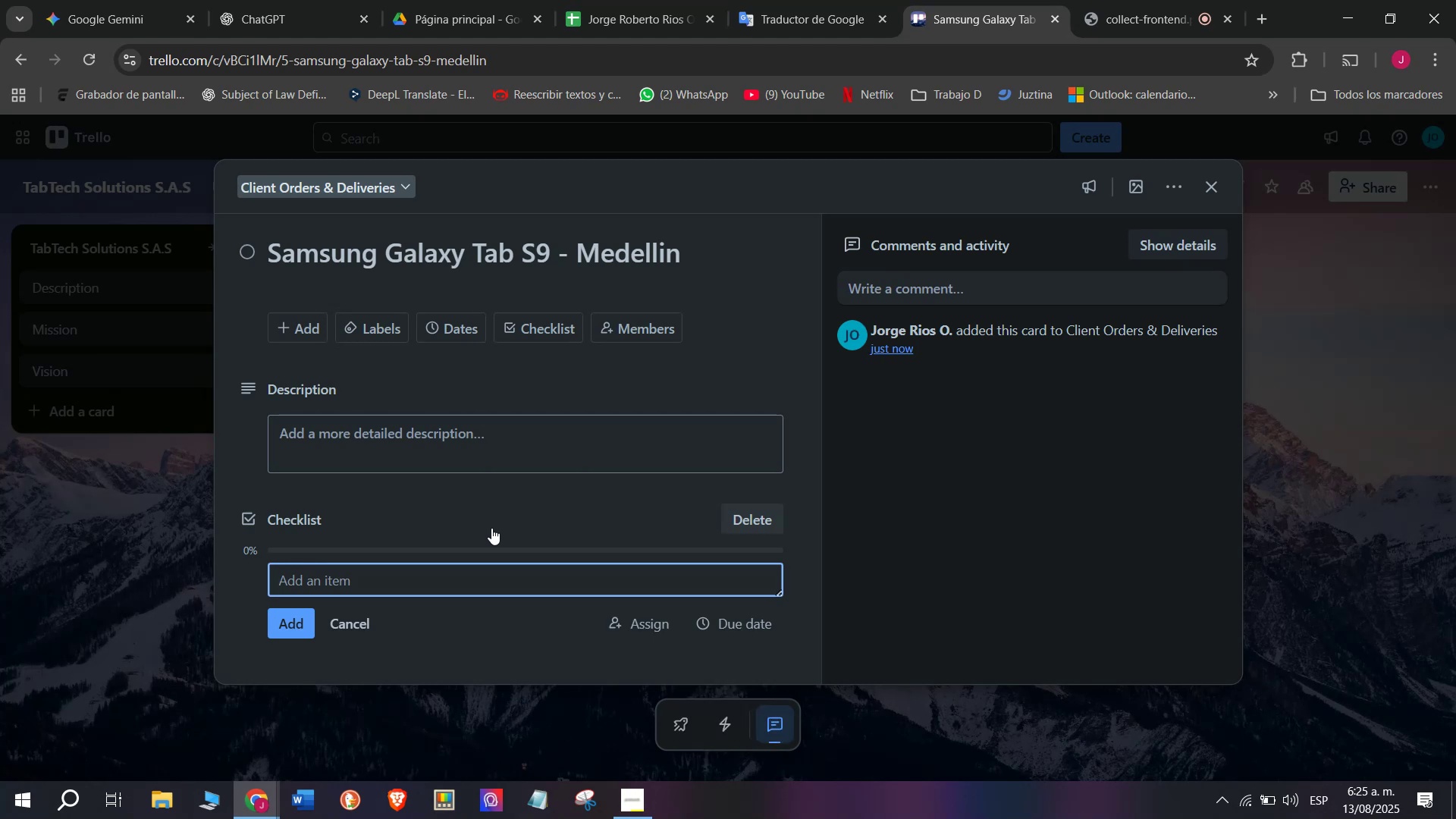 
type(Verify inventory)
 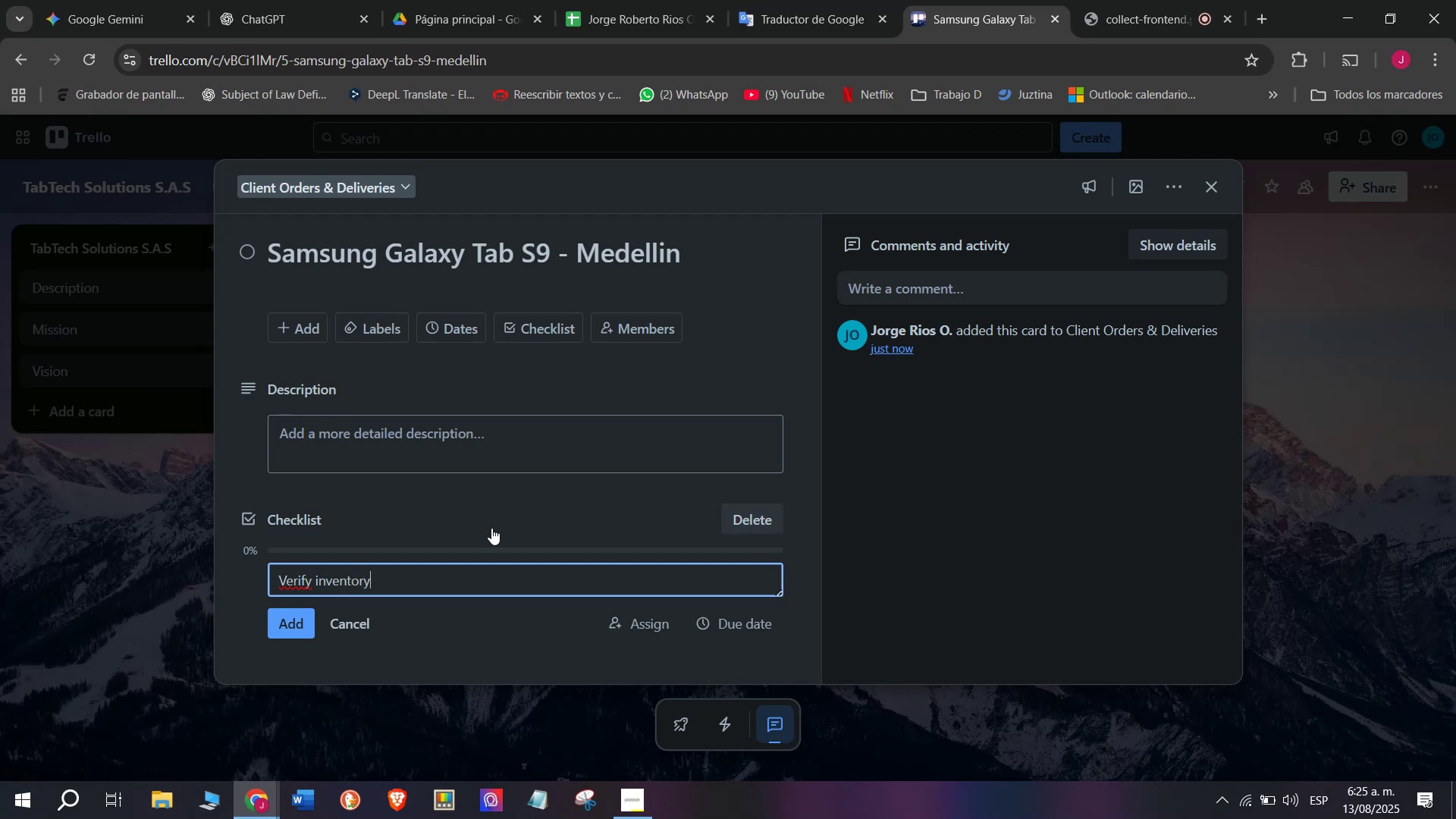 
key(Enter)
 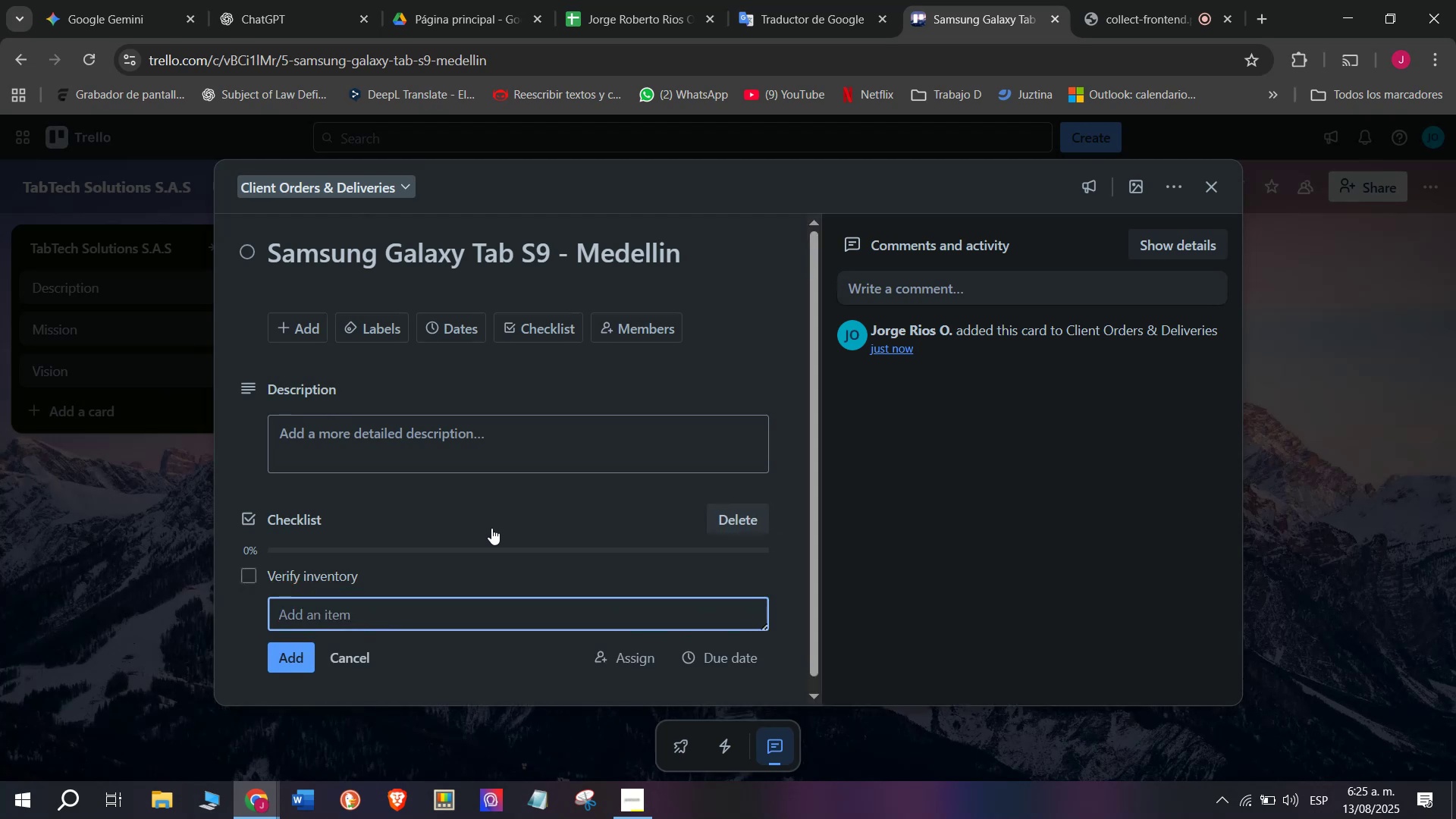 
type(Arrange courier pickup)
 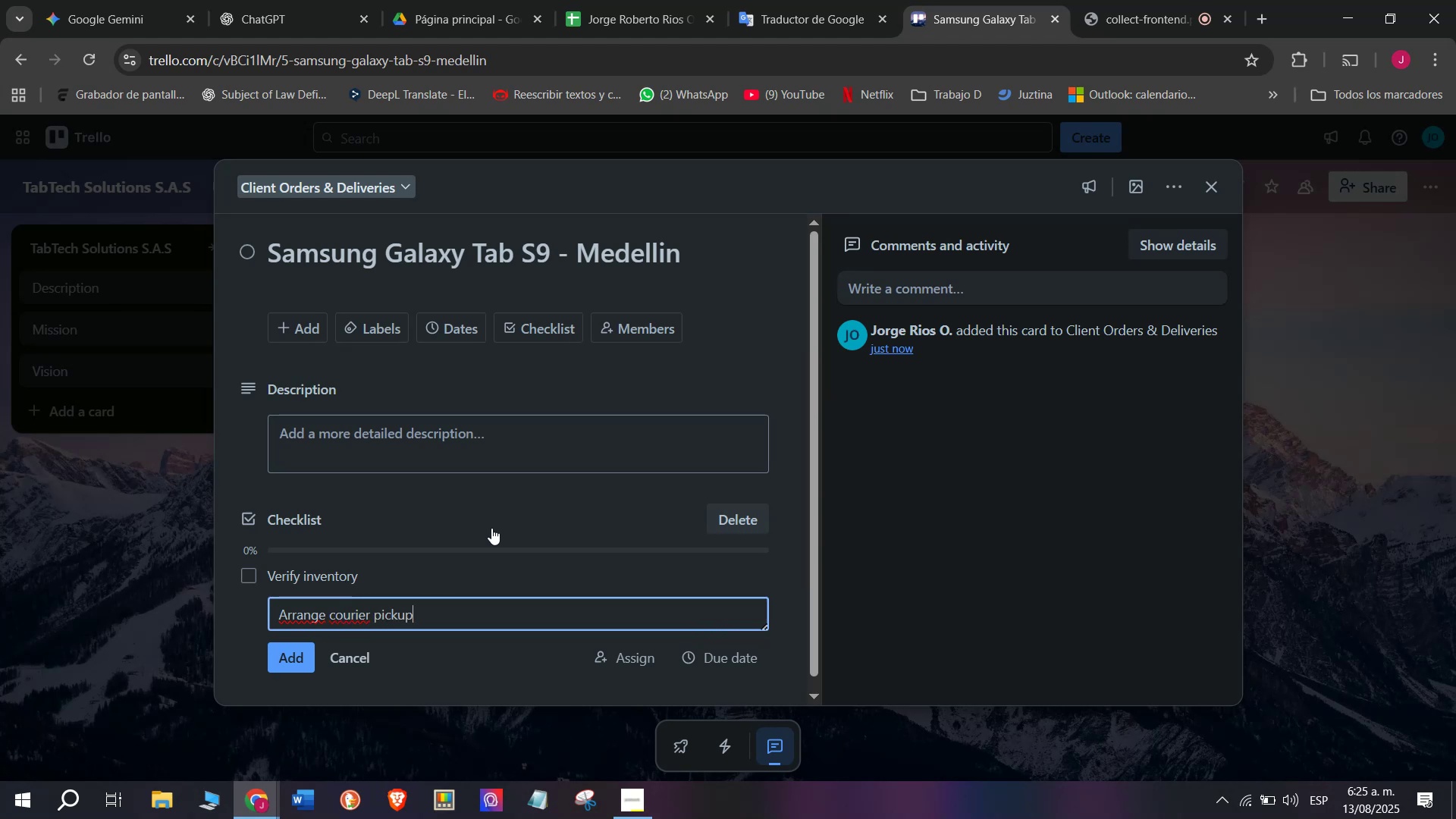 
key(Enter)
 